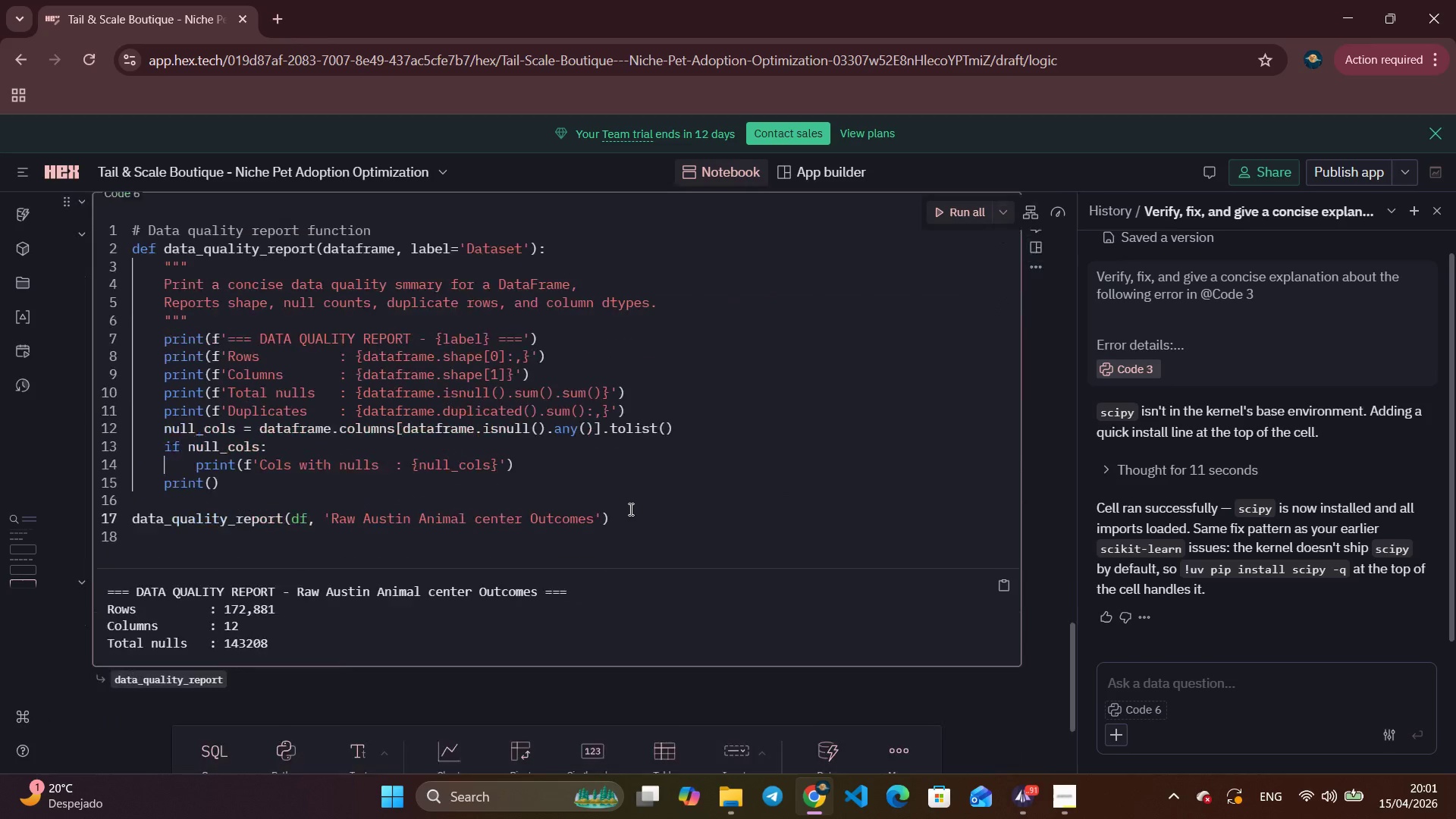 
scroll: coordinate [629, 509], scroll_direction: down, amount: 3.0
 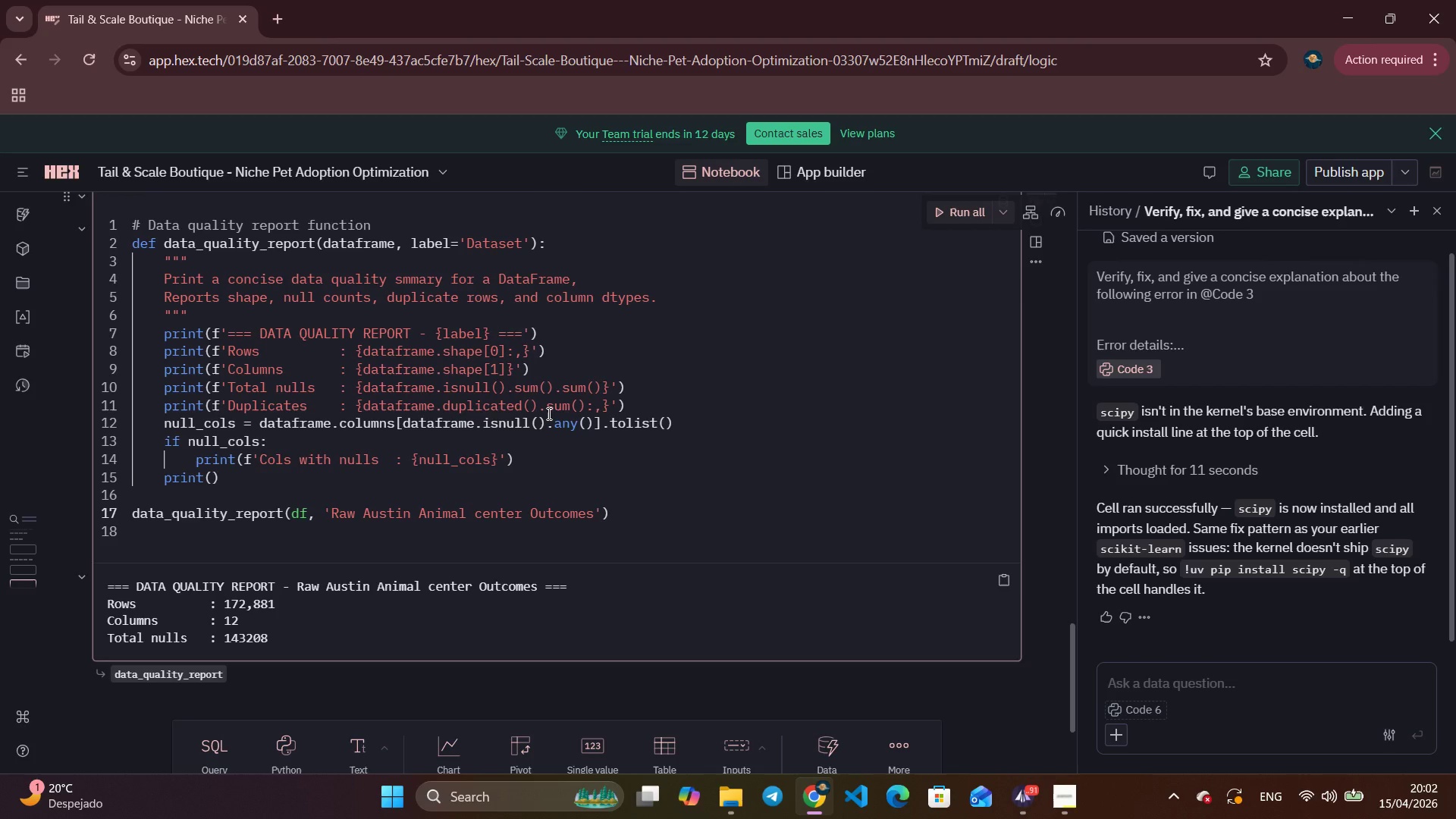 
wait(39.02)
 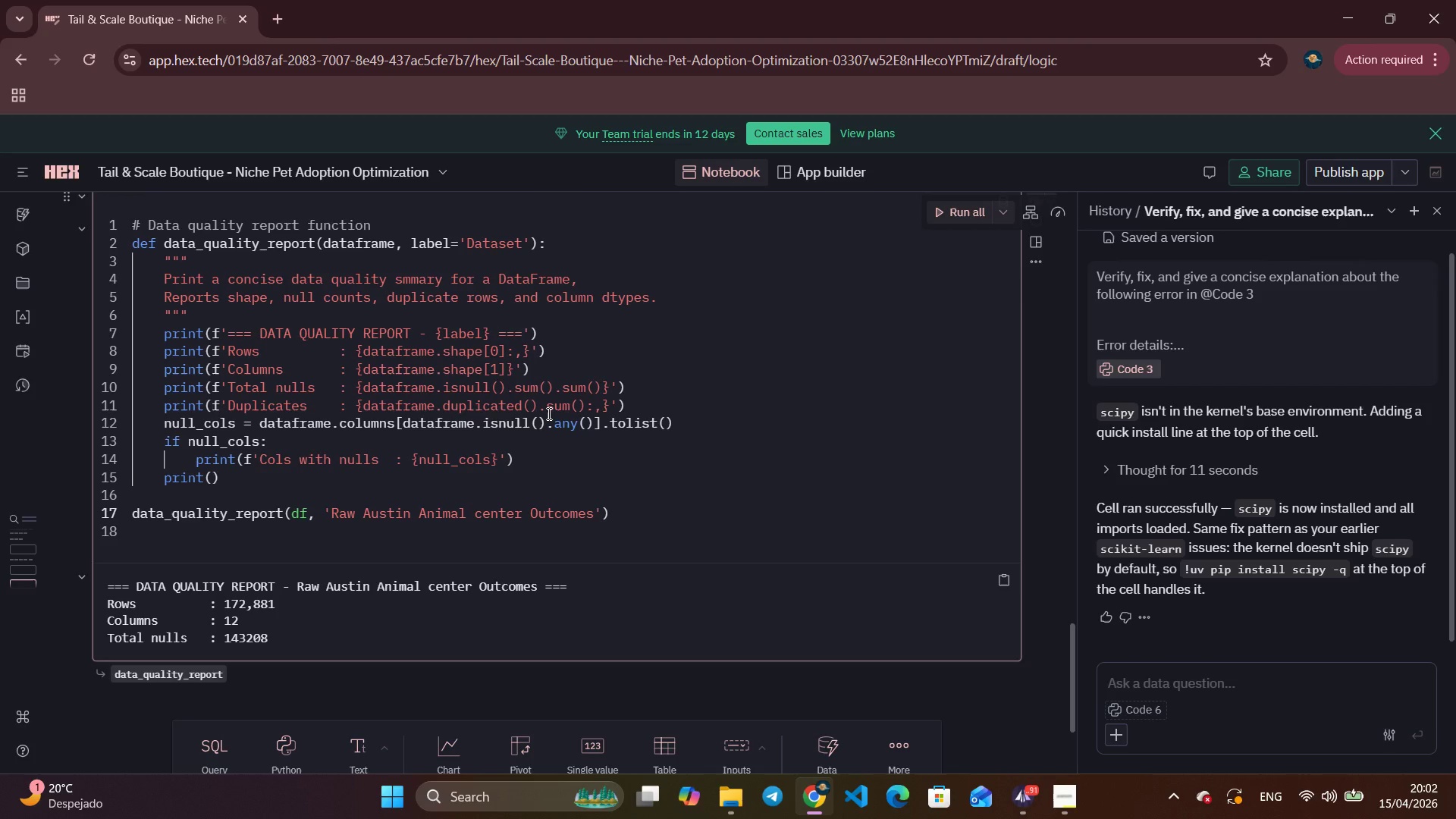 
scroll: coordinate [578, 592], scroll_direction: down, amount: 2.0
 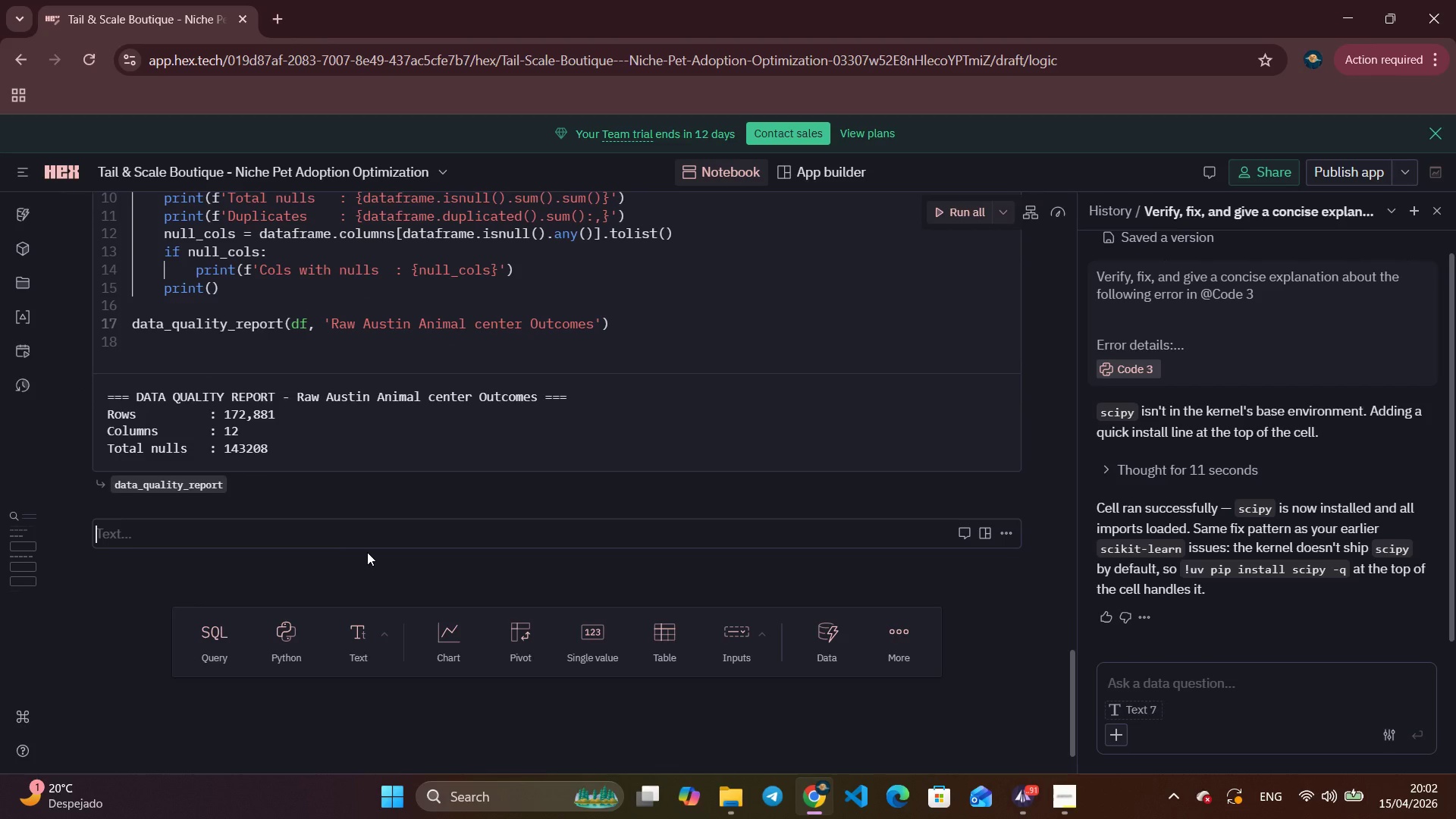 
type(### 3. Data Cleaning Pipeline)
 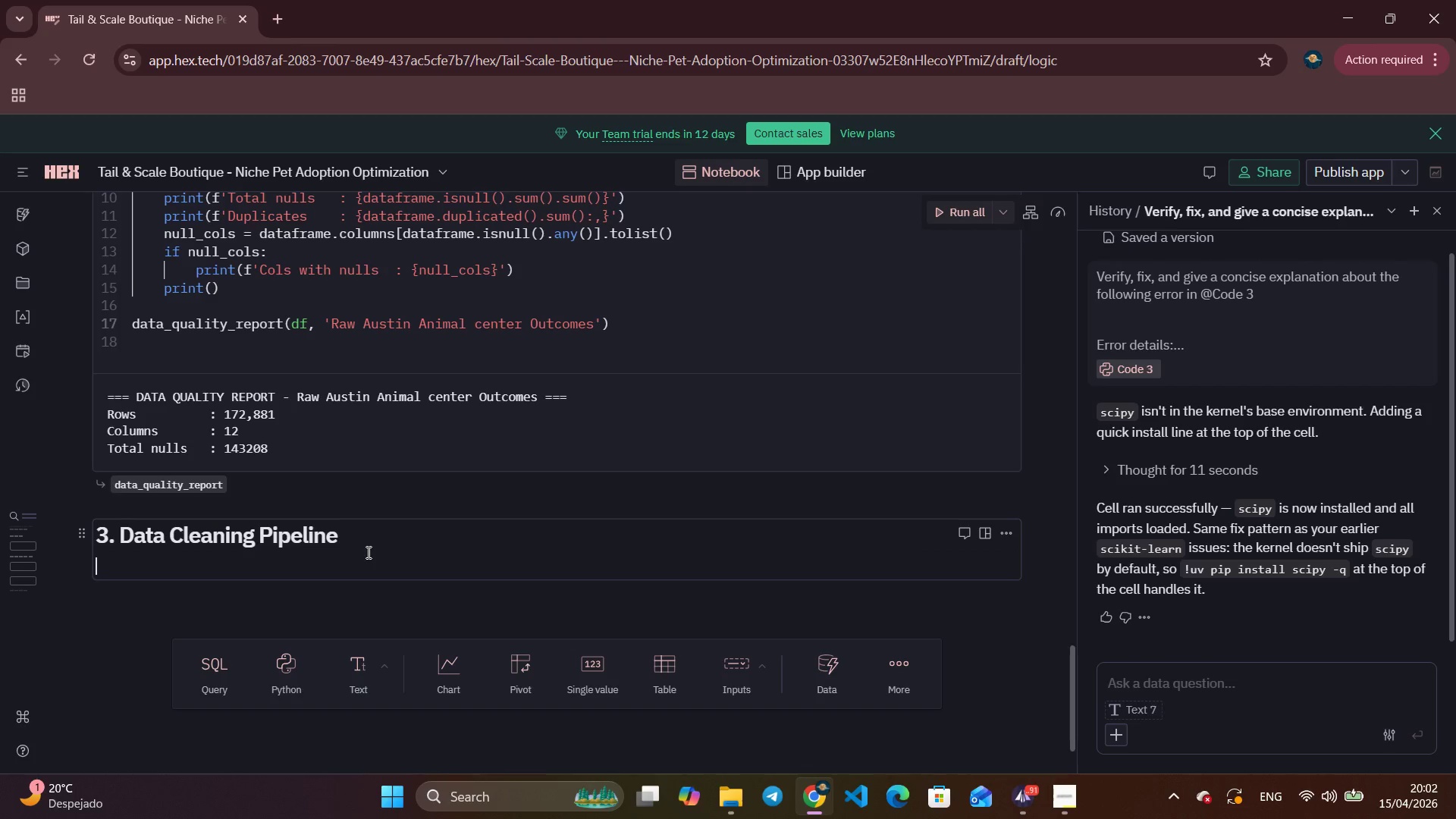 
key(Enter)
 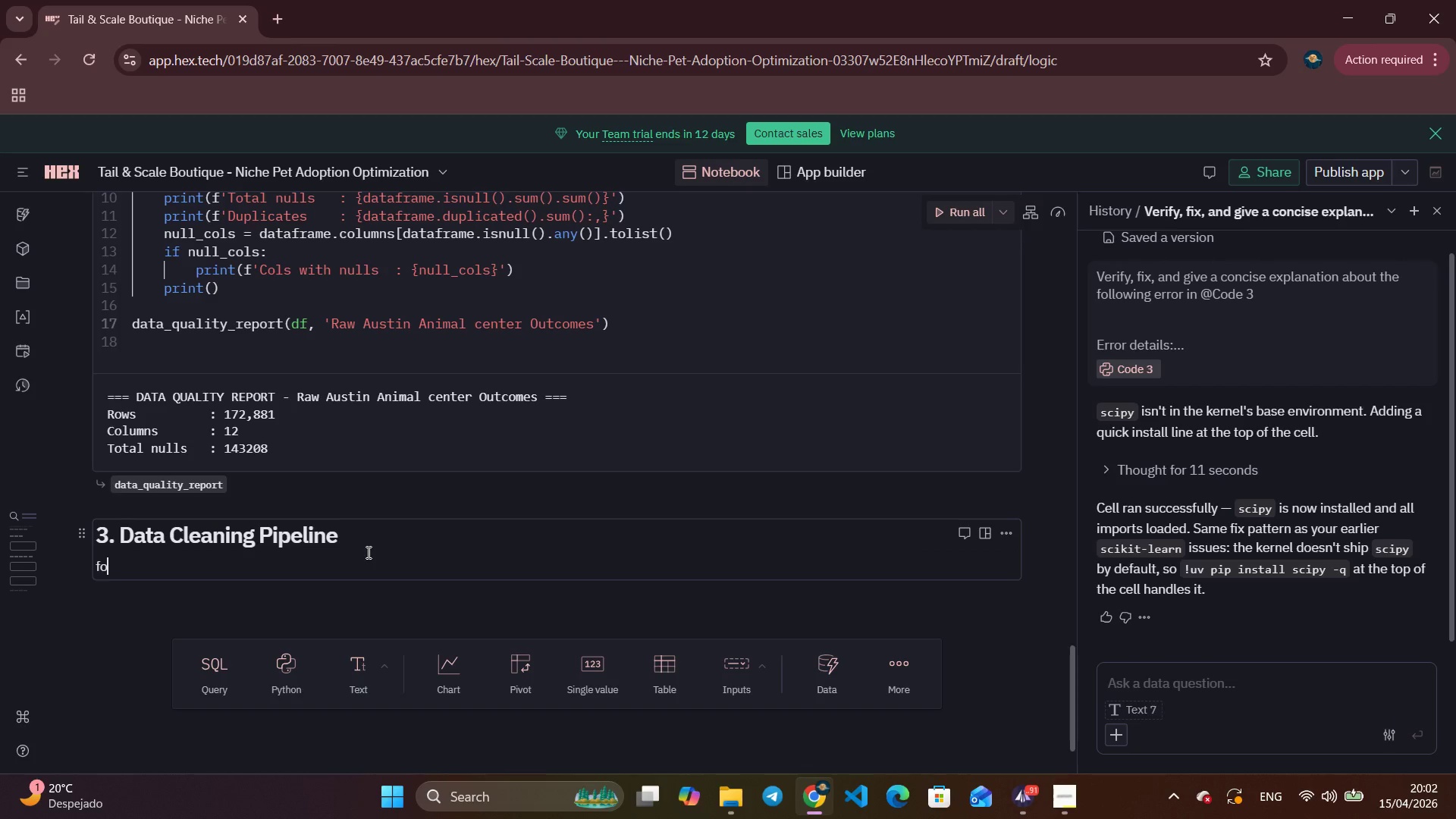 
type(four)
key(Backspace)
key(Backspace)
key(Backspace)
key(Backspace)
type(Four Cl)
key(Backspace)
key(Backspace)
key(Backspace)
type(c)
key(Backspace)
type( cleaning steps re applied in sequence)
 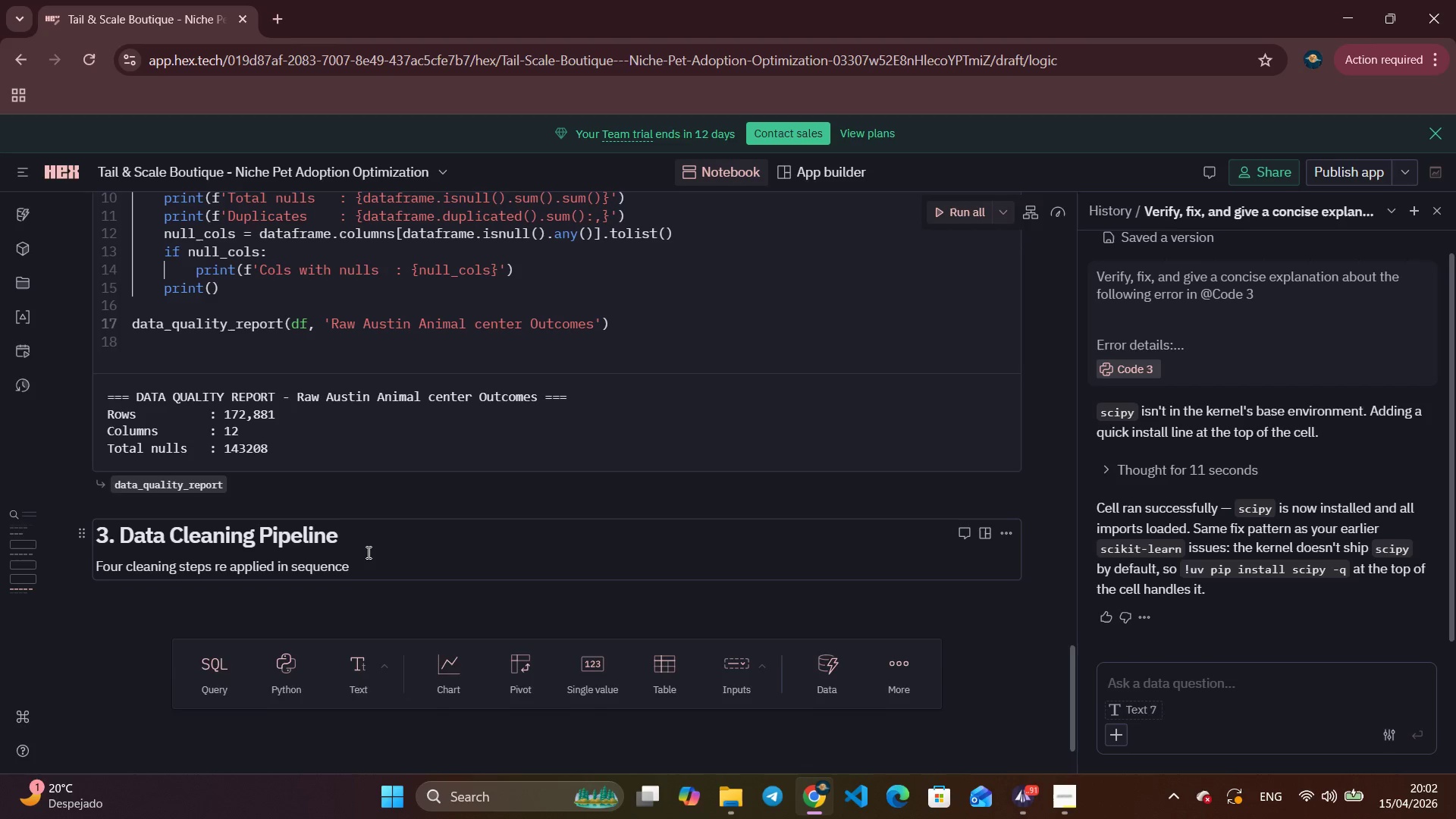 
key(Enter)
 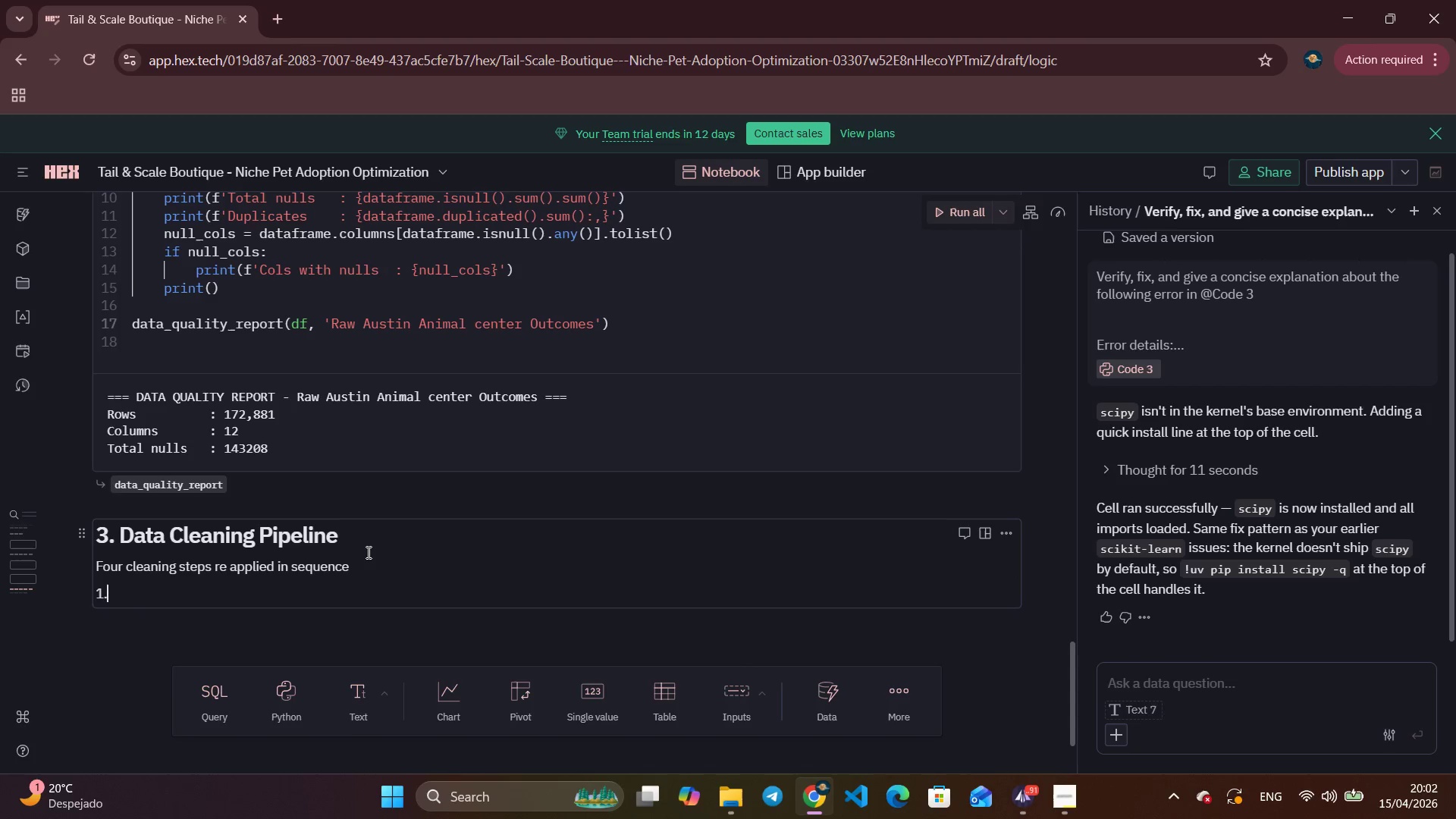 
type(1. file)
key(Backspace)
type(ret)
key(Backspace)
key(Backspace)
key(Backspace)
key(Backspace)
key(Backspace)
key(Backspace)
type(Fileet)
key(Backspace)
key(Backspace)
key(Backspace)
type(ter to **Adoption outo)
key(Backspace)
type(comes only**)
 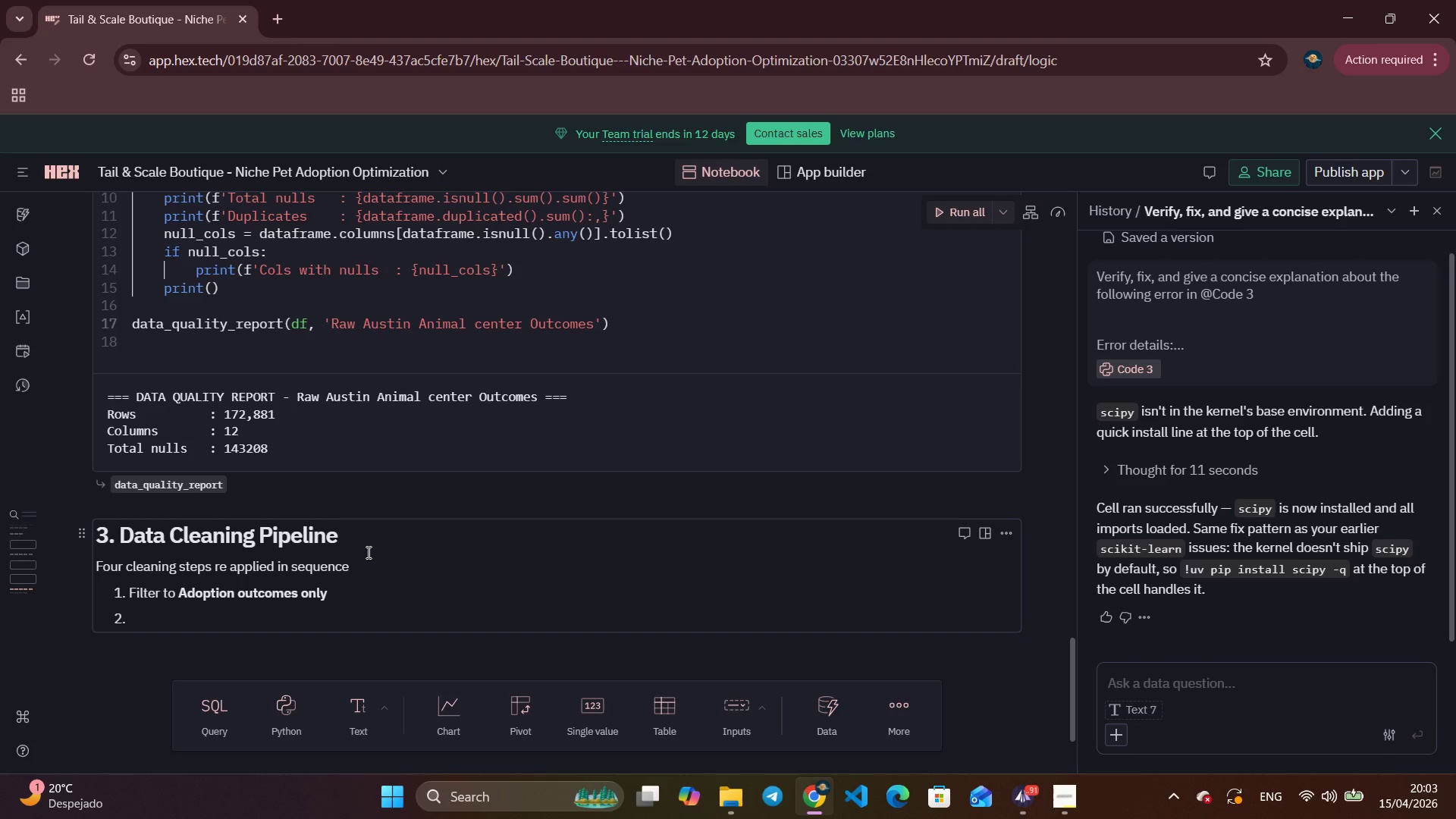 
key(Enter)
 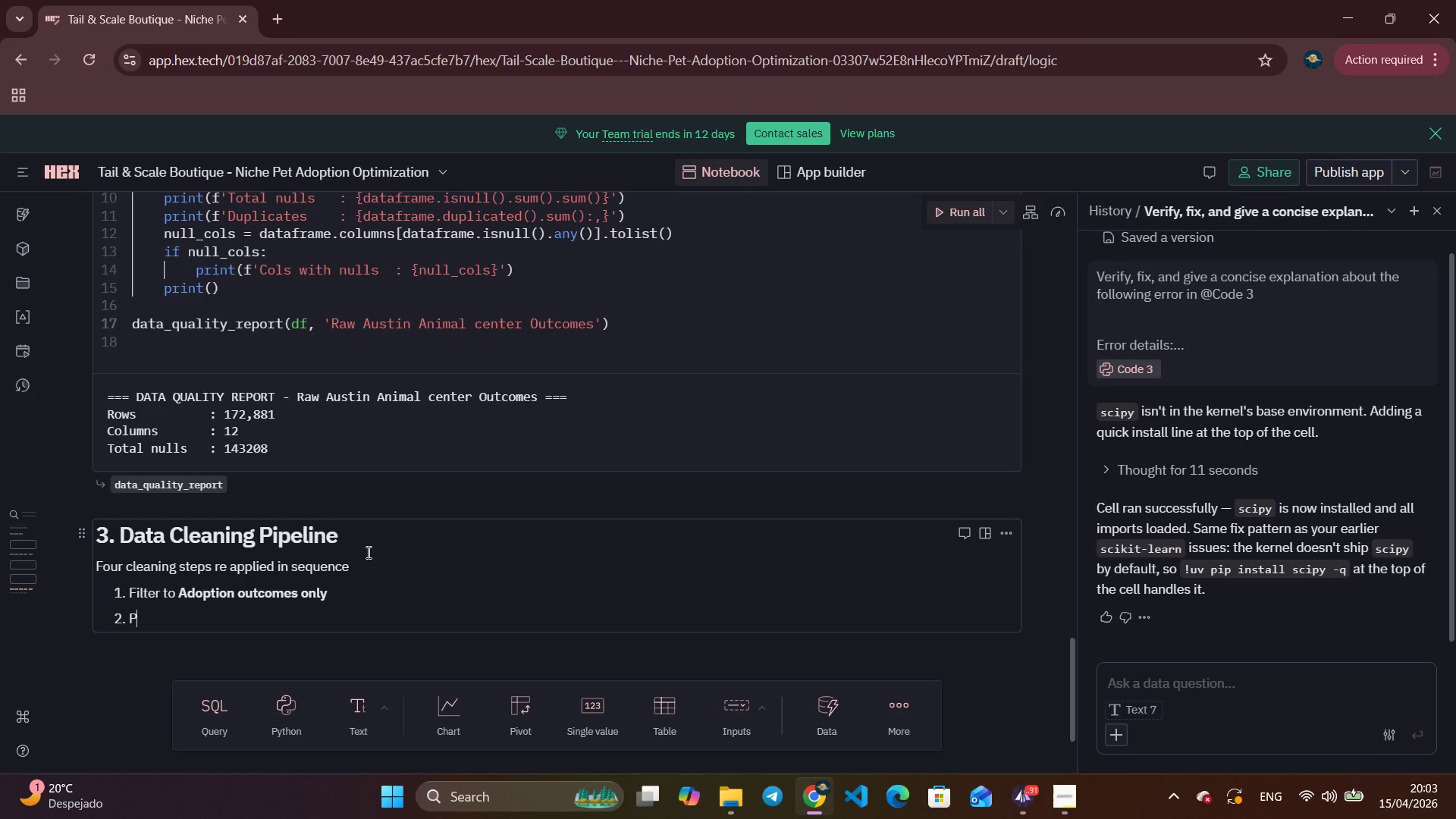 
type(Pare)
key(Backspace)
type(se )
key(Backspace)
key(Backspace)
key(Backspace)
key(Backspace)
key(Backspace)
key(Backspace)
type(**Parse age )
key(Backspace)
type(** from text to numeric days withf)
key(Backspace)
type( full unit handling)
 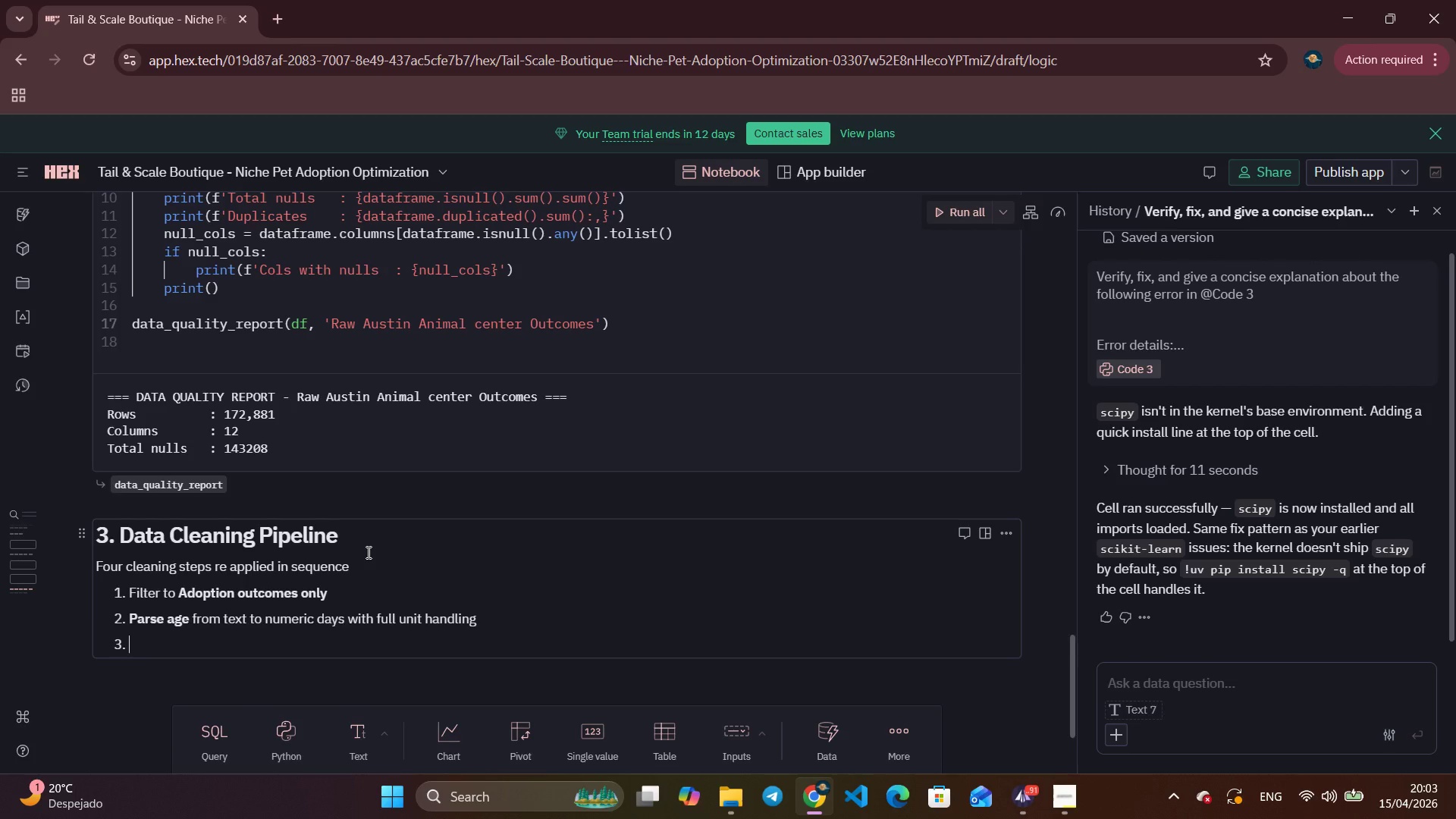 
key(Enter)
 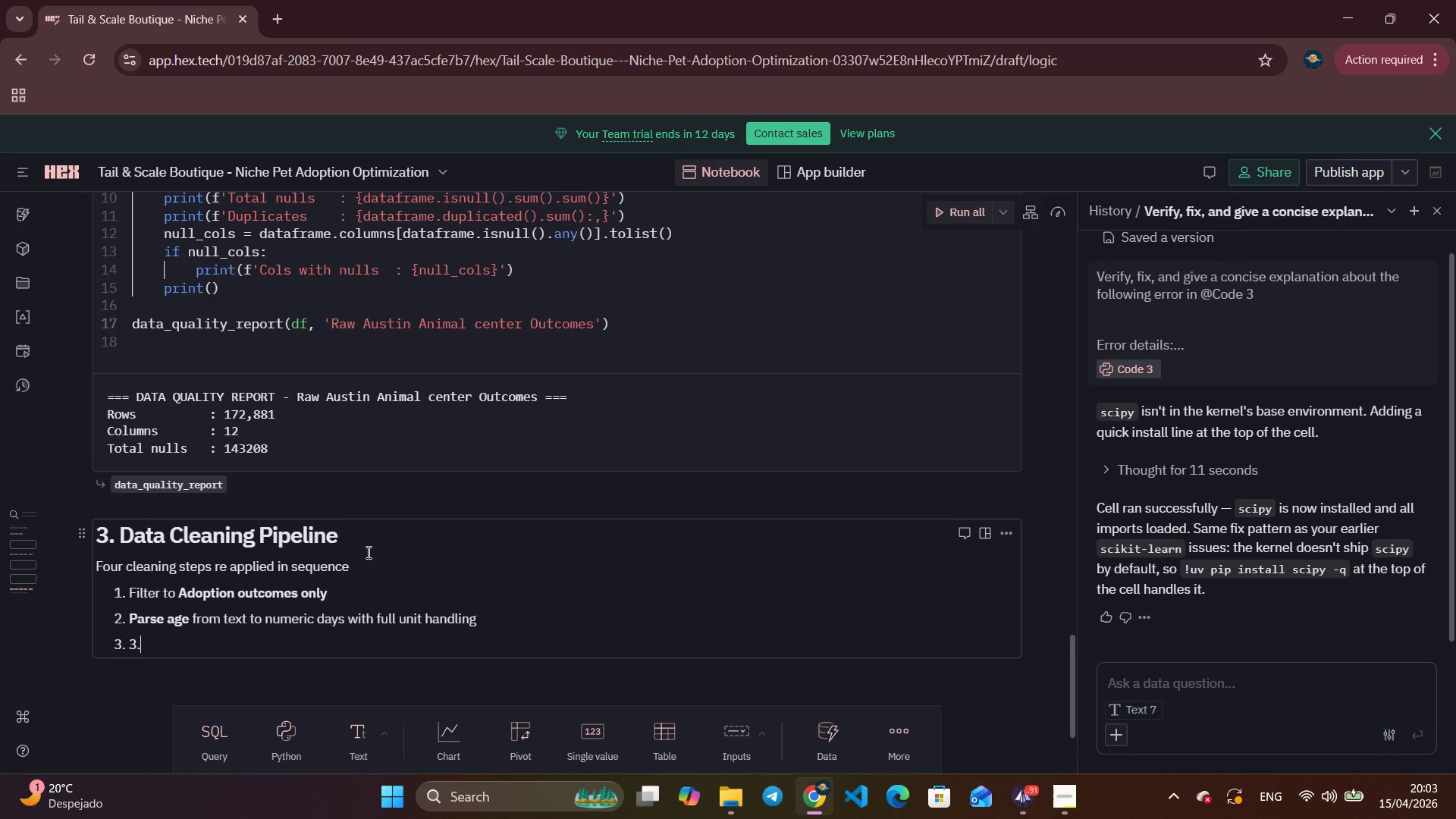 
type(3.)
key(Backspace)
key(Backspace)
type(re)
key(Backspace)
key(Backspace)
type(REmo)
key(Backspace)
key(Backspace)
key(Backspace)
type(emove invalid records (negtiv)
key(Backspace)
key(Backspace)
key(Backspace)
type(ative or null ages))
 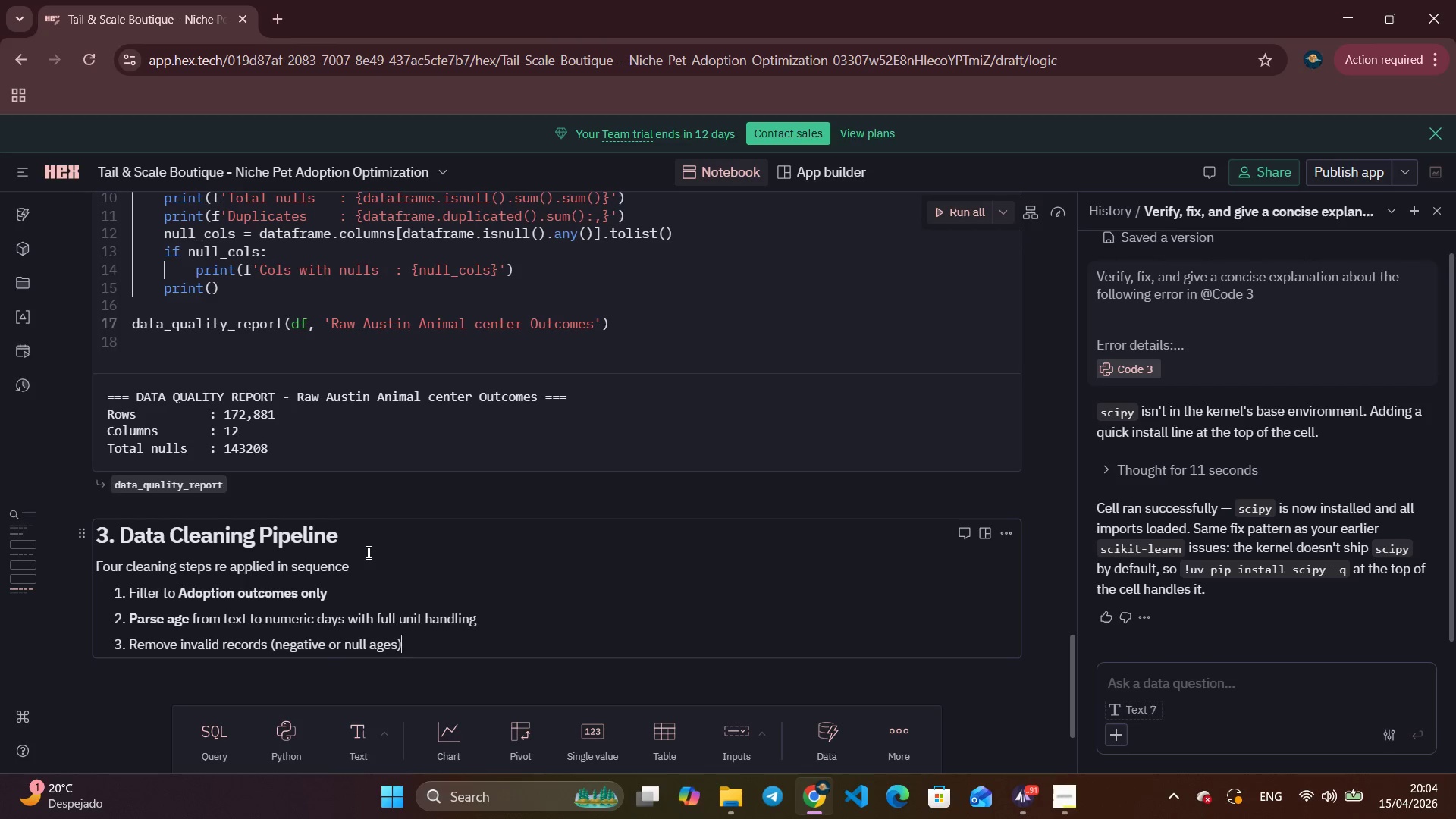 
key(Enter)
 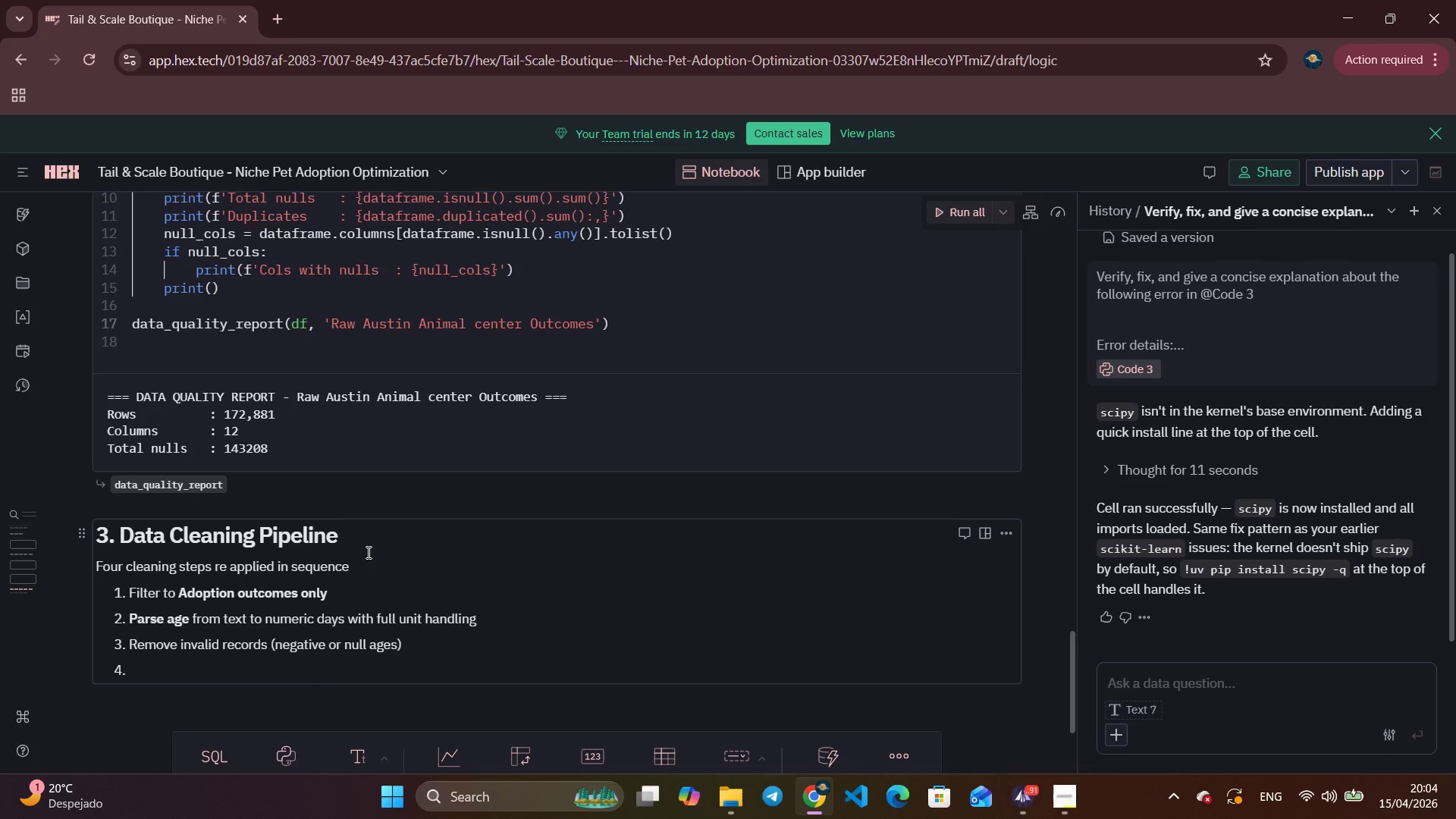 
type(**Extract temporal and categorical features for analysis**)
key(Backspace)
key(Backspace)
key(Backspace)
key(Backspace)
key(Backspace)
key(Backspace)
key(Backspace)
key(Backspace)
key(Backspace)
key(Backspace)
key(Backspace)
key(Backspace)
type(**)
key(Backspace)
key(Backspace)
type(f)
key(Backspace)
type(for anlysis)
key(Backspace)
key(Backspace)
key(Backspace)
key(Backspace)
type(a)
key(Backspace)
key(Backspace)
type(alysis)
 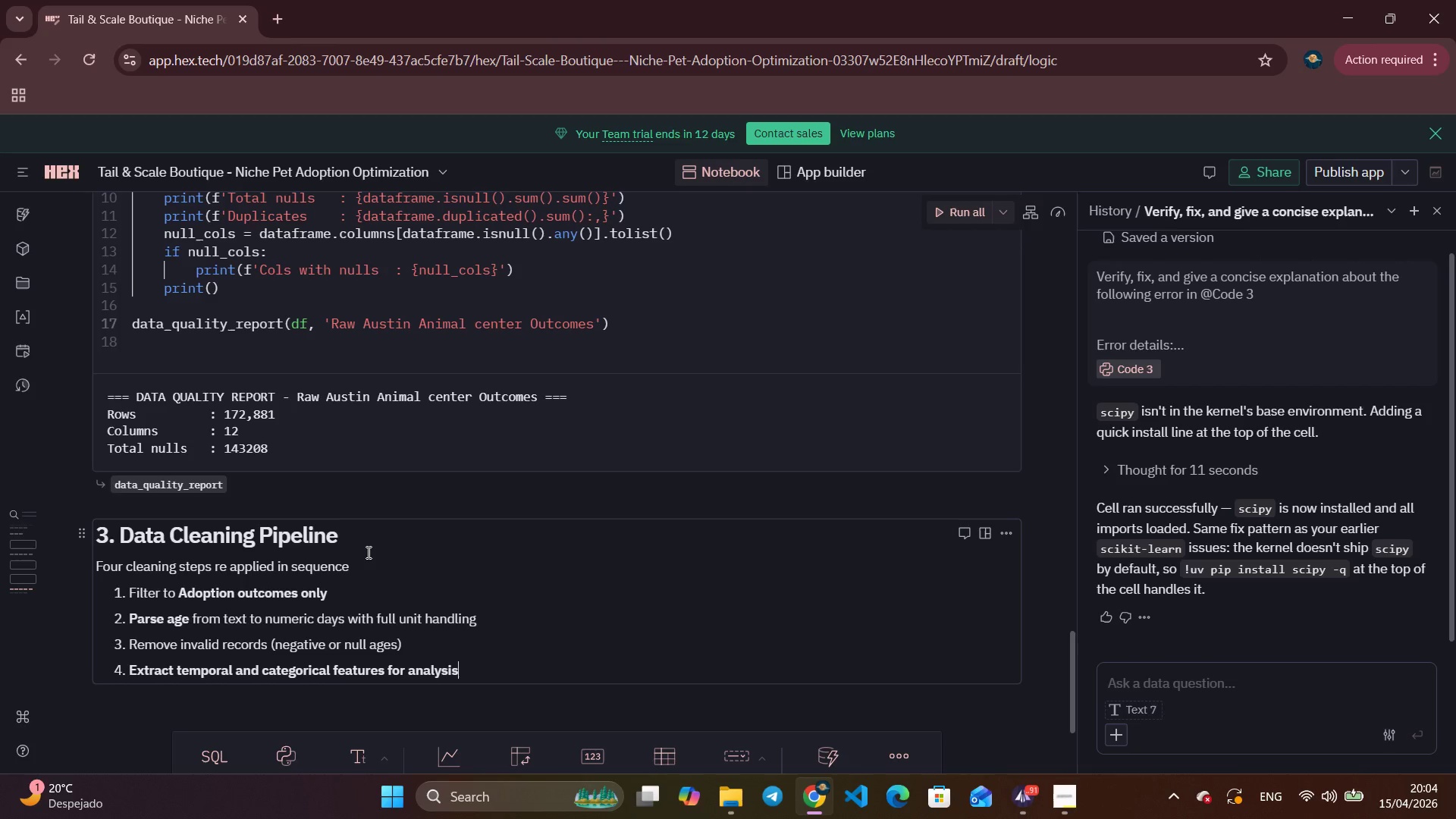 
wait(15.2)
 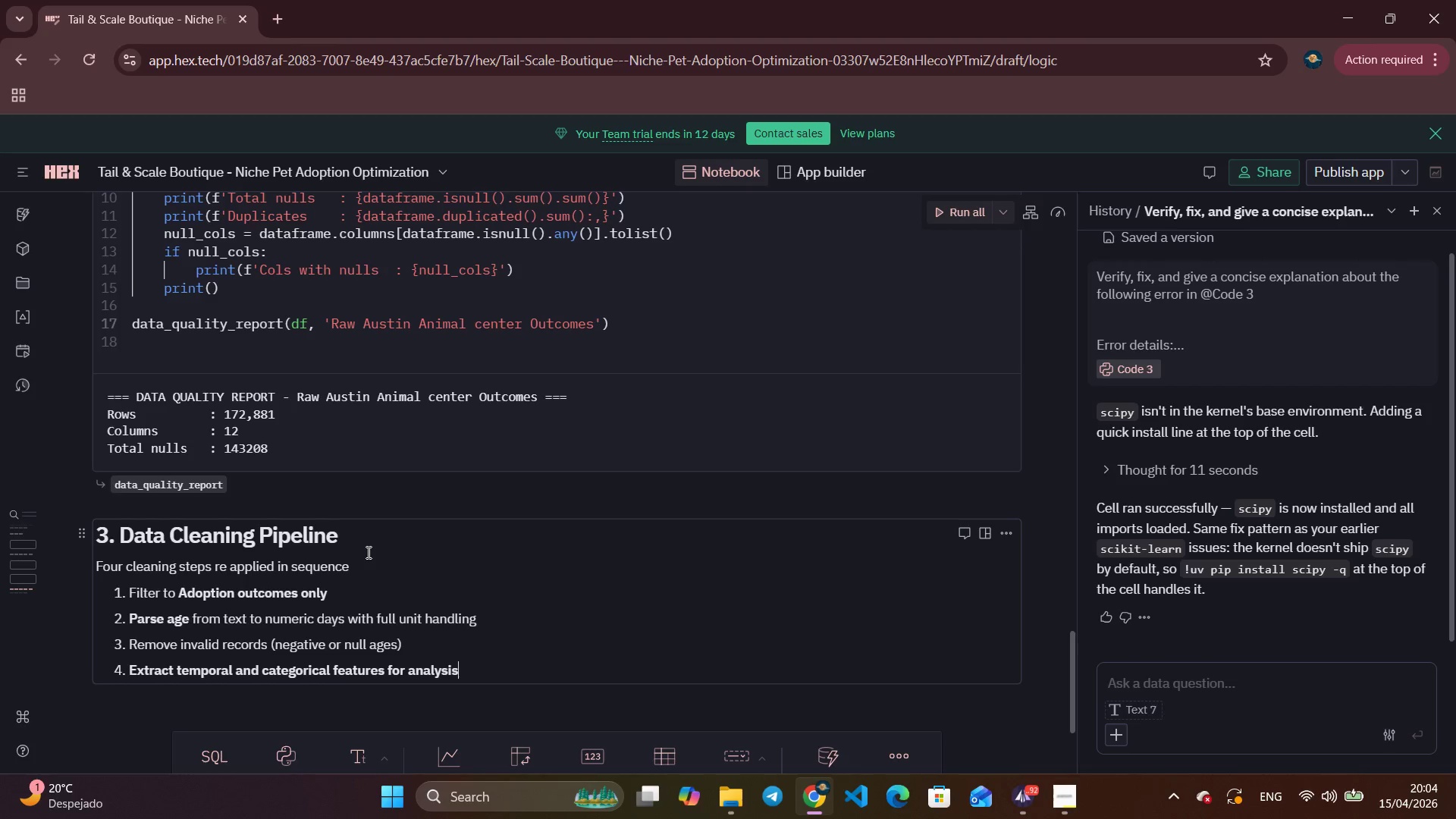 
scroll: coordinate [400, 533], scroll_direction: down, amount: 10.0
 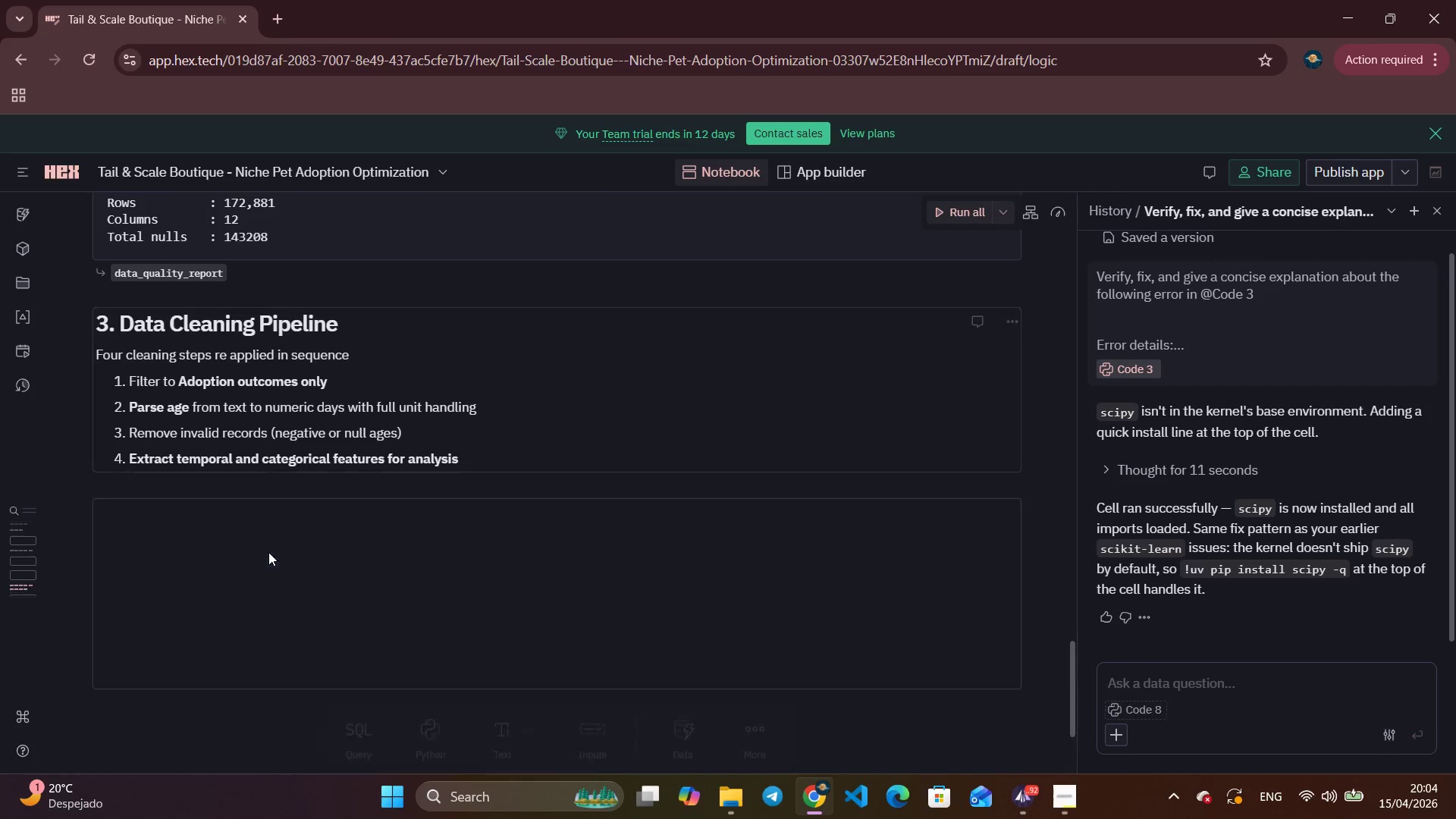 
left_click([268, 552])
 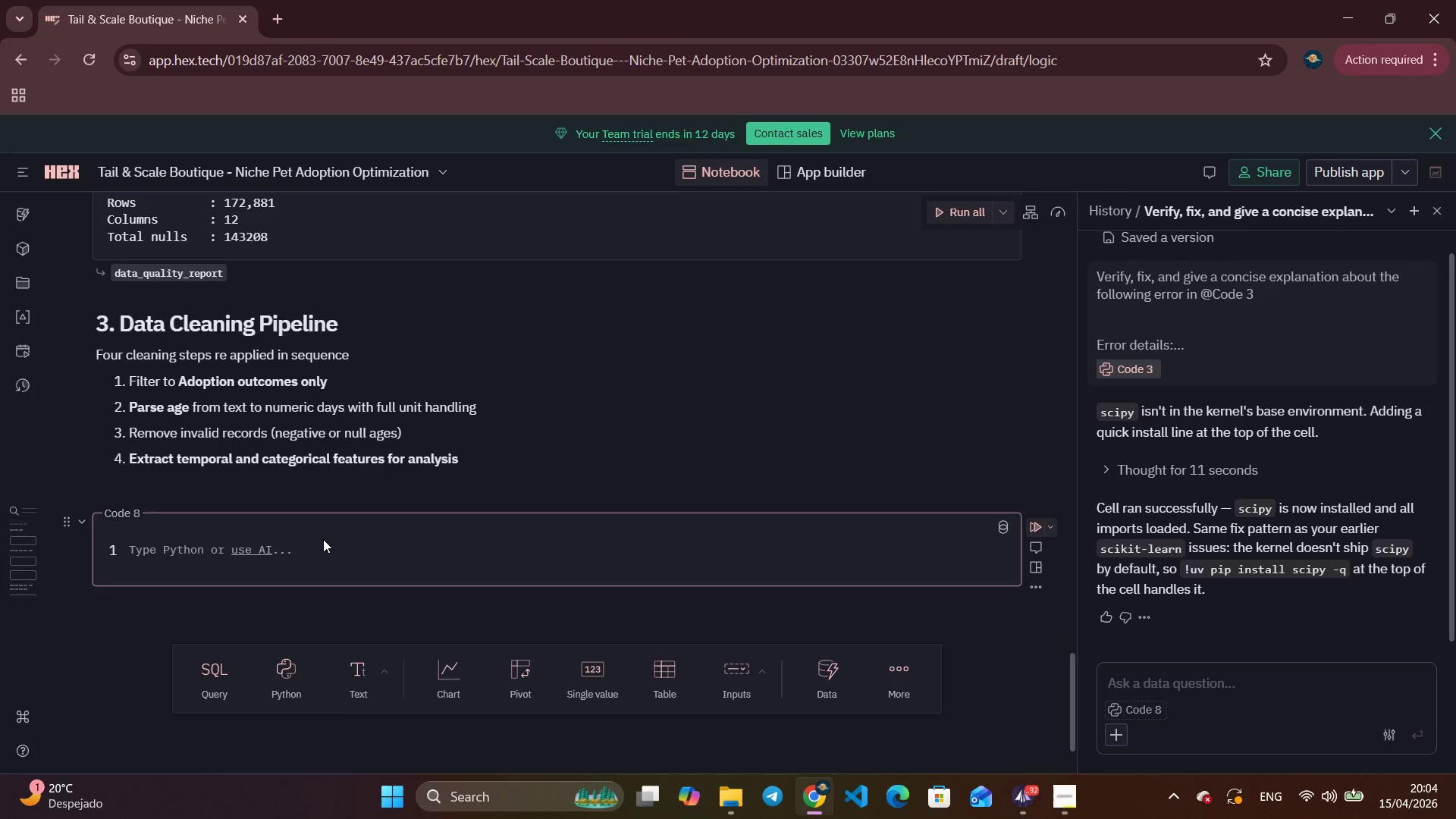 
type(# Step 1: Filter to adoptions only)
 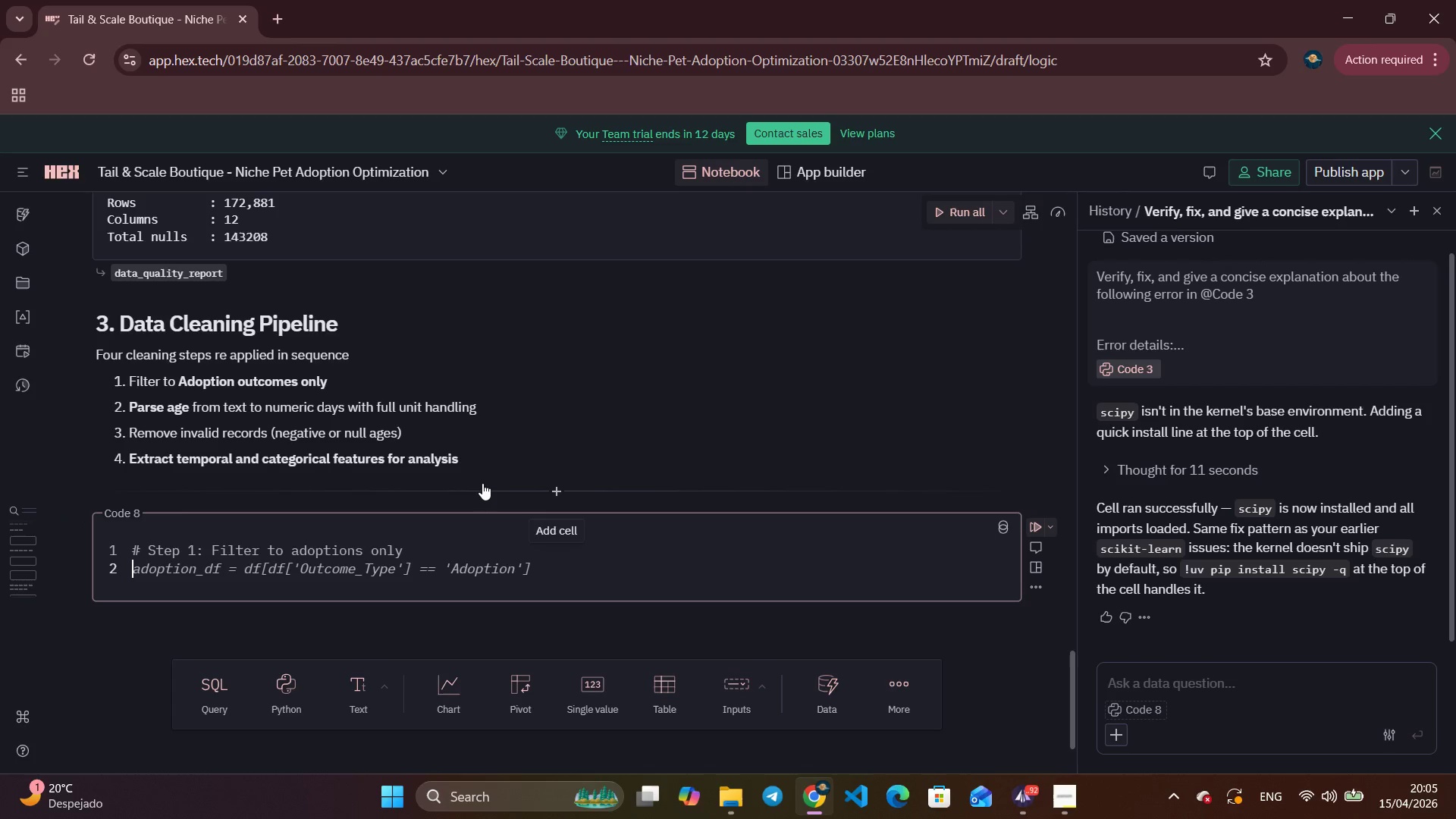 
key(Enter)
 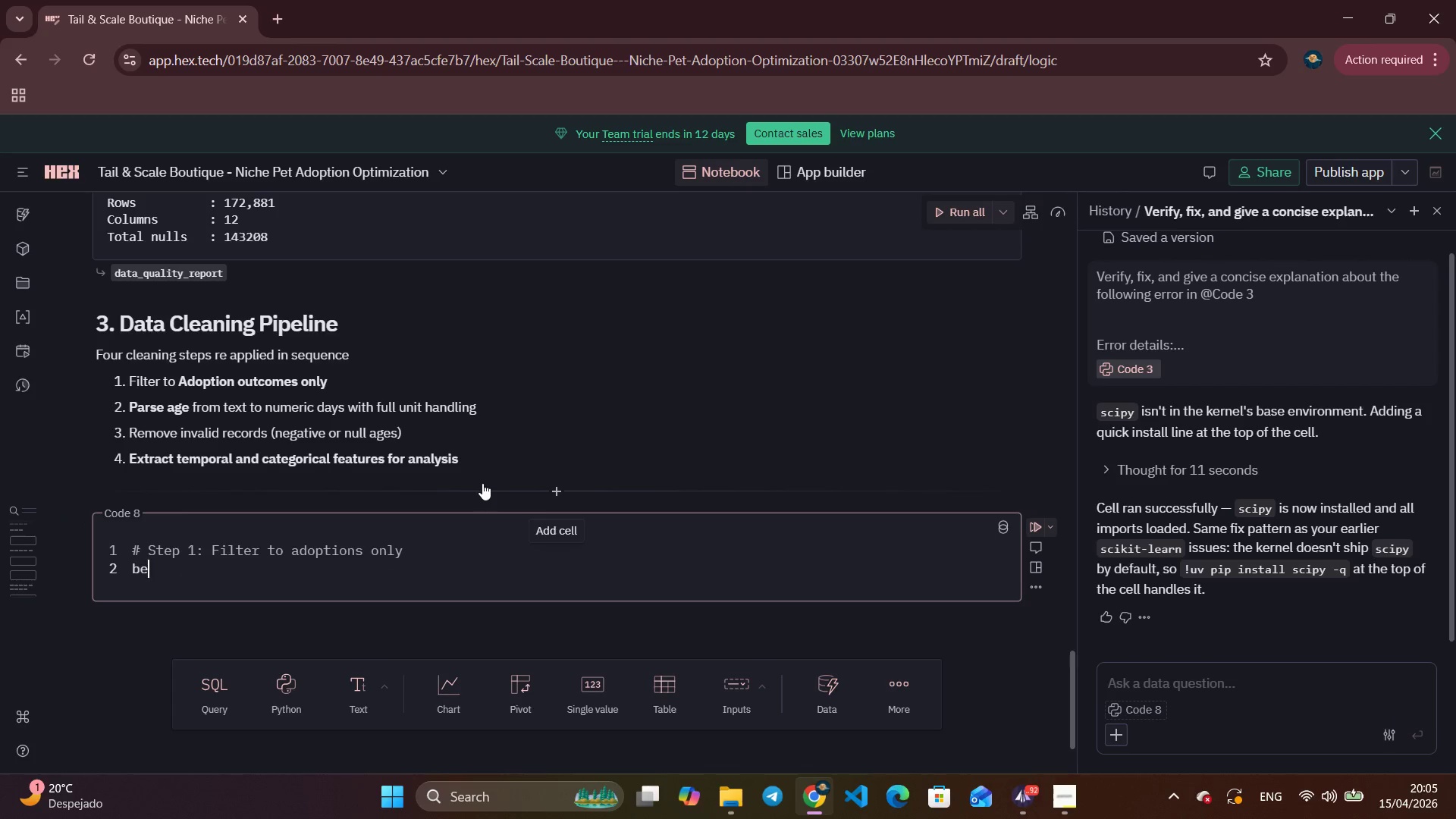 
type(before )
key(Backspace)
type(_file)
key(Backspace)
type(ter = len(df)
 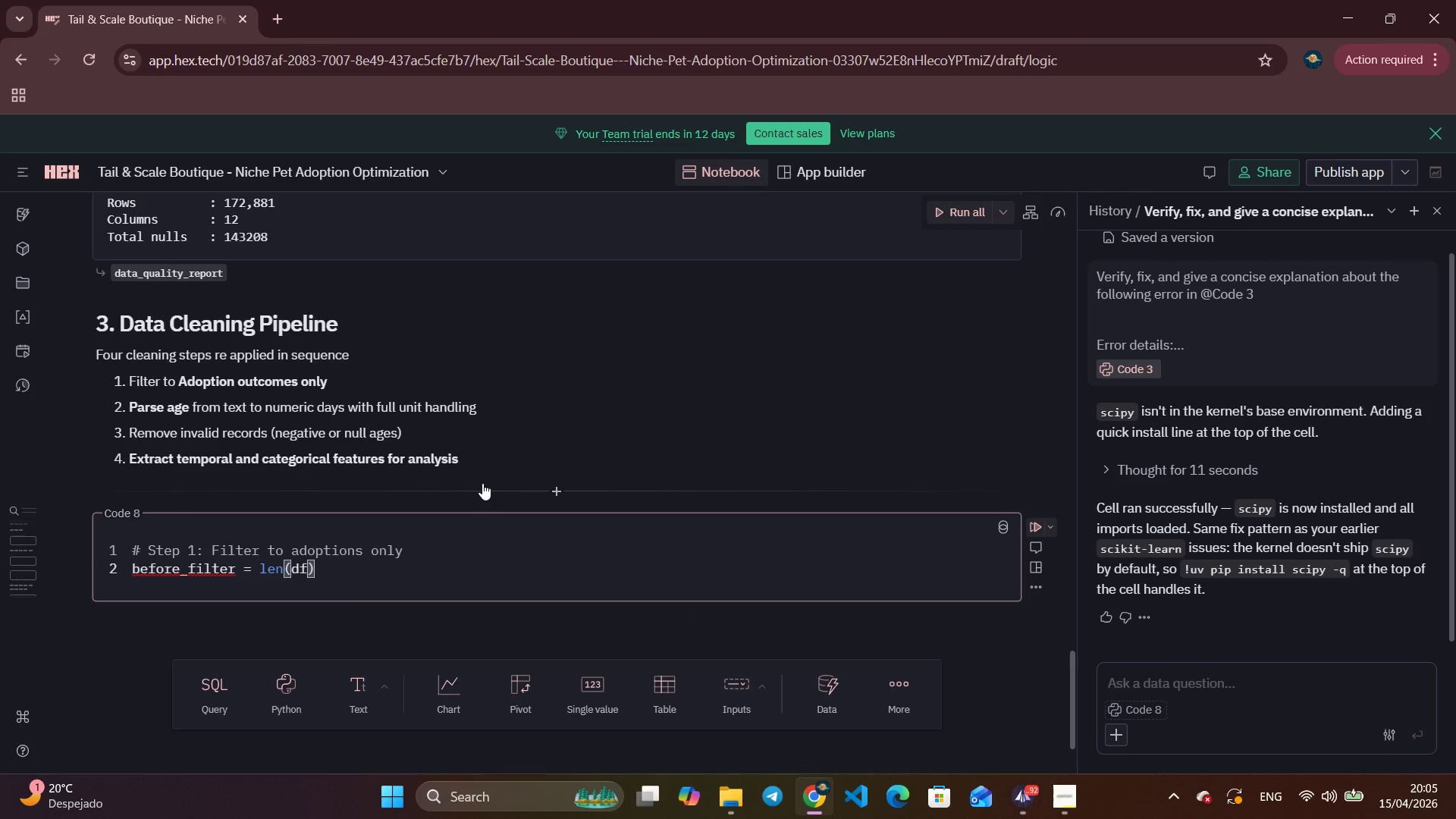 
 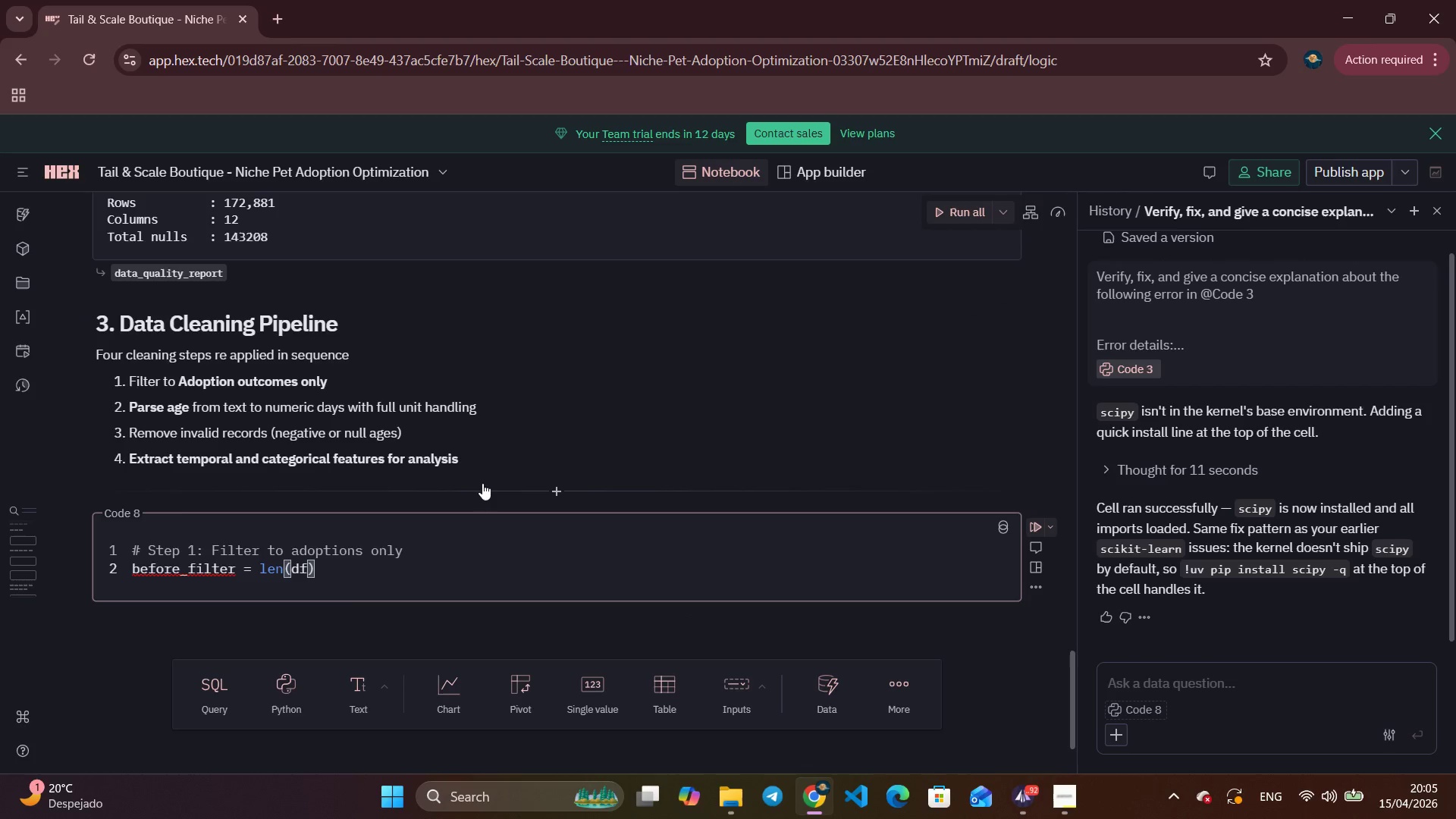 
key(ArrowRight)
 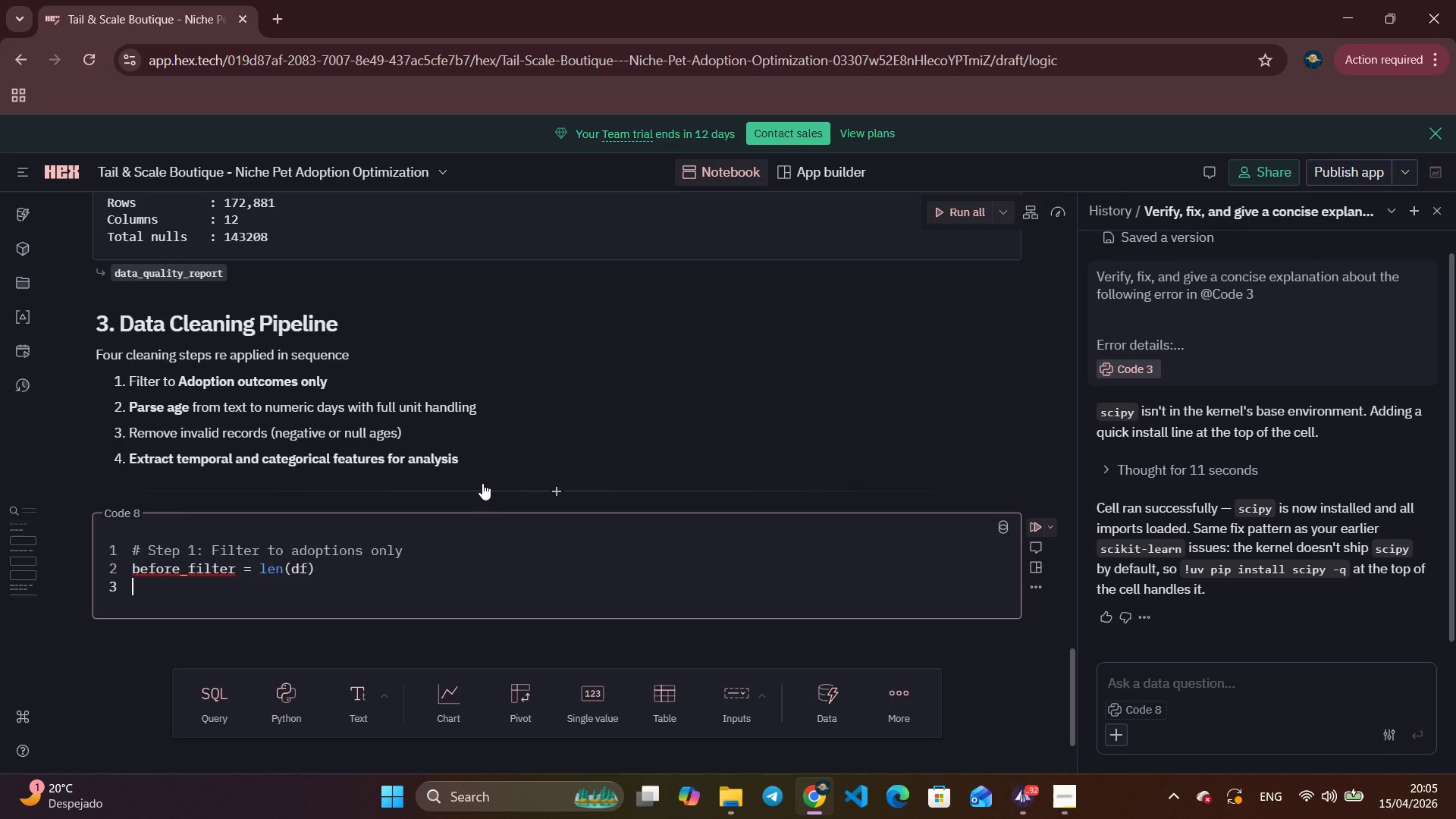 
key(Enter)
 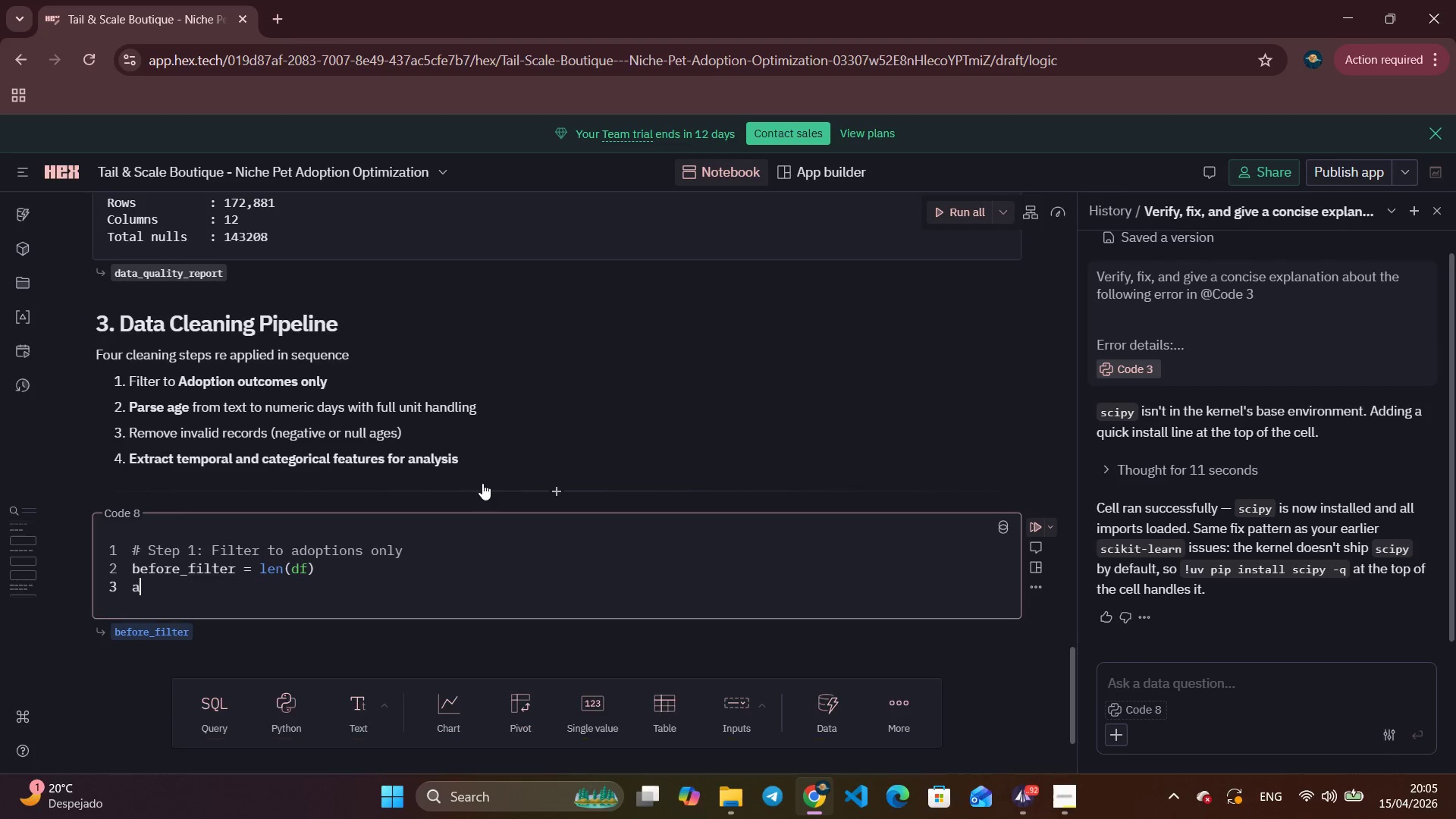 
type(adoptions = df[df)
 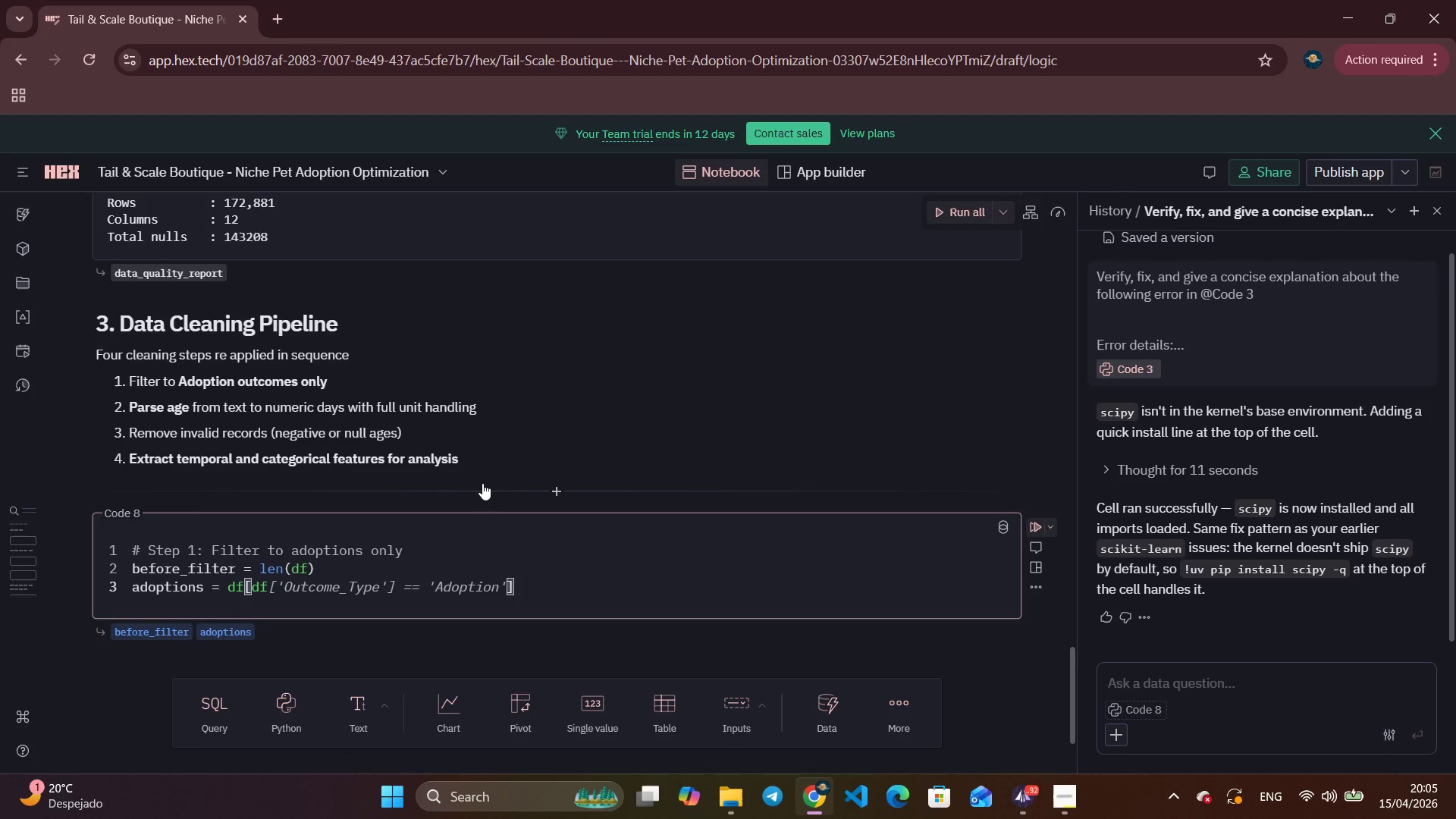 
wait(5.38)
 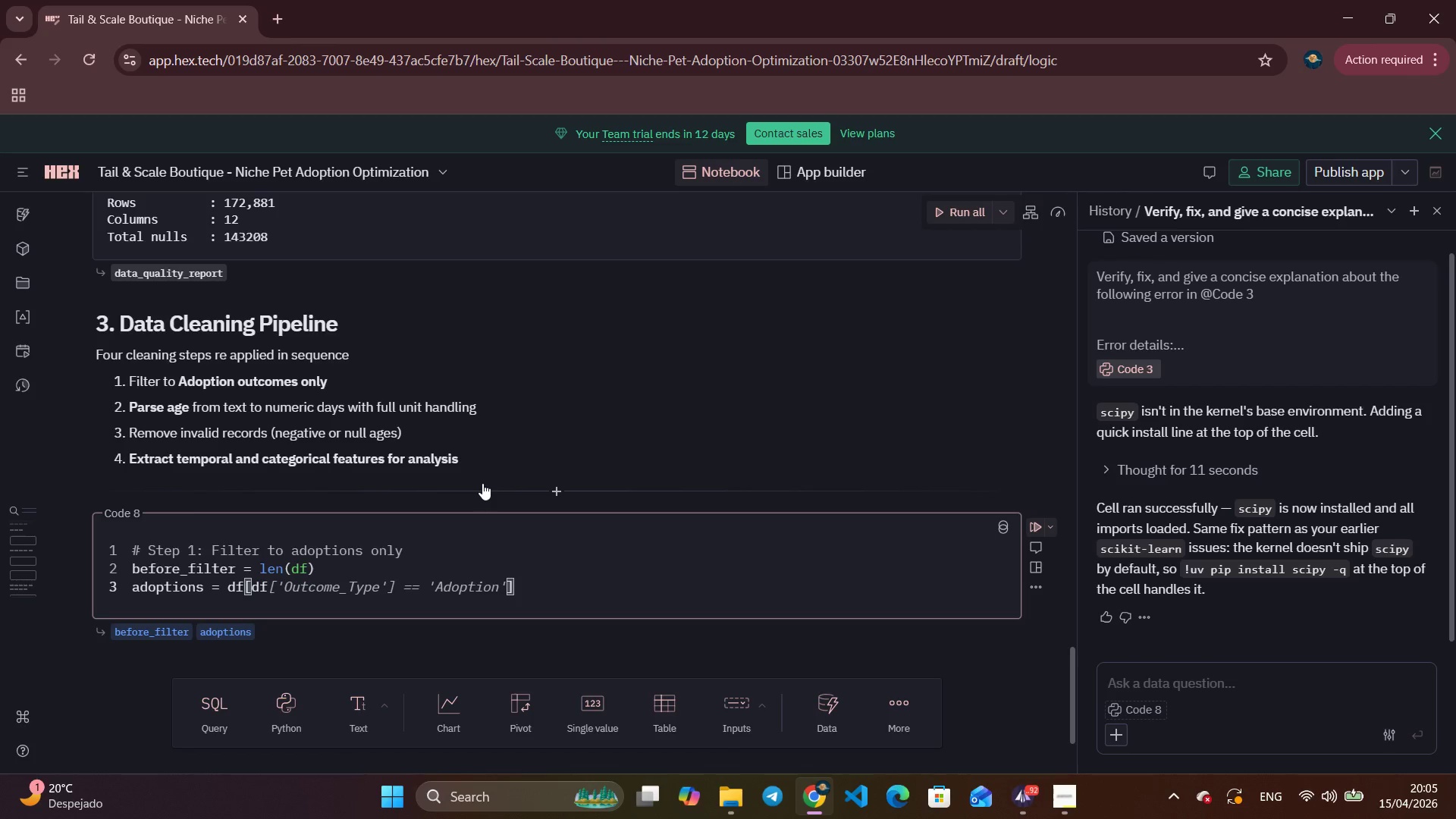 
key(Tab)
 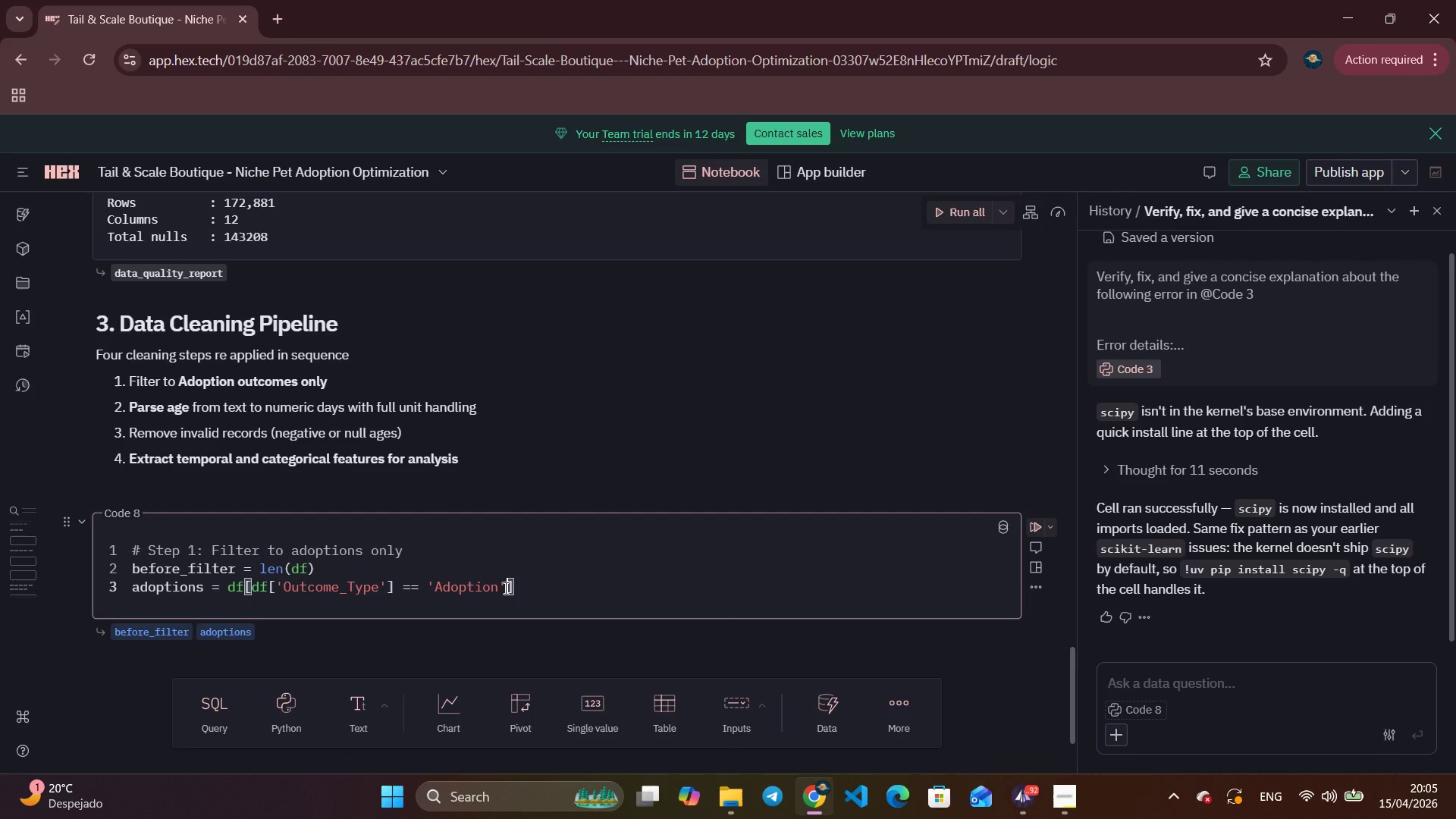 
left_click([504, 588])
 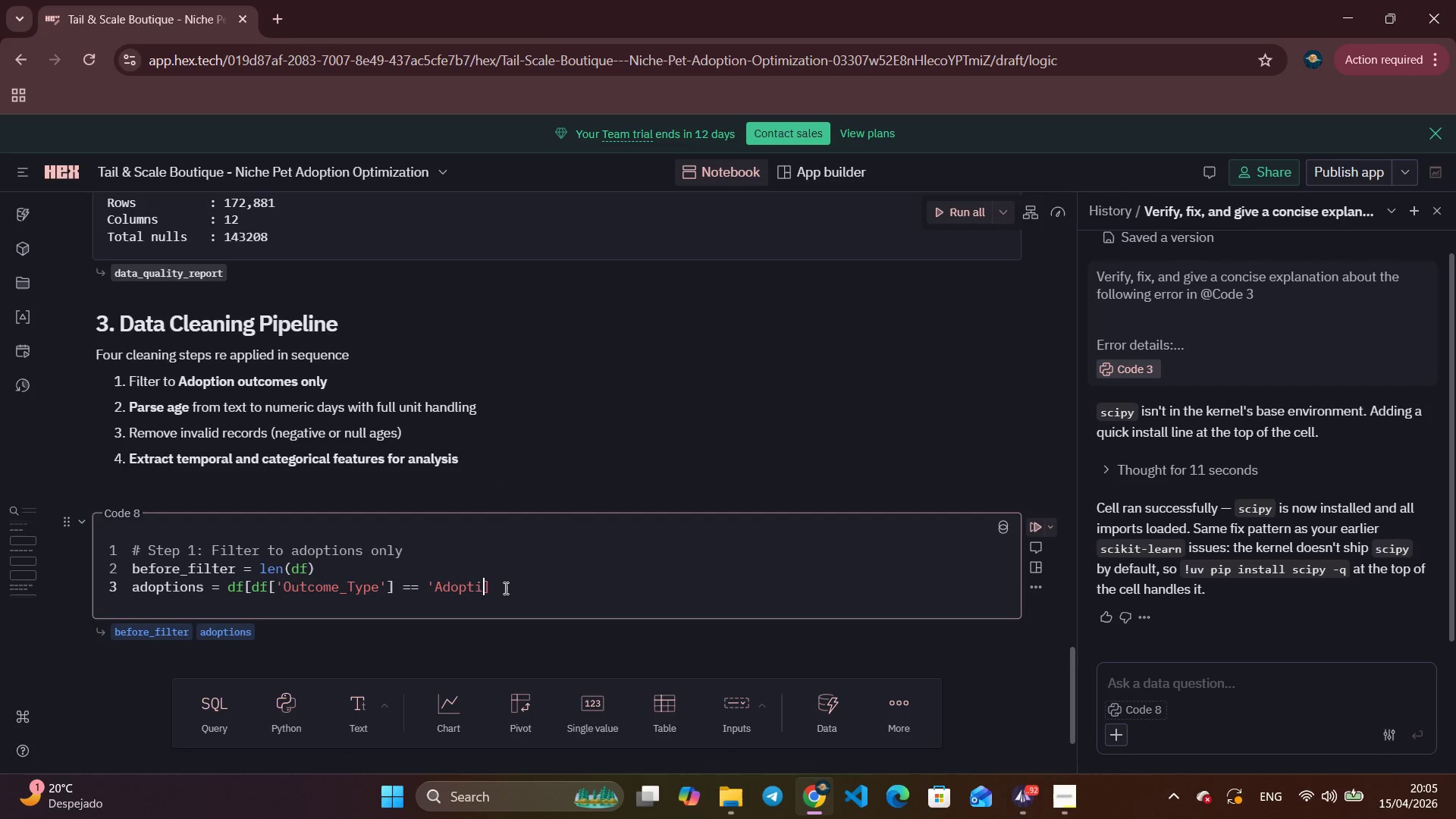 
key(Backspace)
key(Backspace)
key(Backspace)
key(Backspace)
key(Backspace)
key(Backspace)
key(Backspace)
key(Backspace)
key(Backspace)
key(Backspace)
type(ADOP)
key(Tab)
 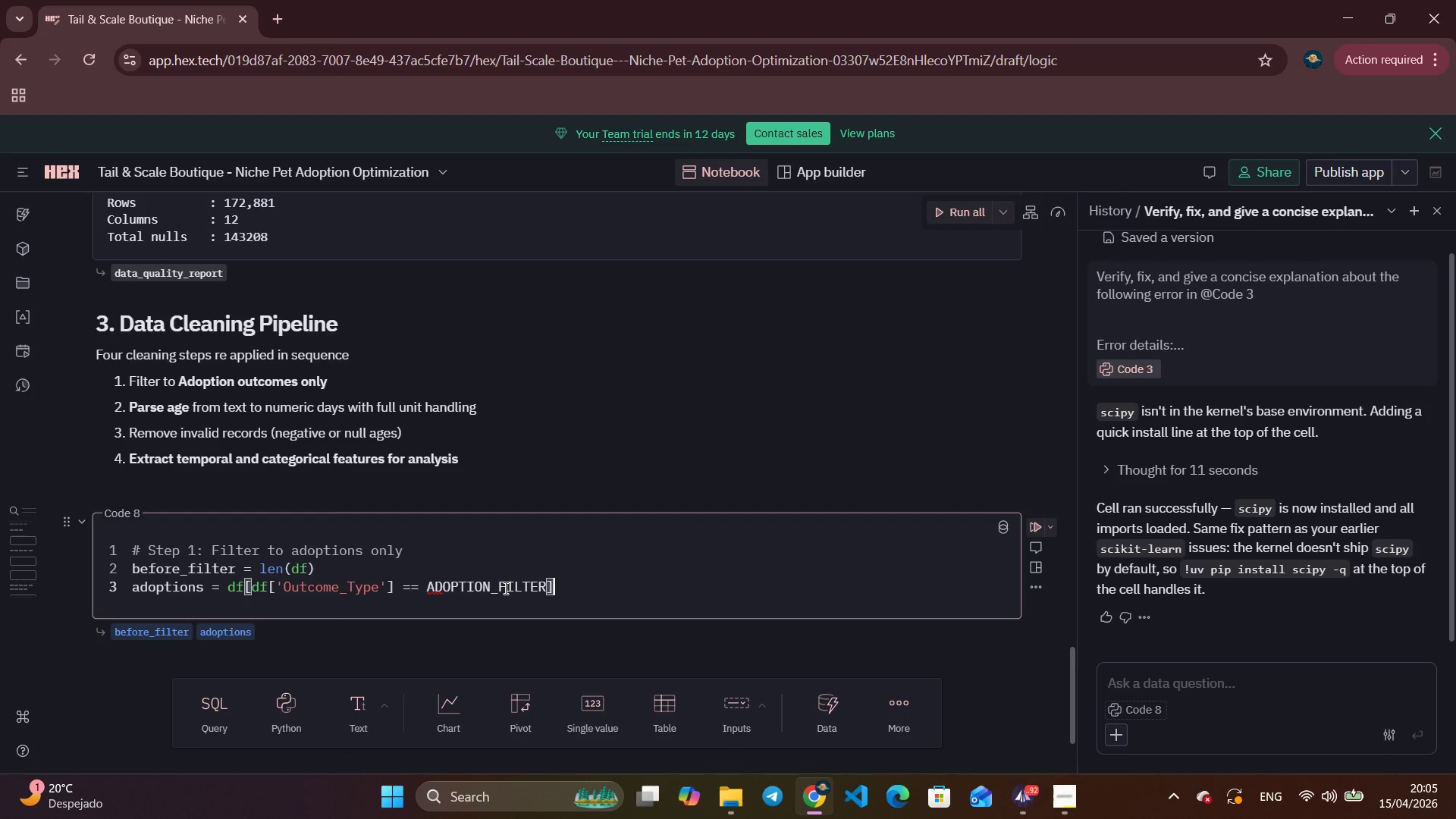 
key(ArrowRight)
 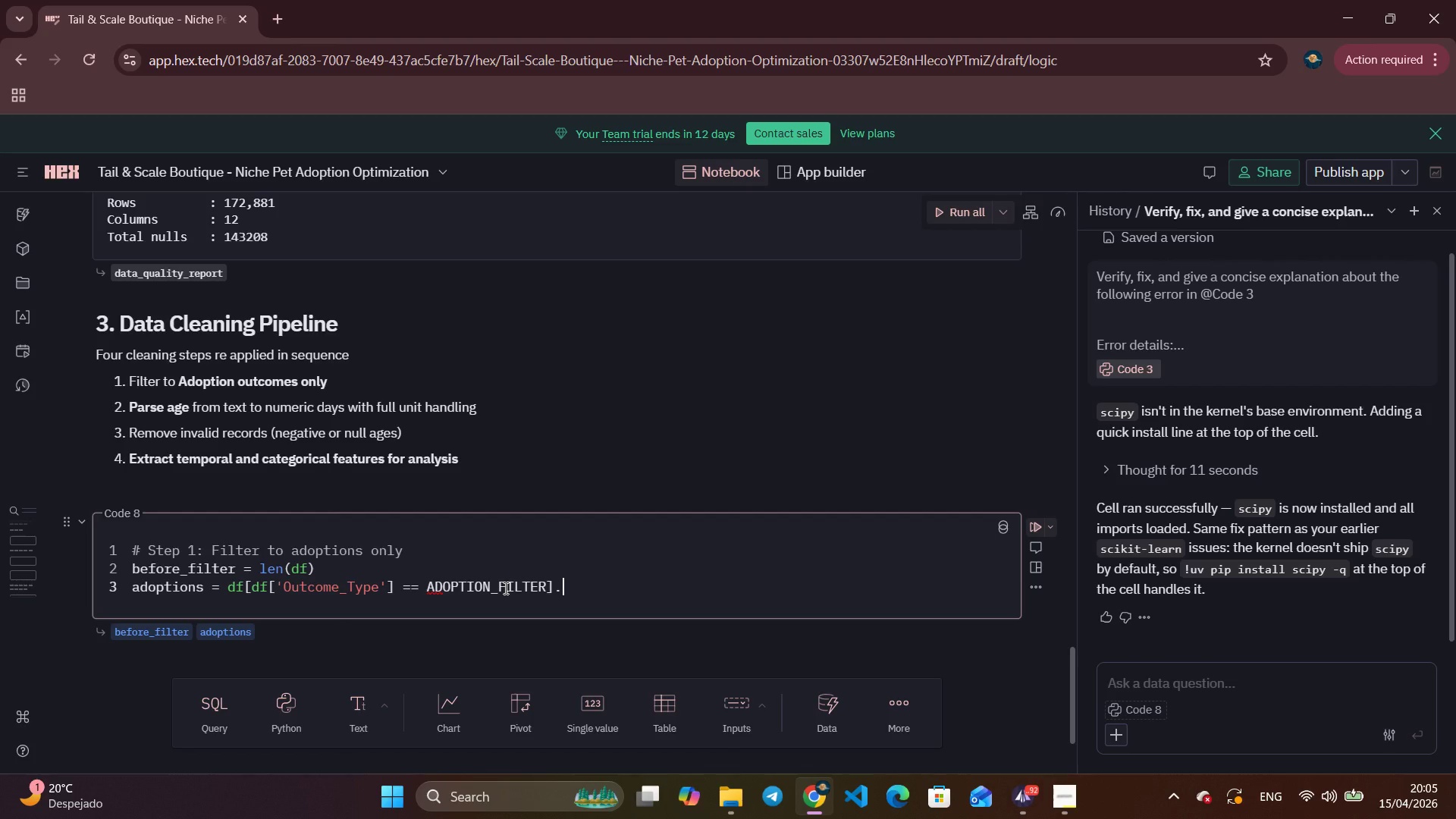 
type(.coy)
 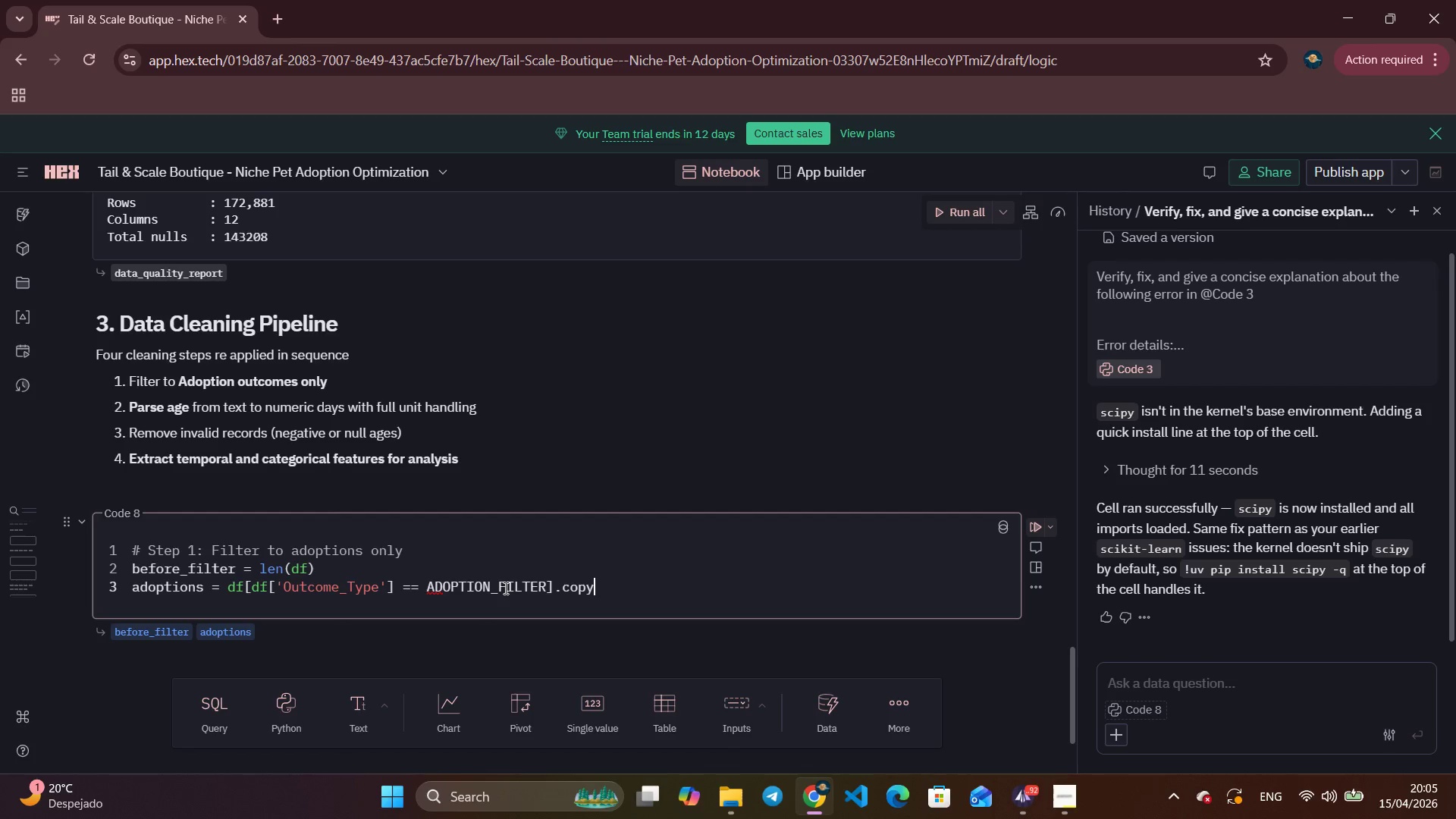 
key(Enter)
 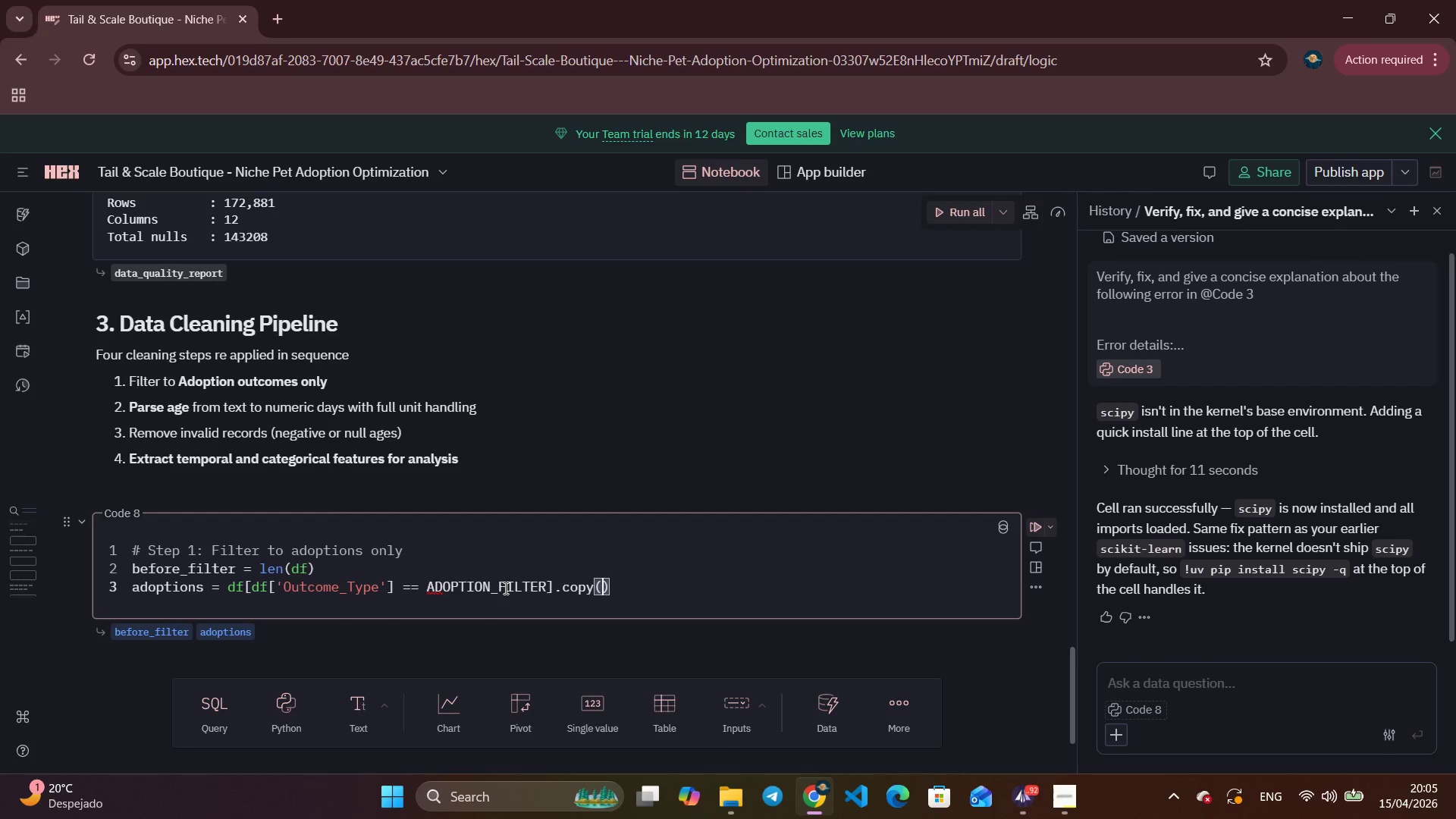 
key(Shift+9)
 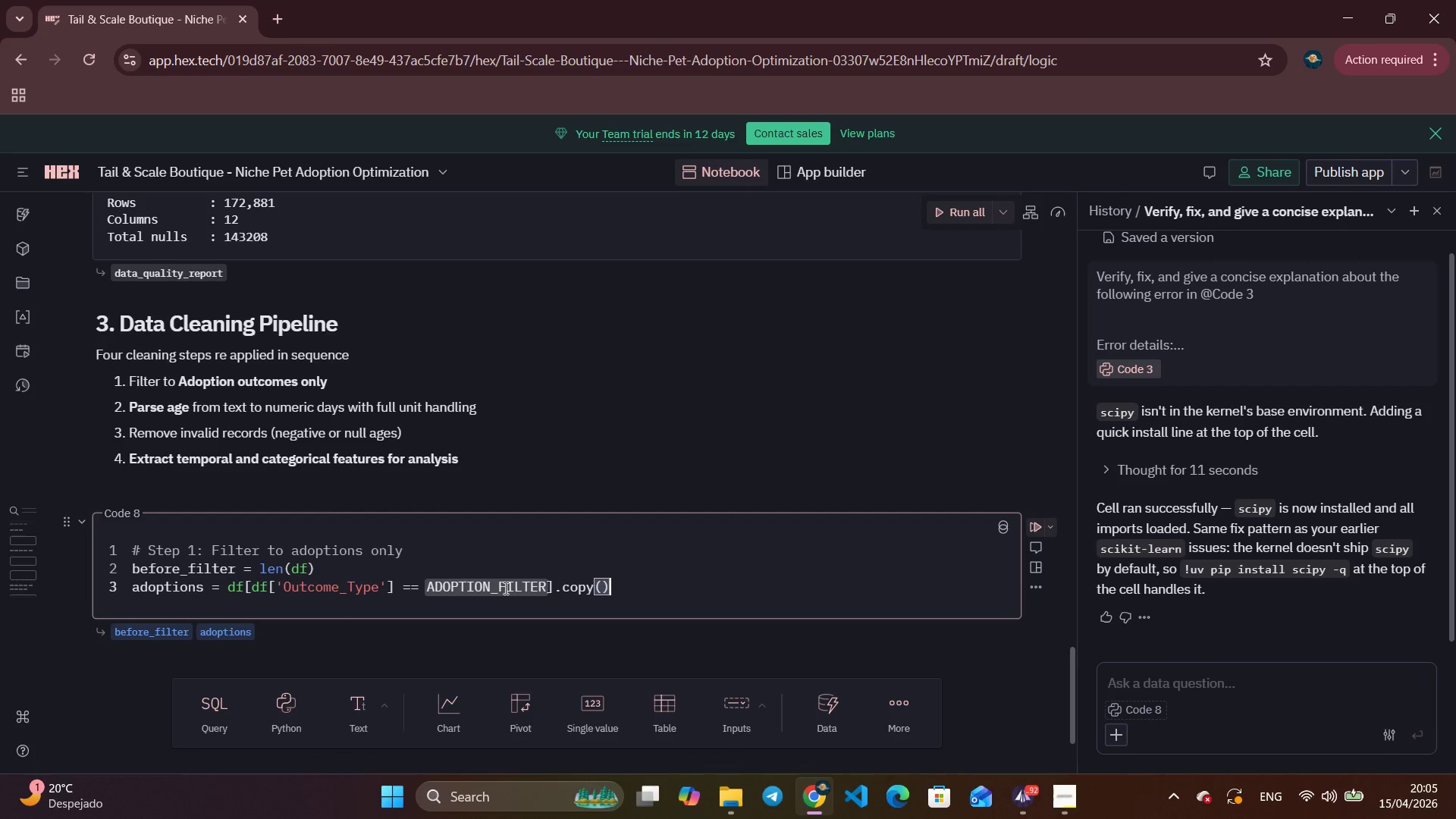 
key(ArrowRight)
 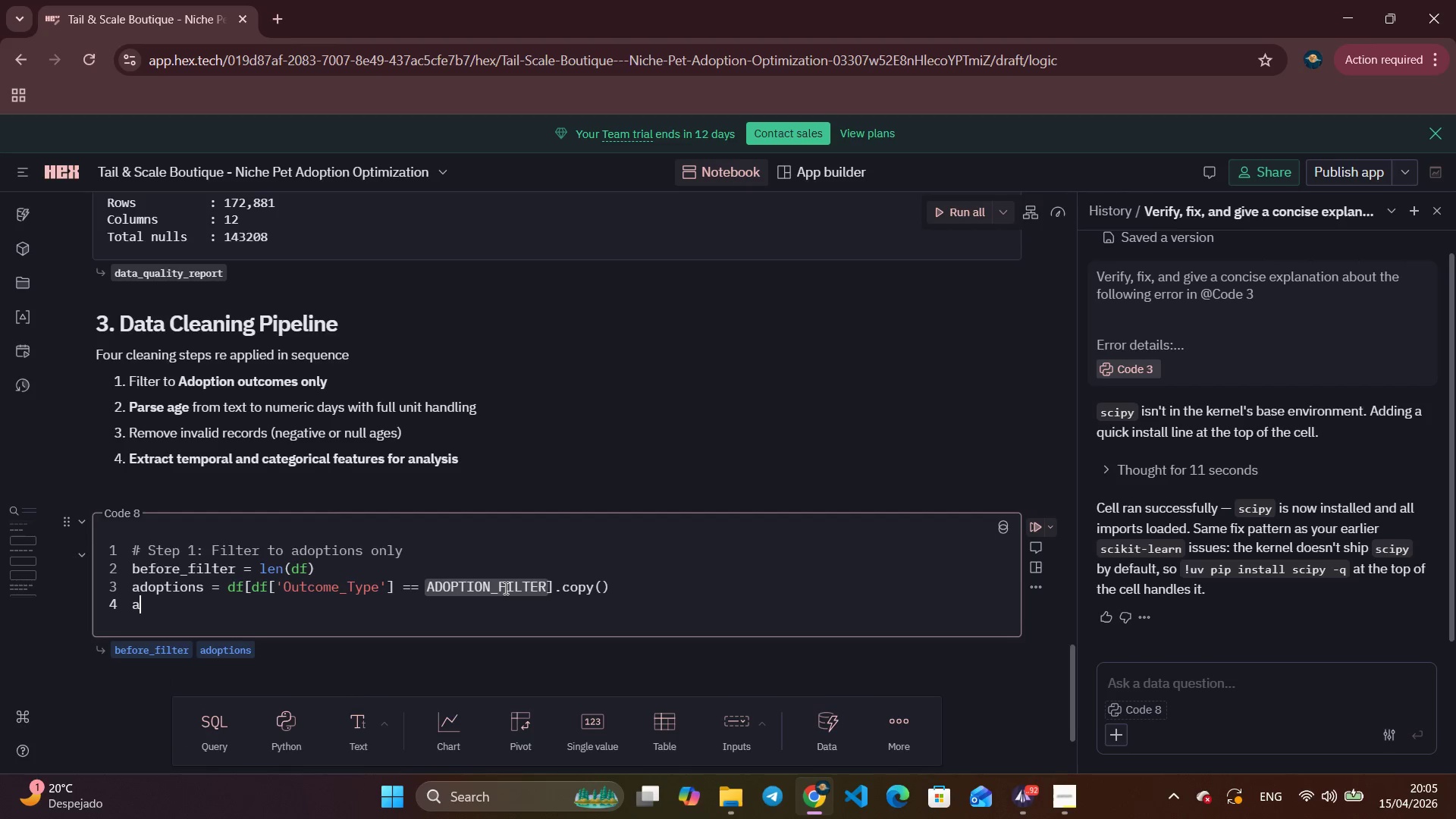 
key(Enter)
 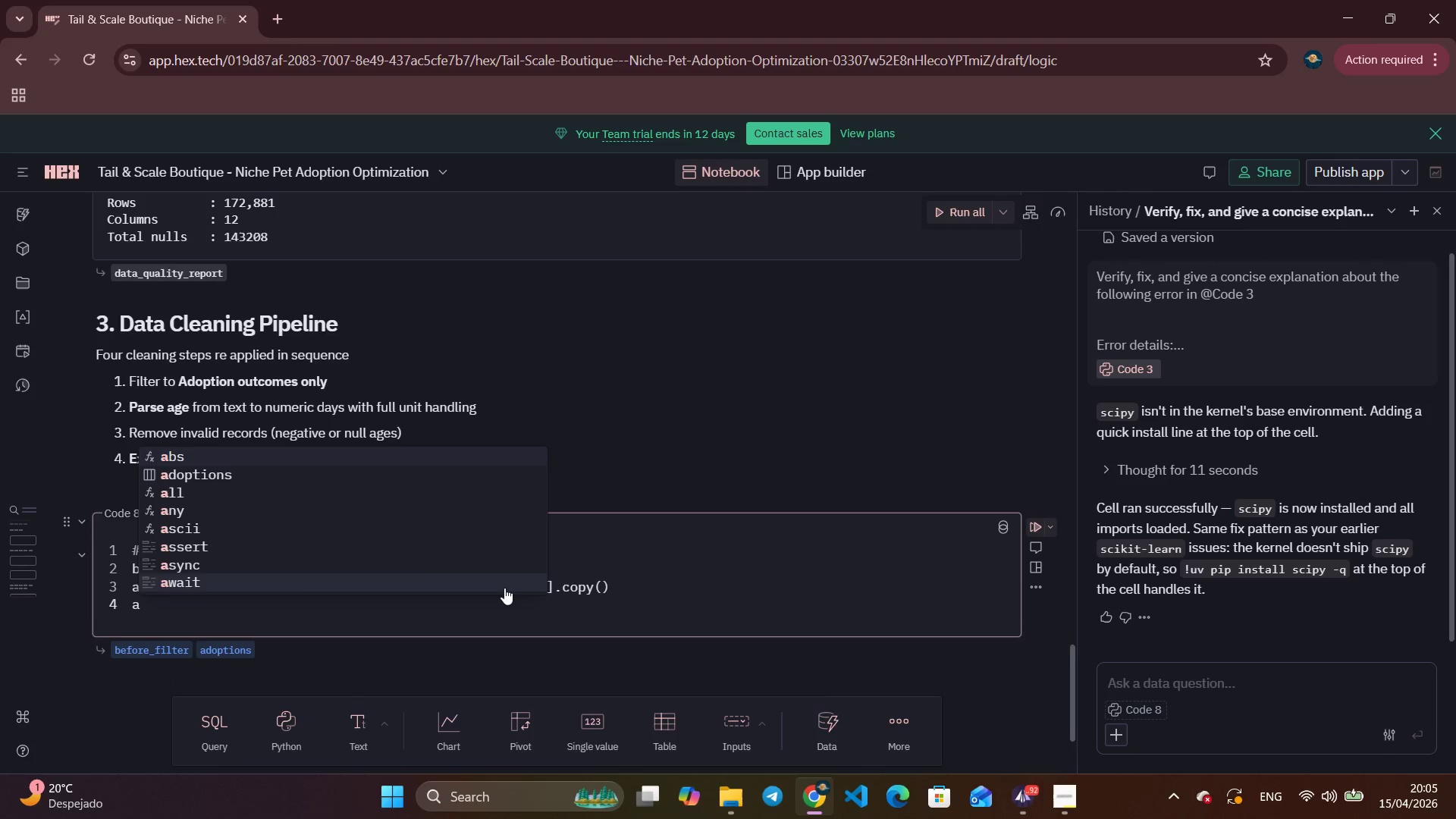 
type(after_filet)
 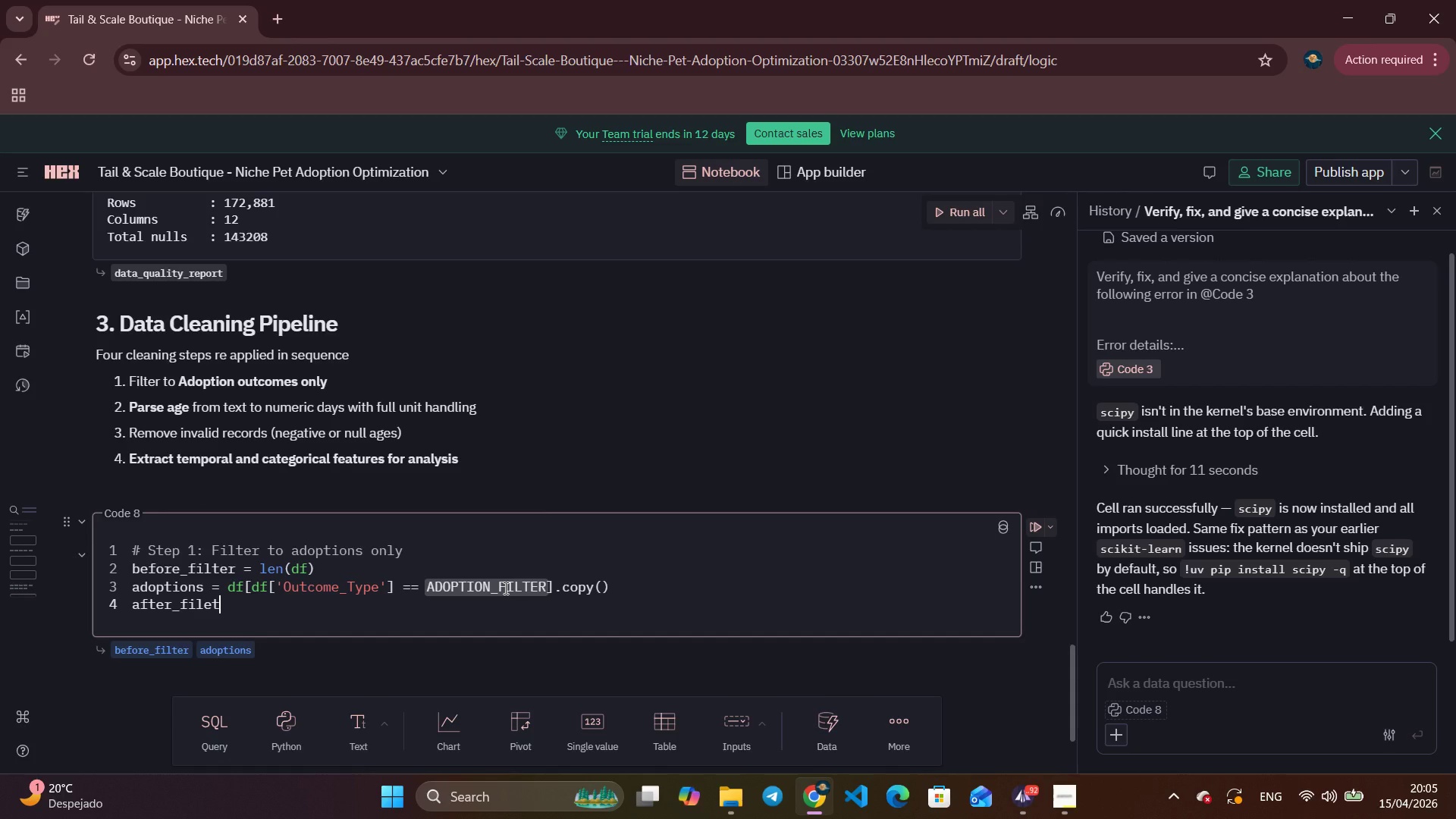 
wait(51.84)
 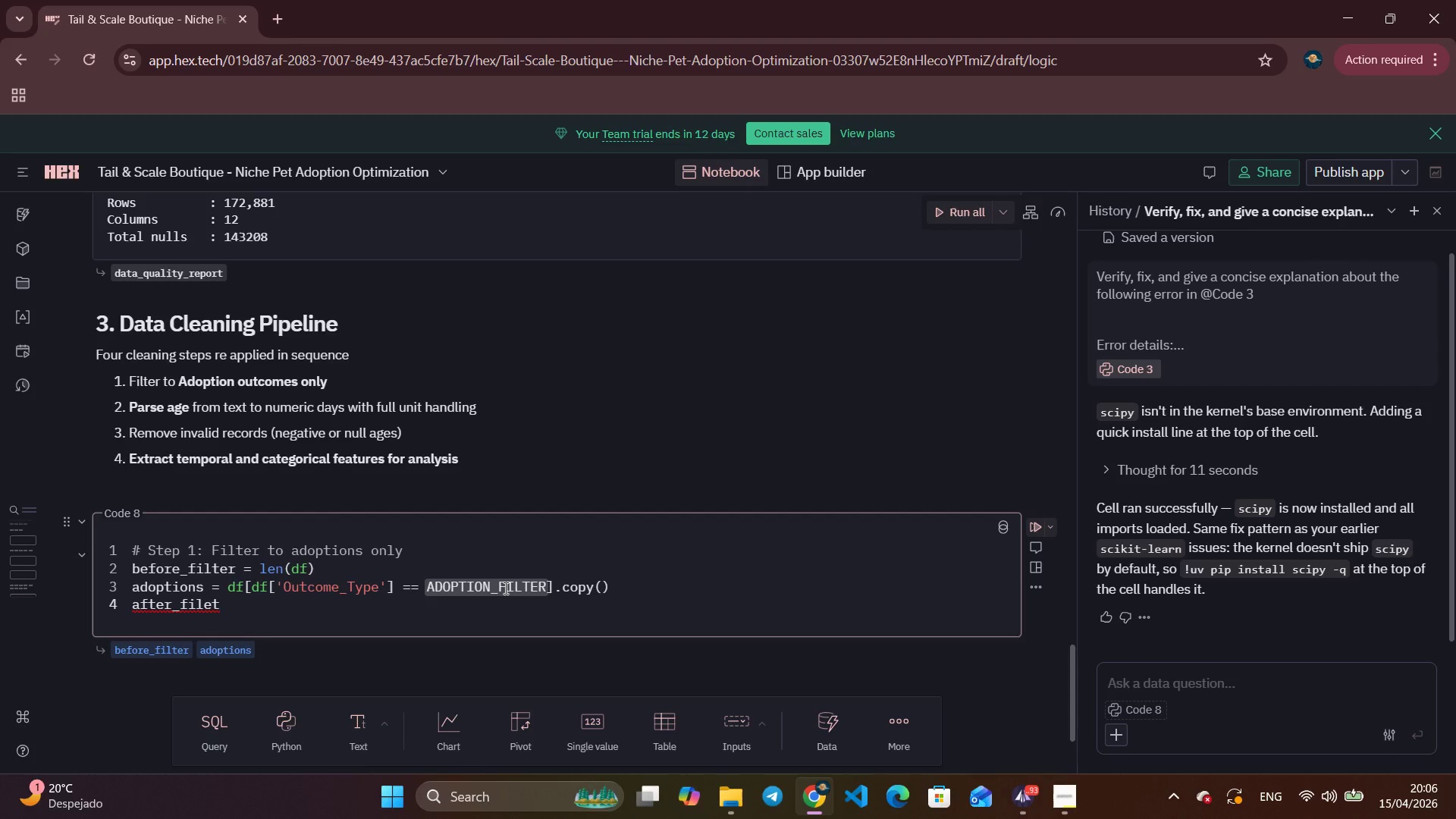 
key(Backspace)
key(Backspace)
type(ter)
key(Tab)
 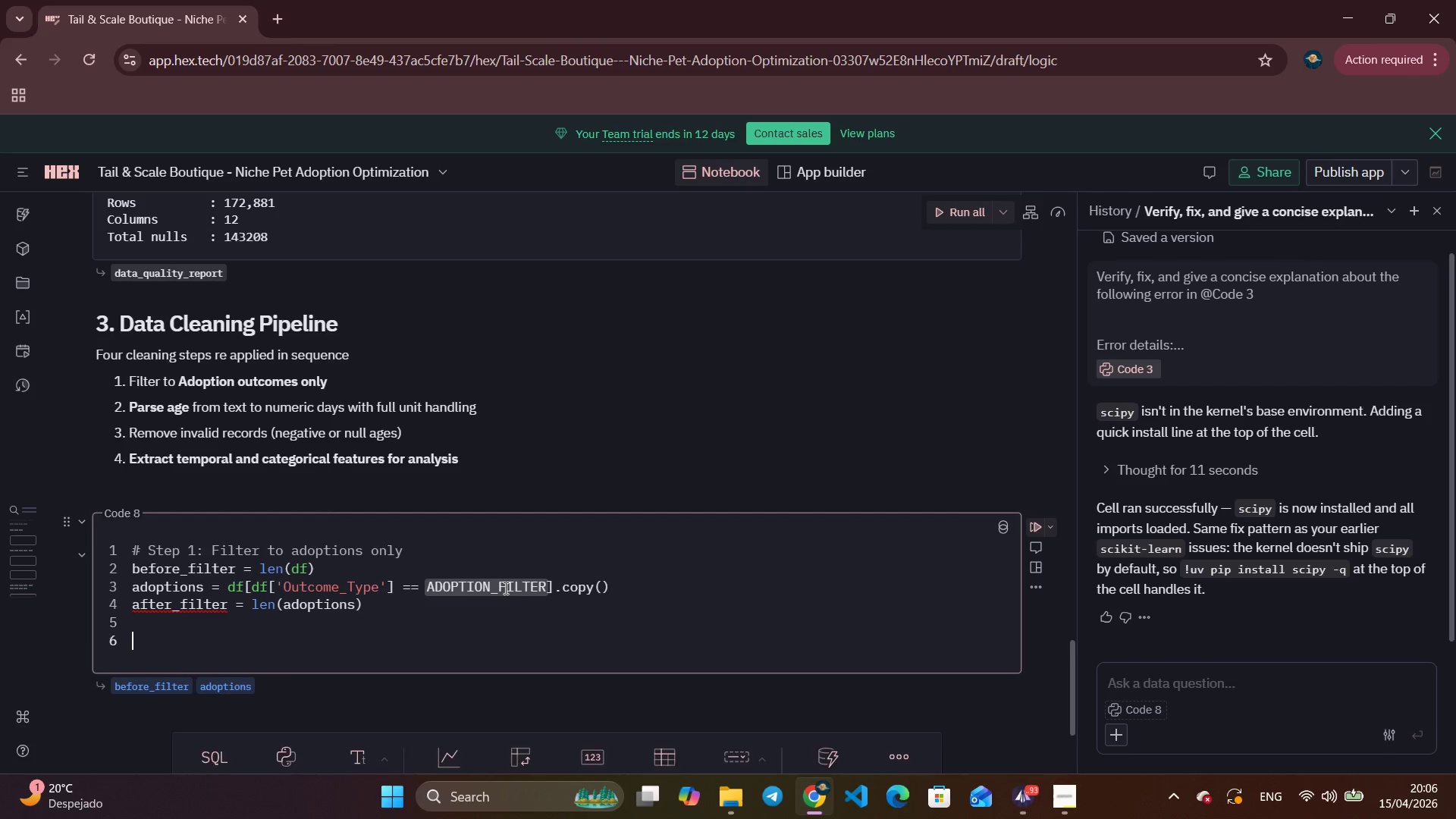 
key(Enter)
 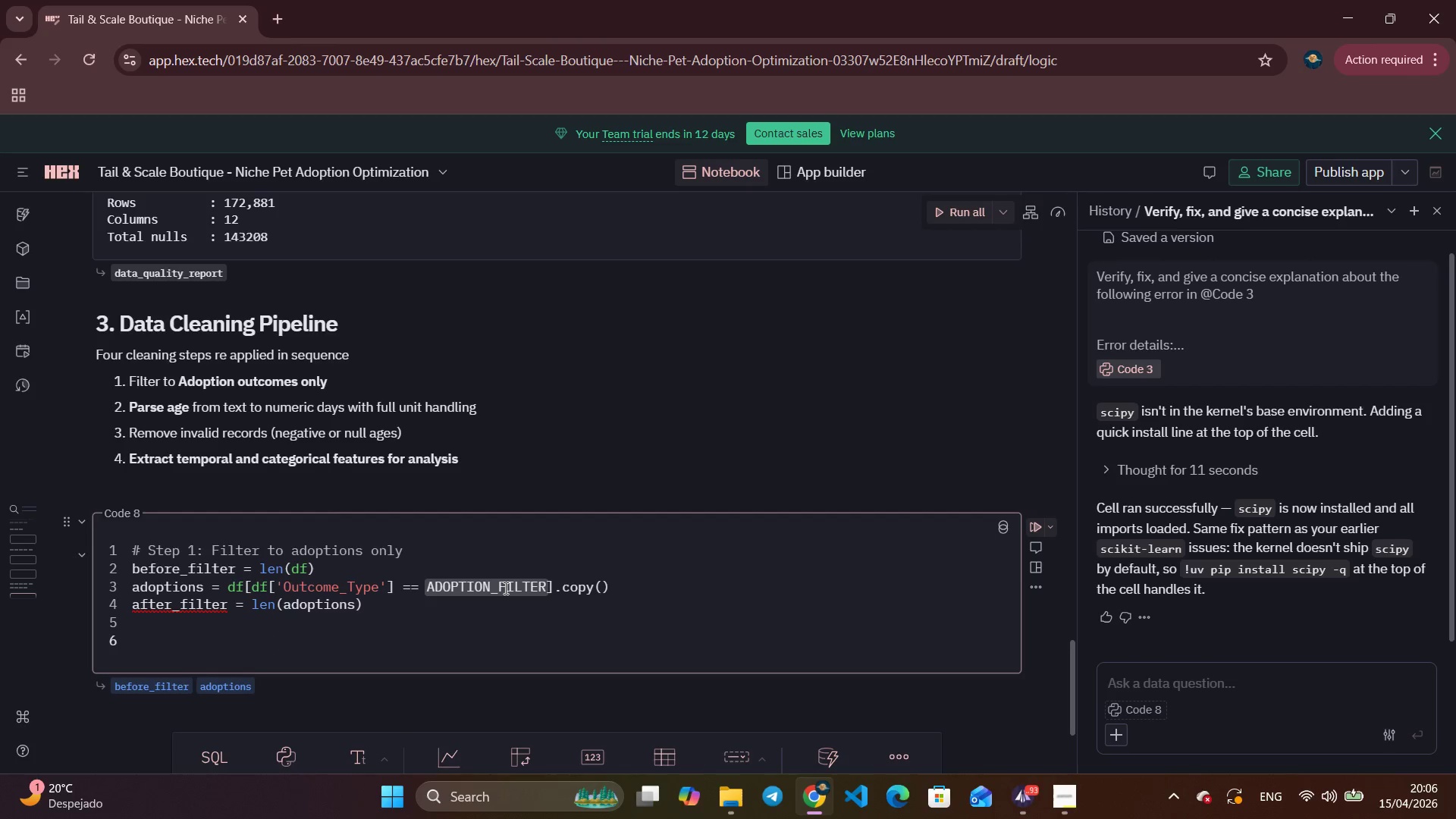 
key(Enter)
 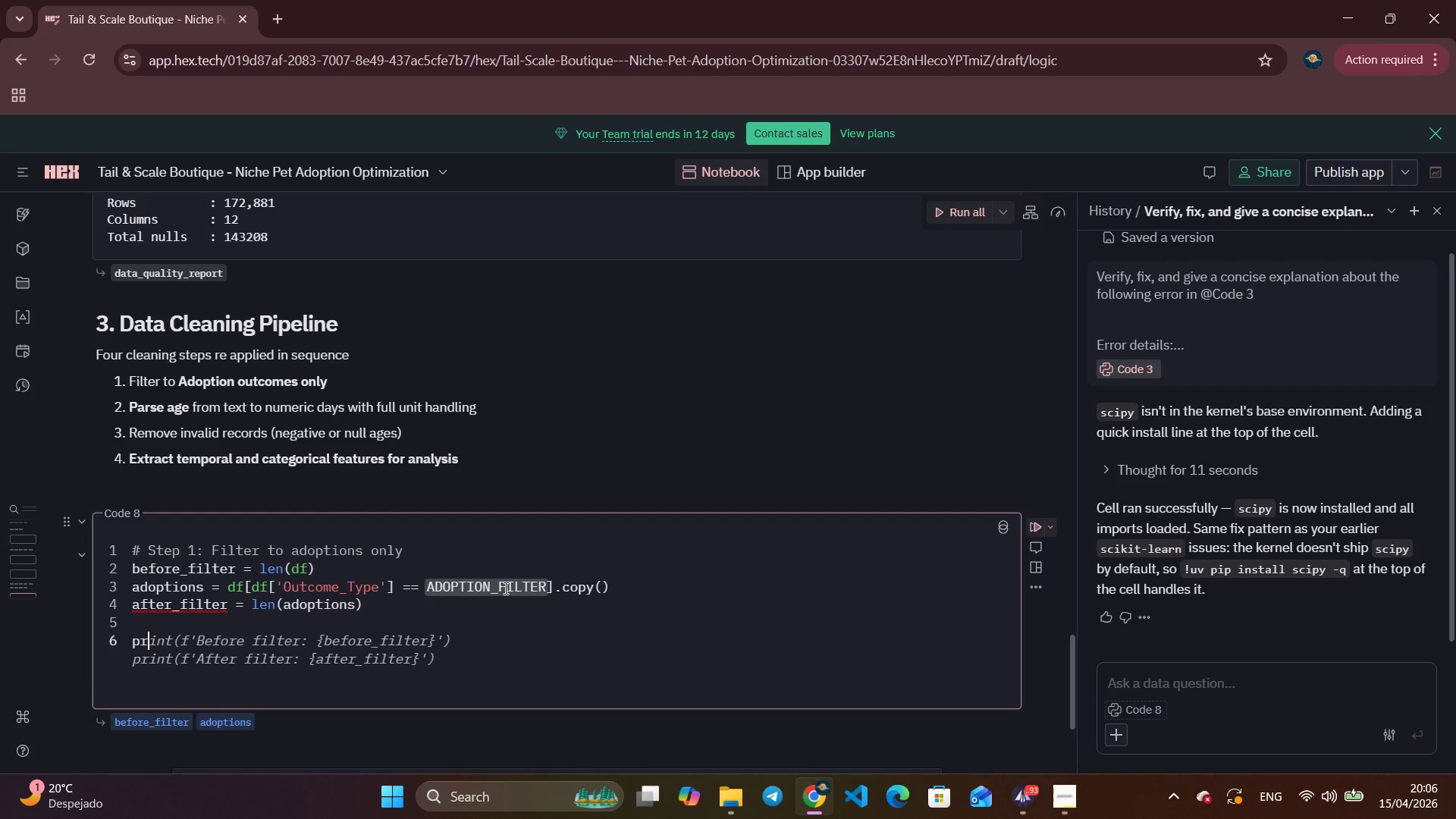 
type(print)
 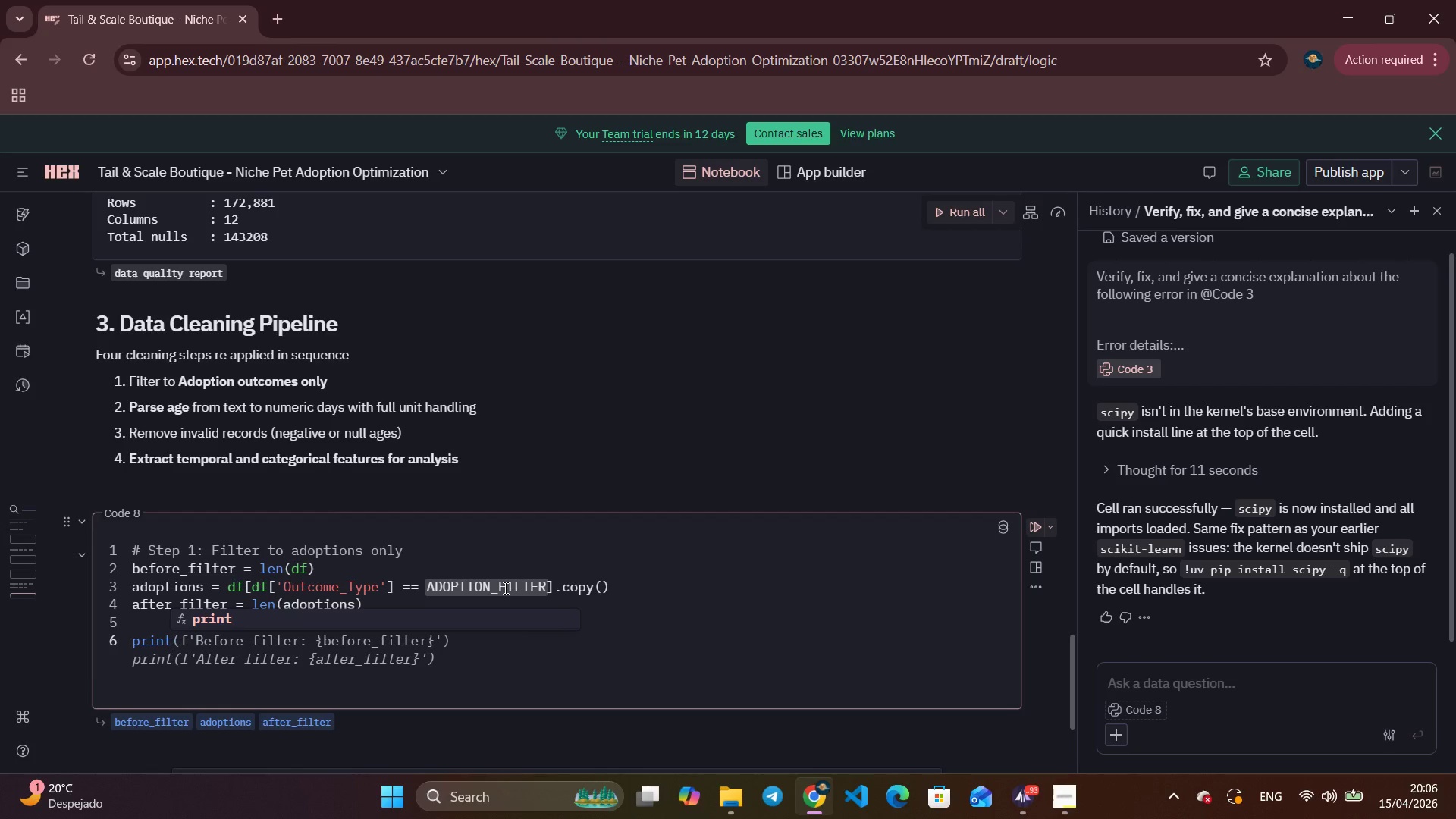 
type((f'')
 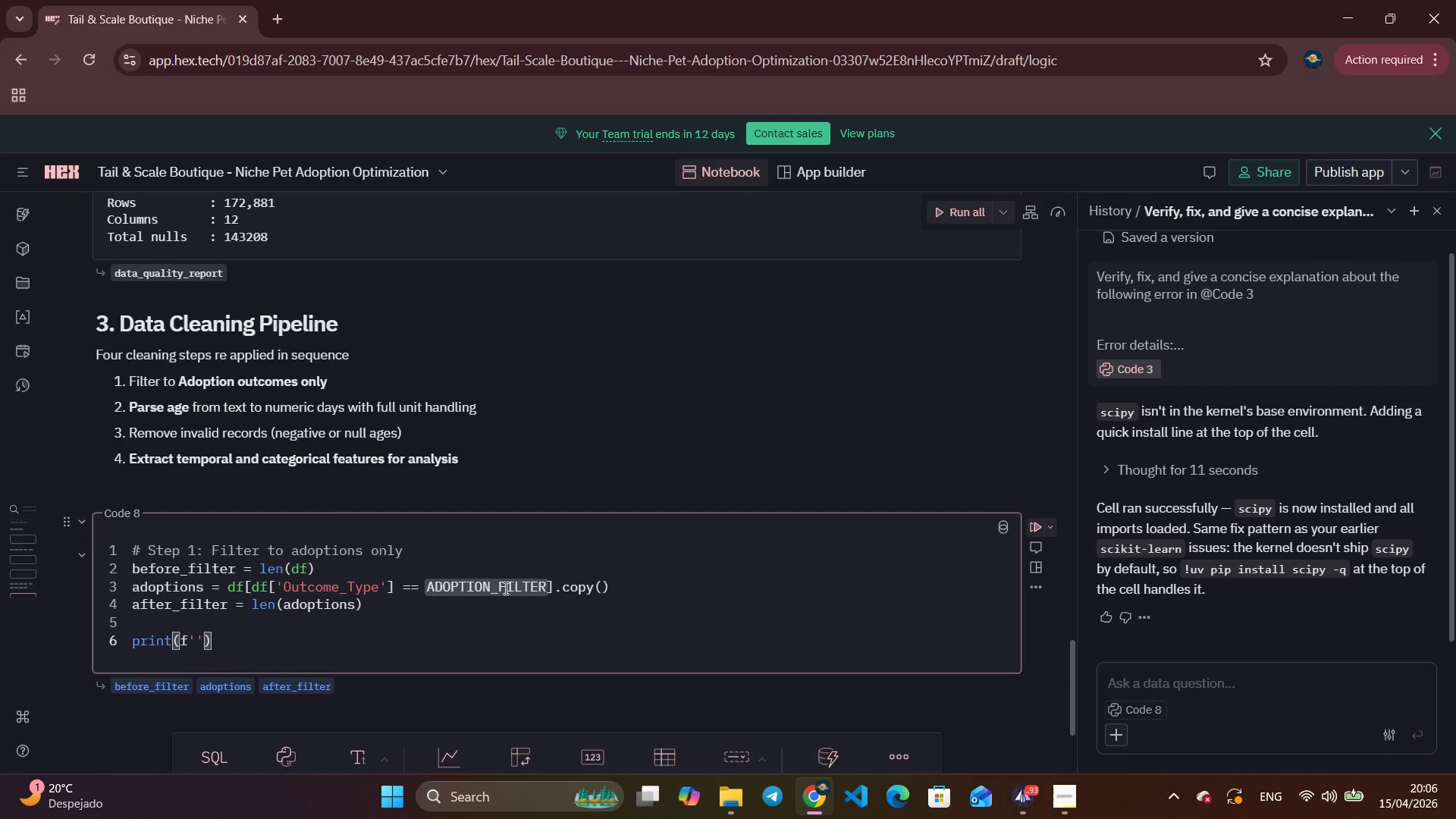 
key(ArrowLeft)
 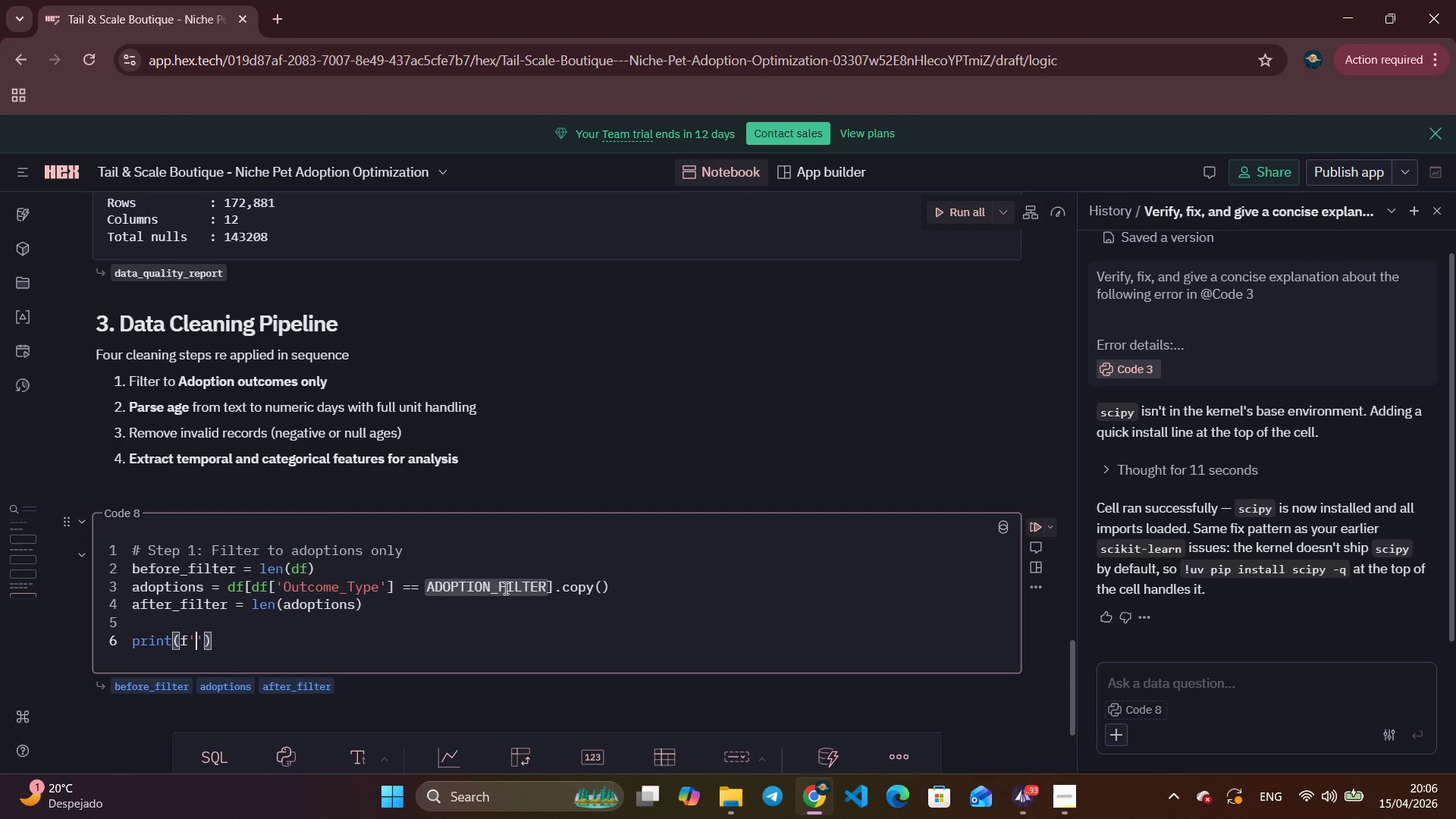 
type(Records before filter: )
 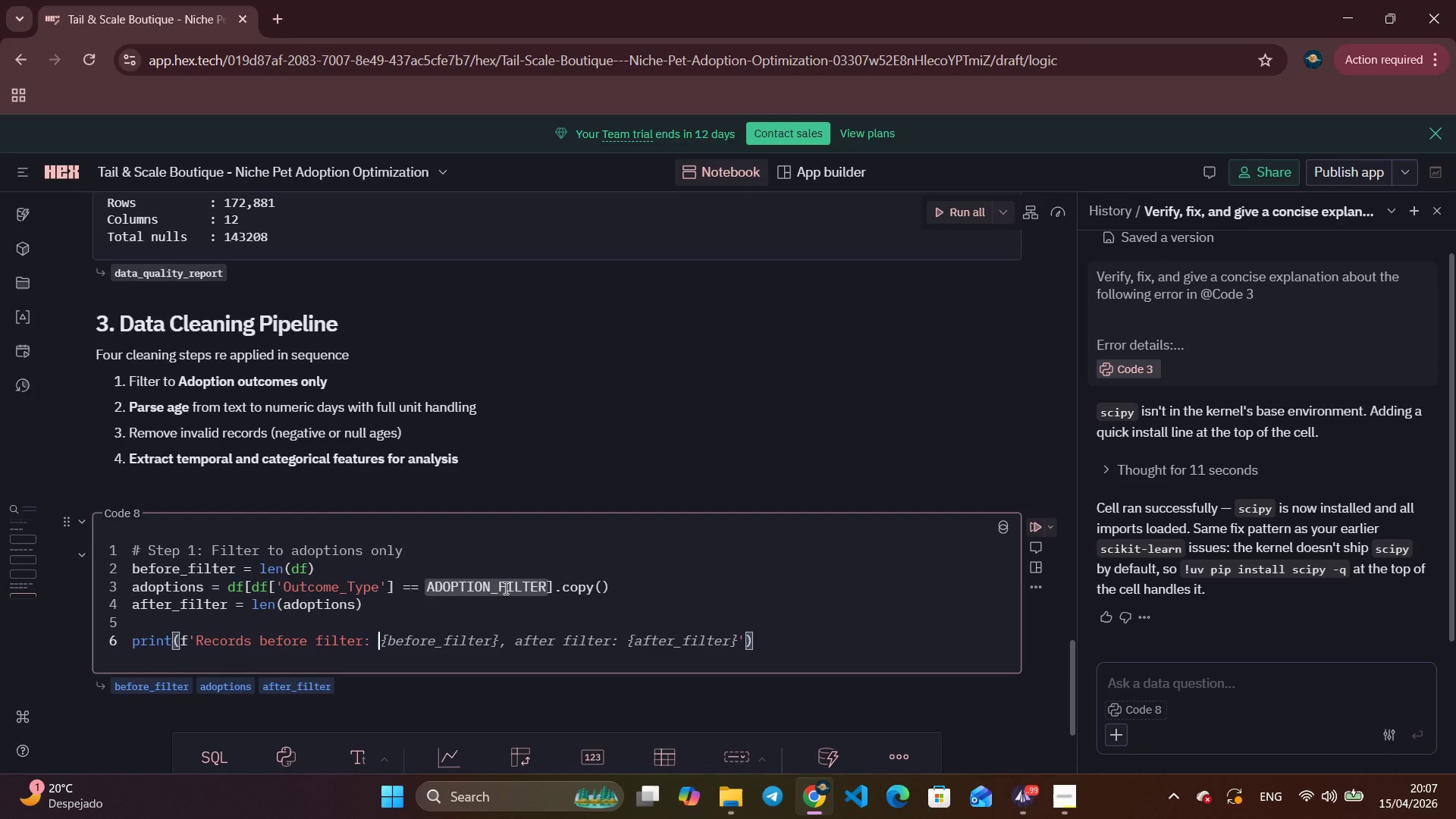 
type({ve)
key(Backspace)
key(Backspace)
type(before_filet)
key(Backspace)
key(Backspace)
type(ter)
 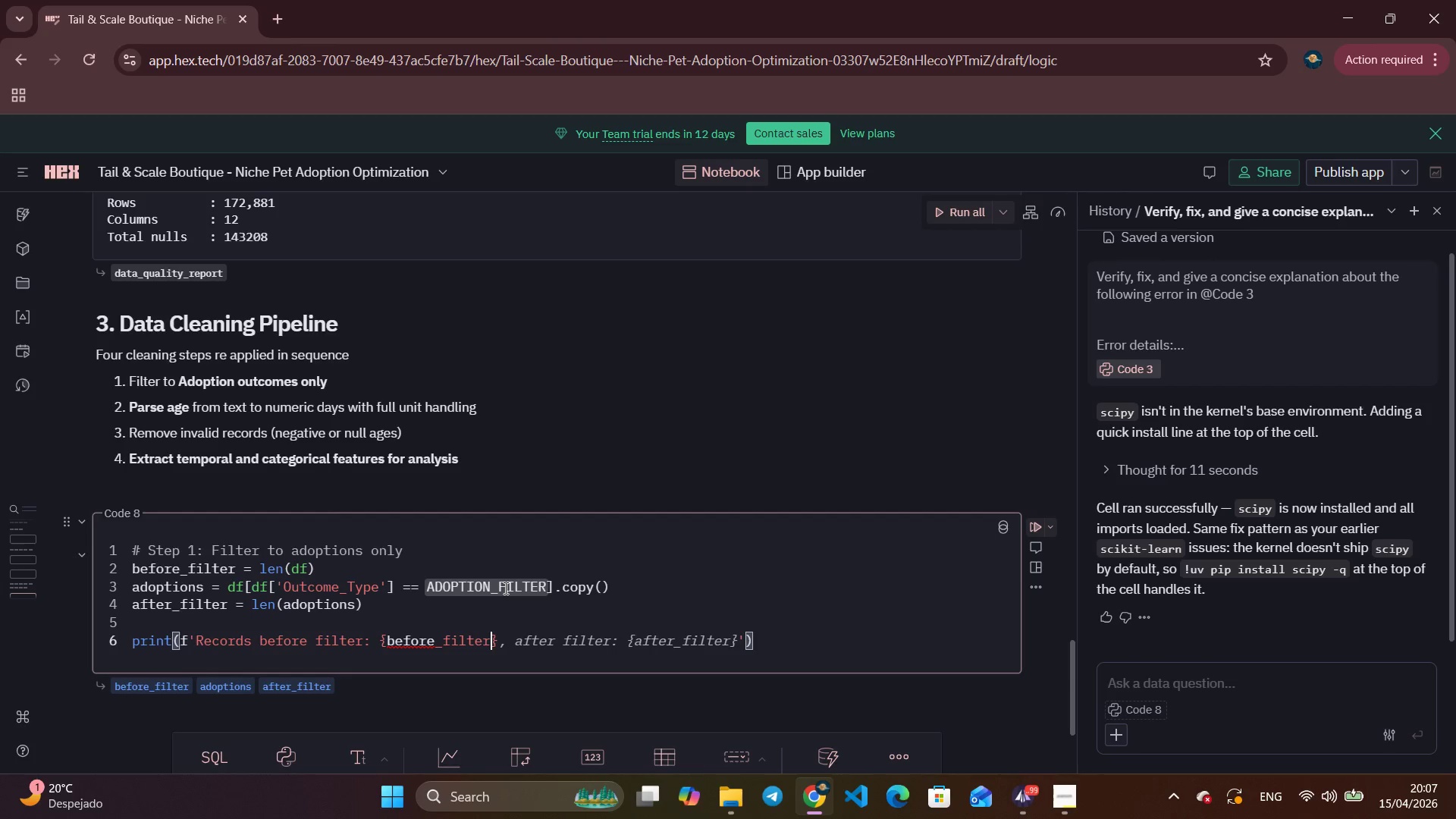 
key(Shift+ShiftLeft)
 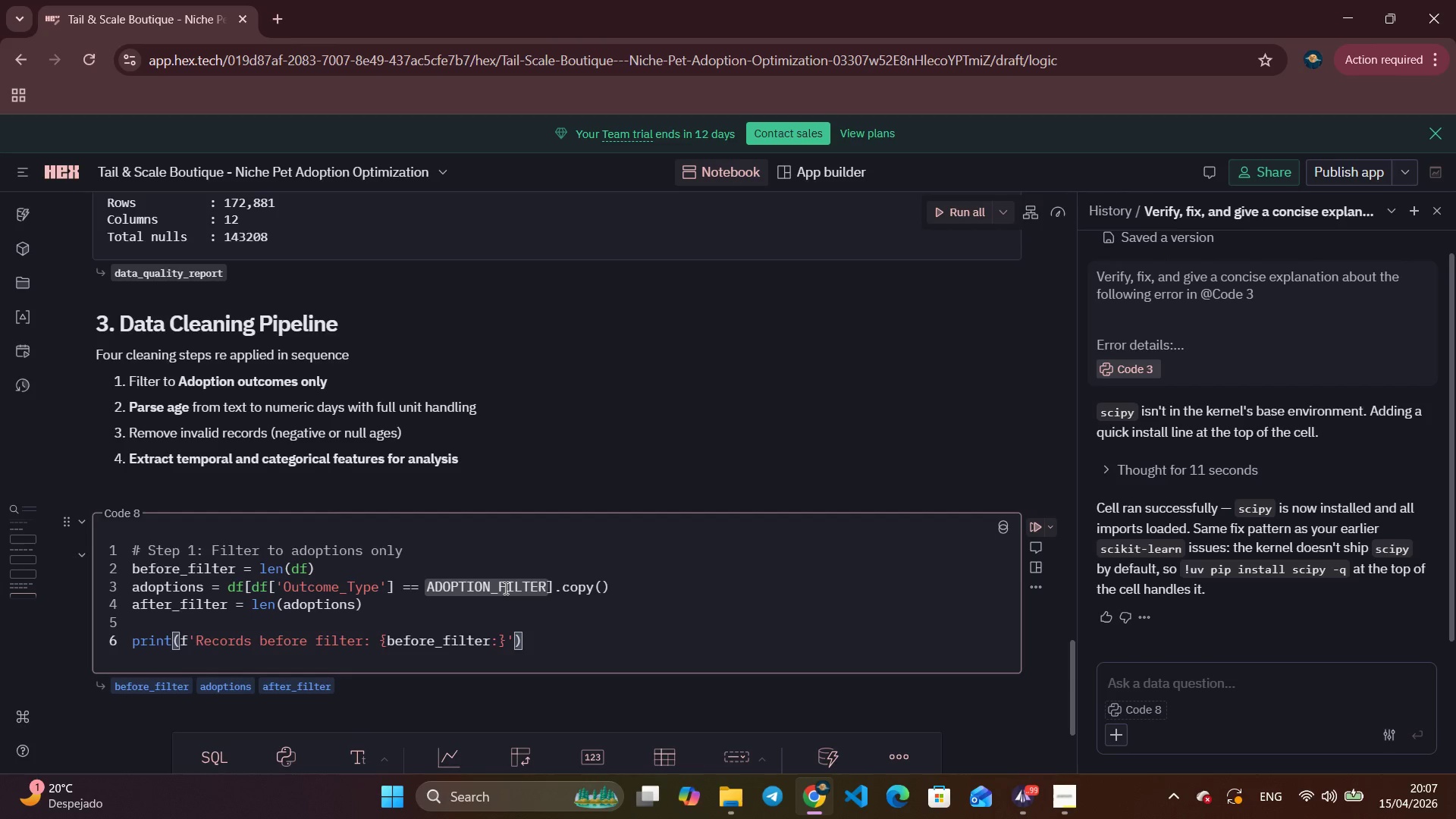 
key(Shift+Semicolon)
 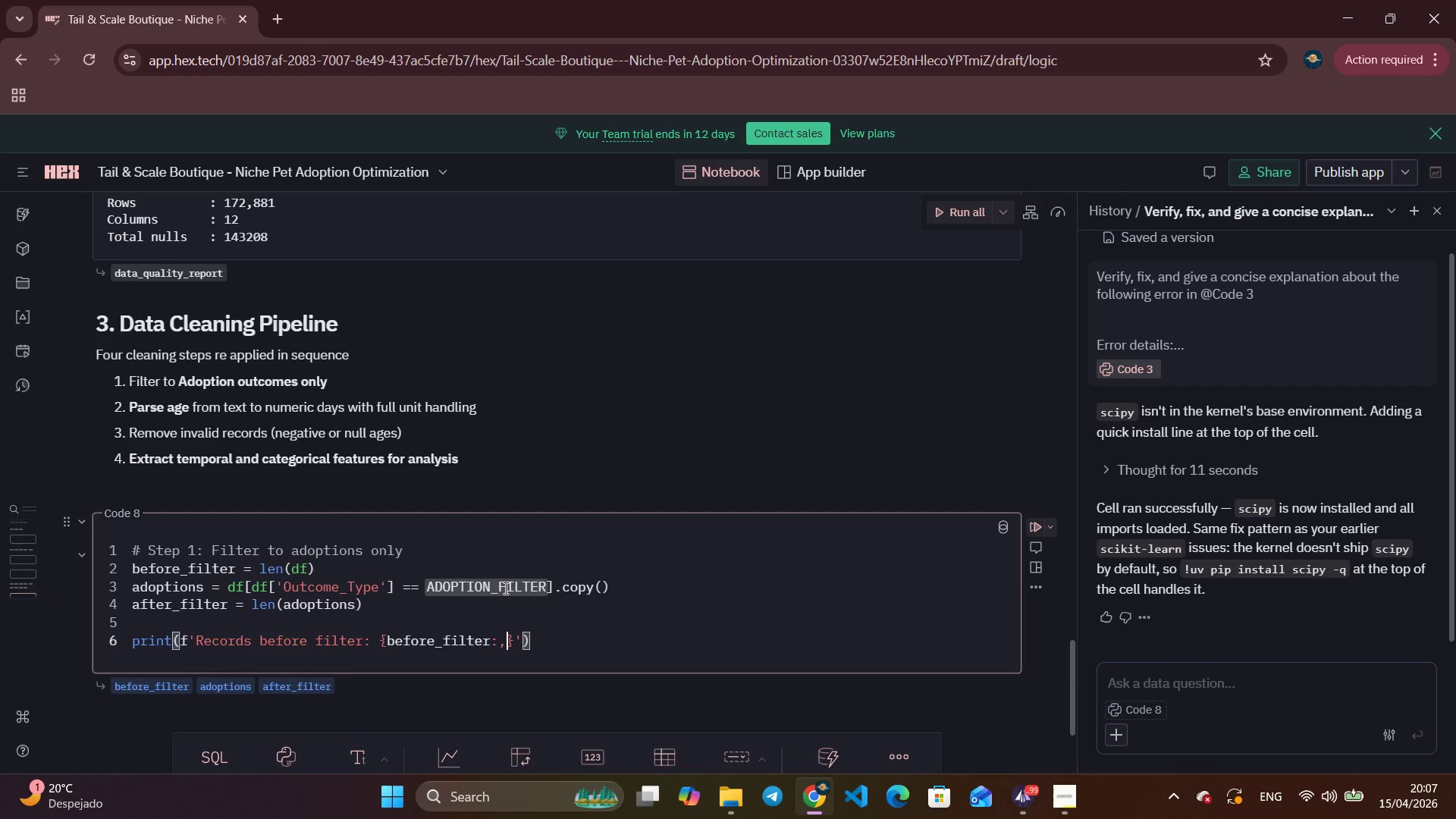 
key(Comma)
 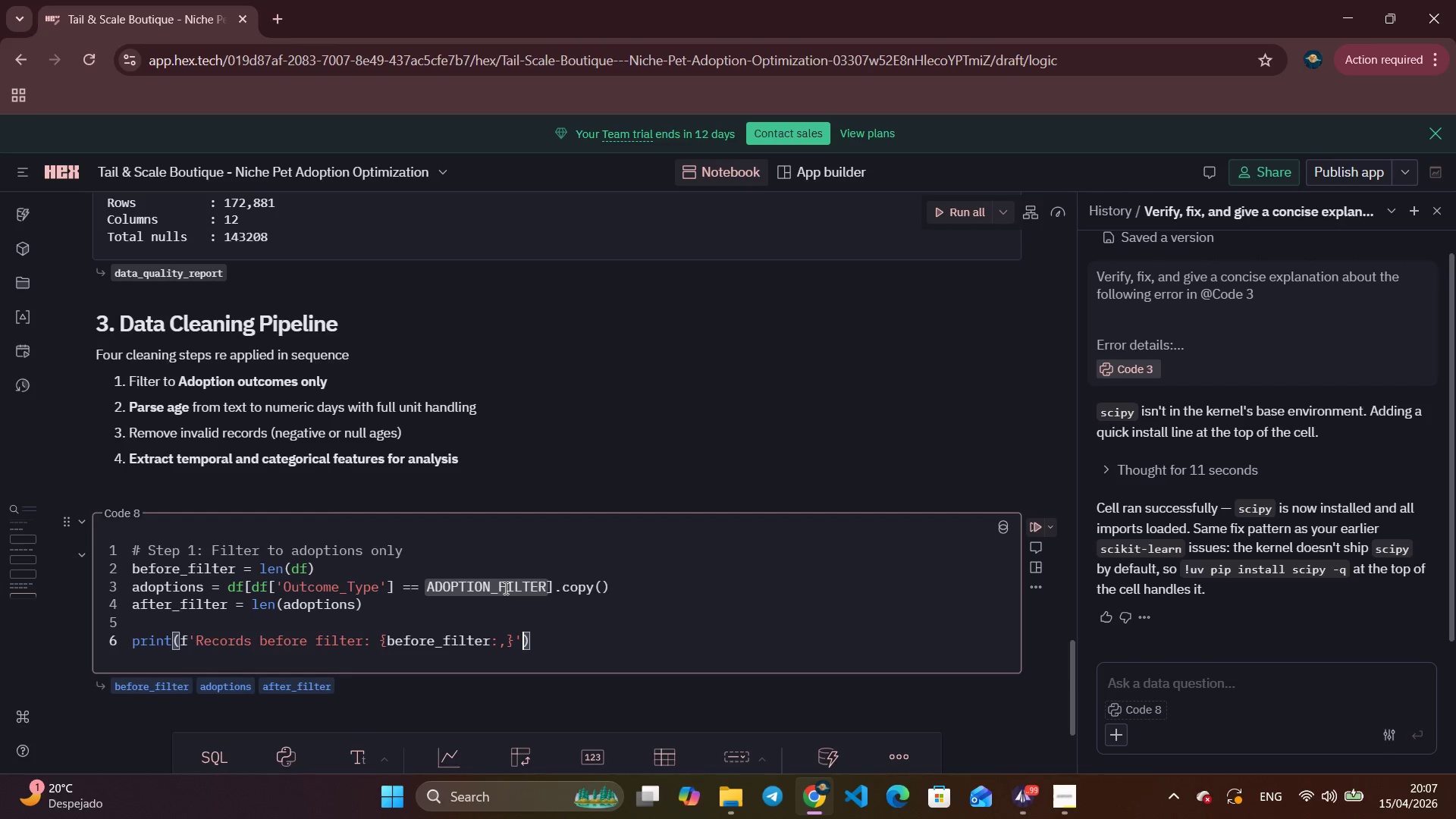 
key(ArrowRight)
 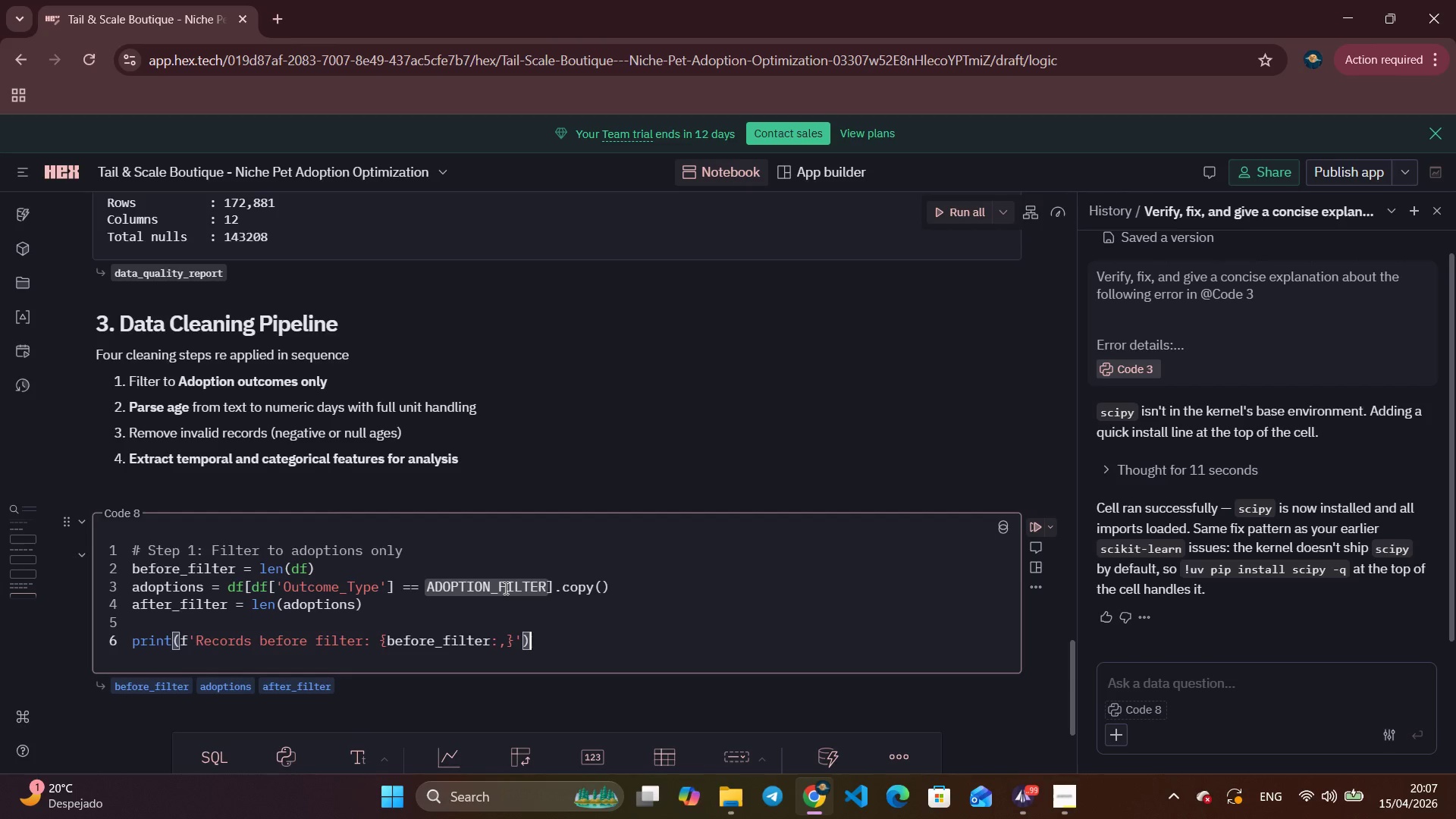 
key(ArrowRight)
 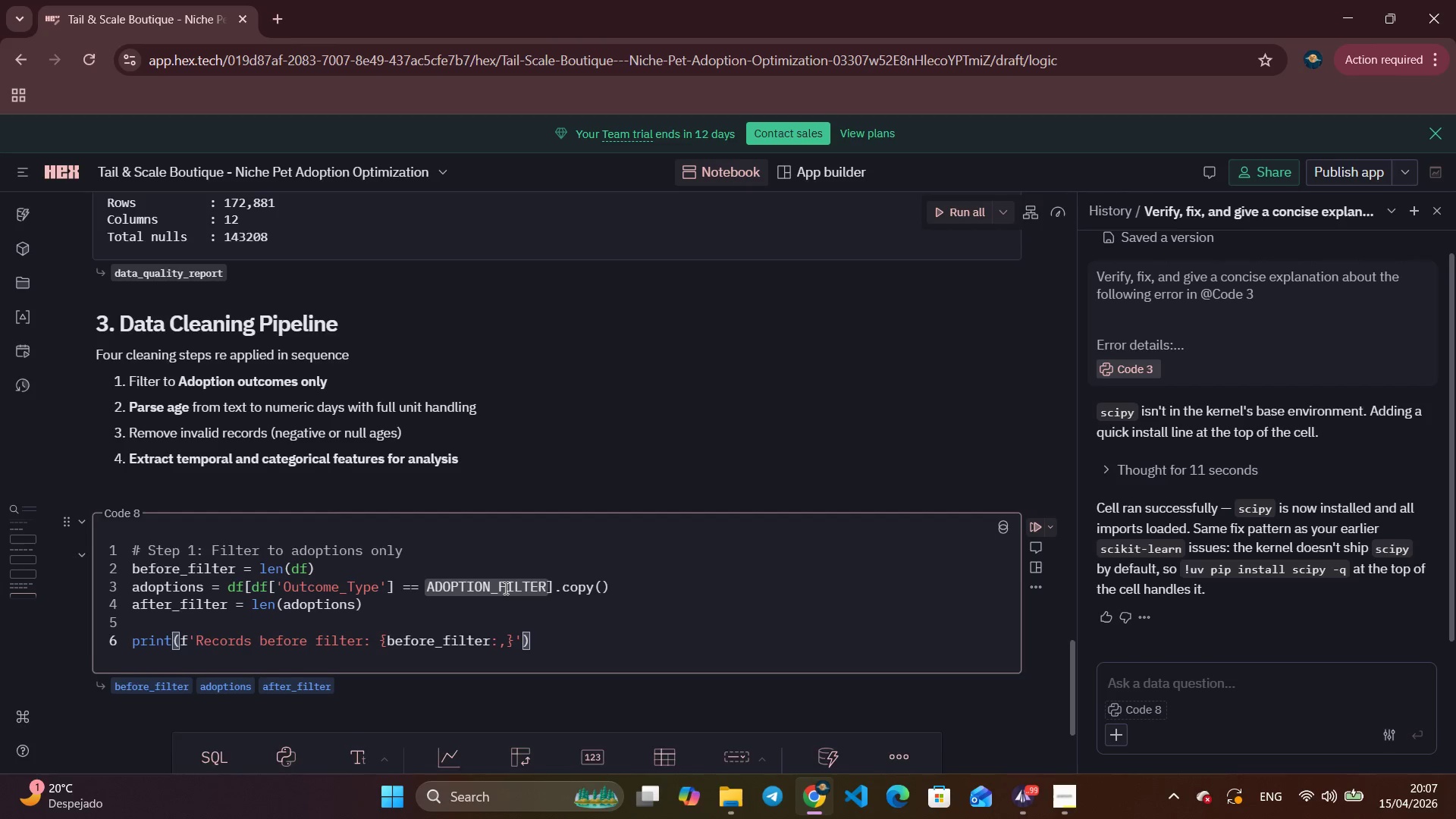 
key(ArrowRight)
 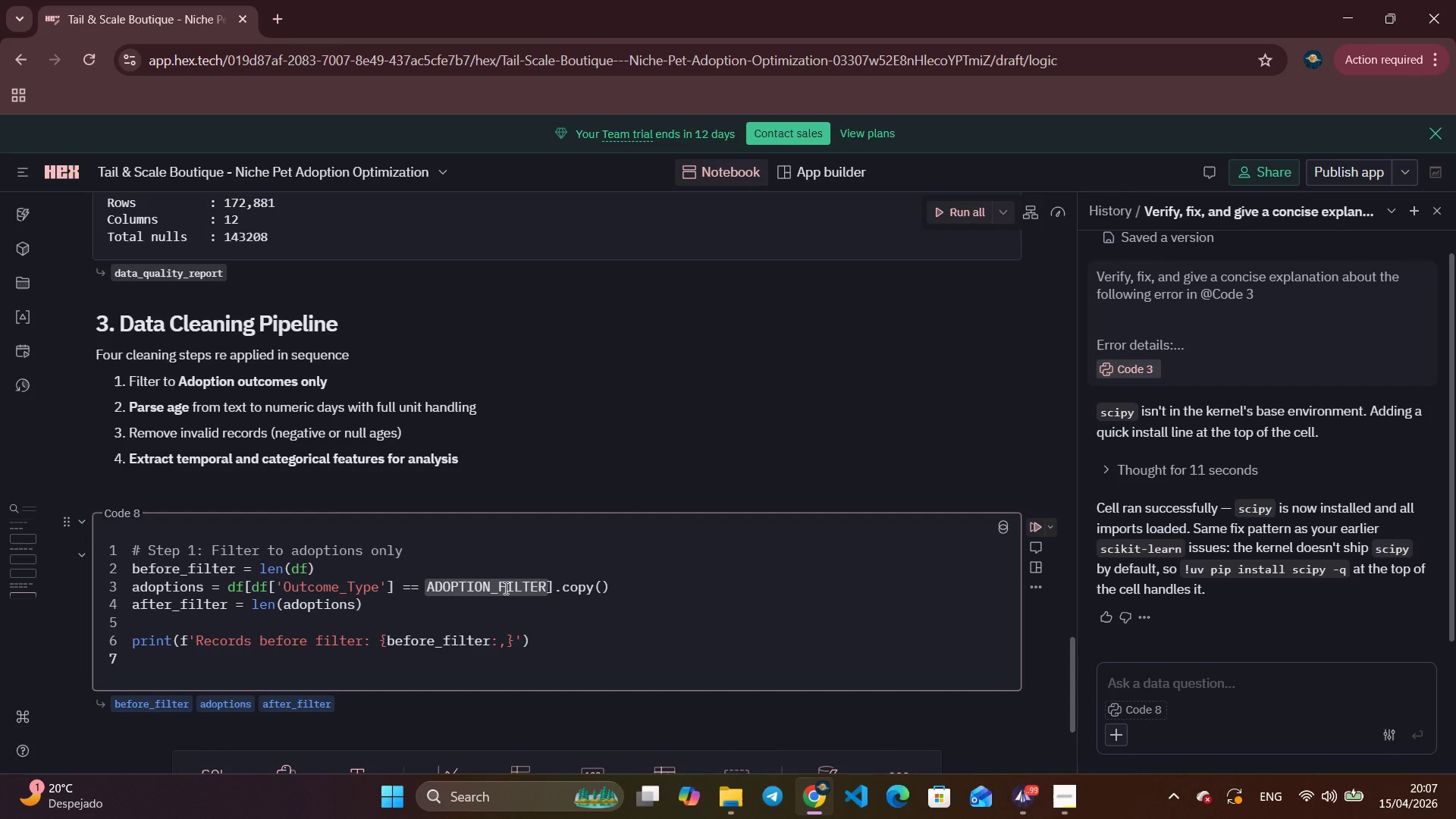 
key(Enter)
 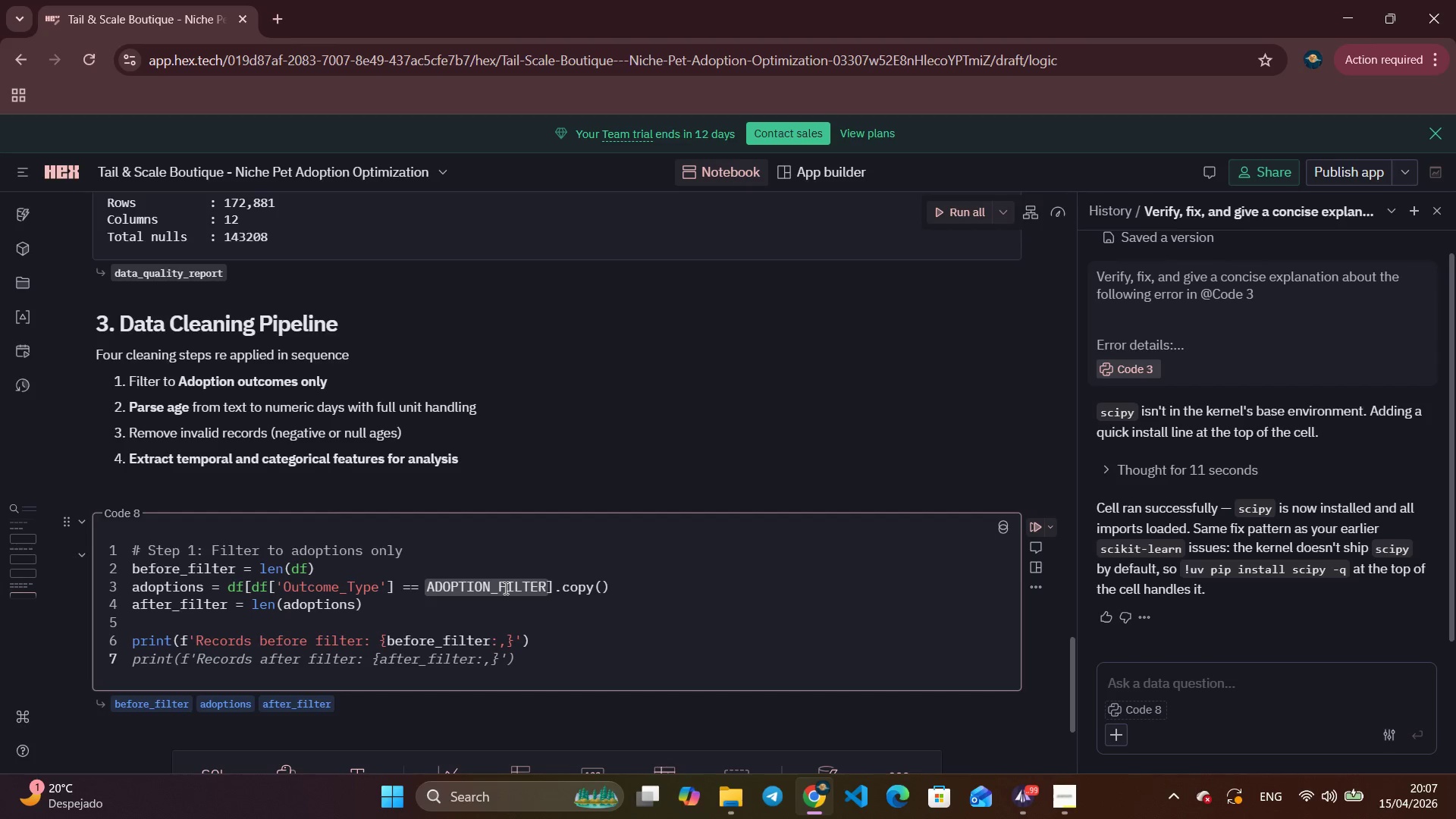 
type(print(f'')
 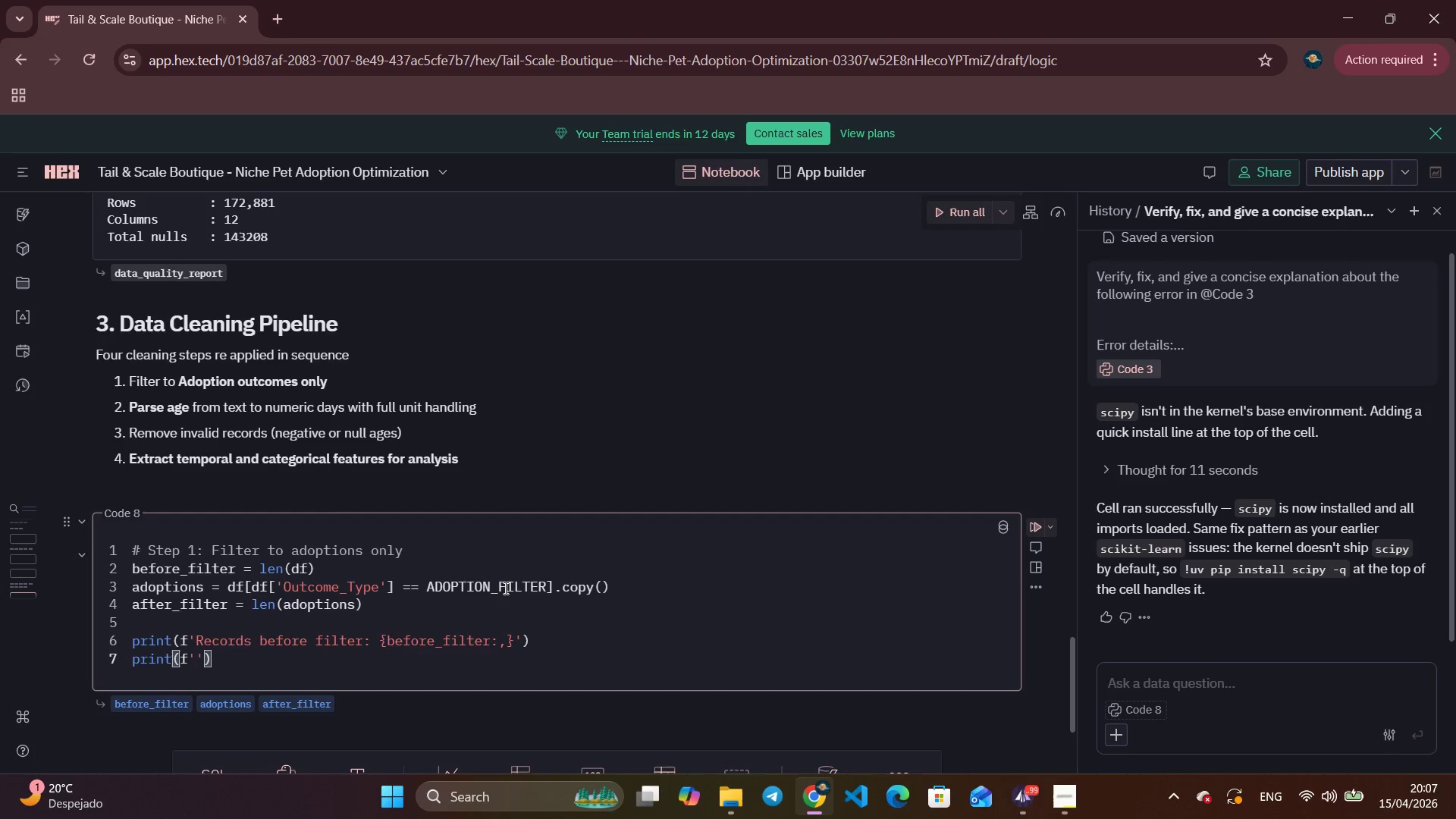 
 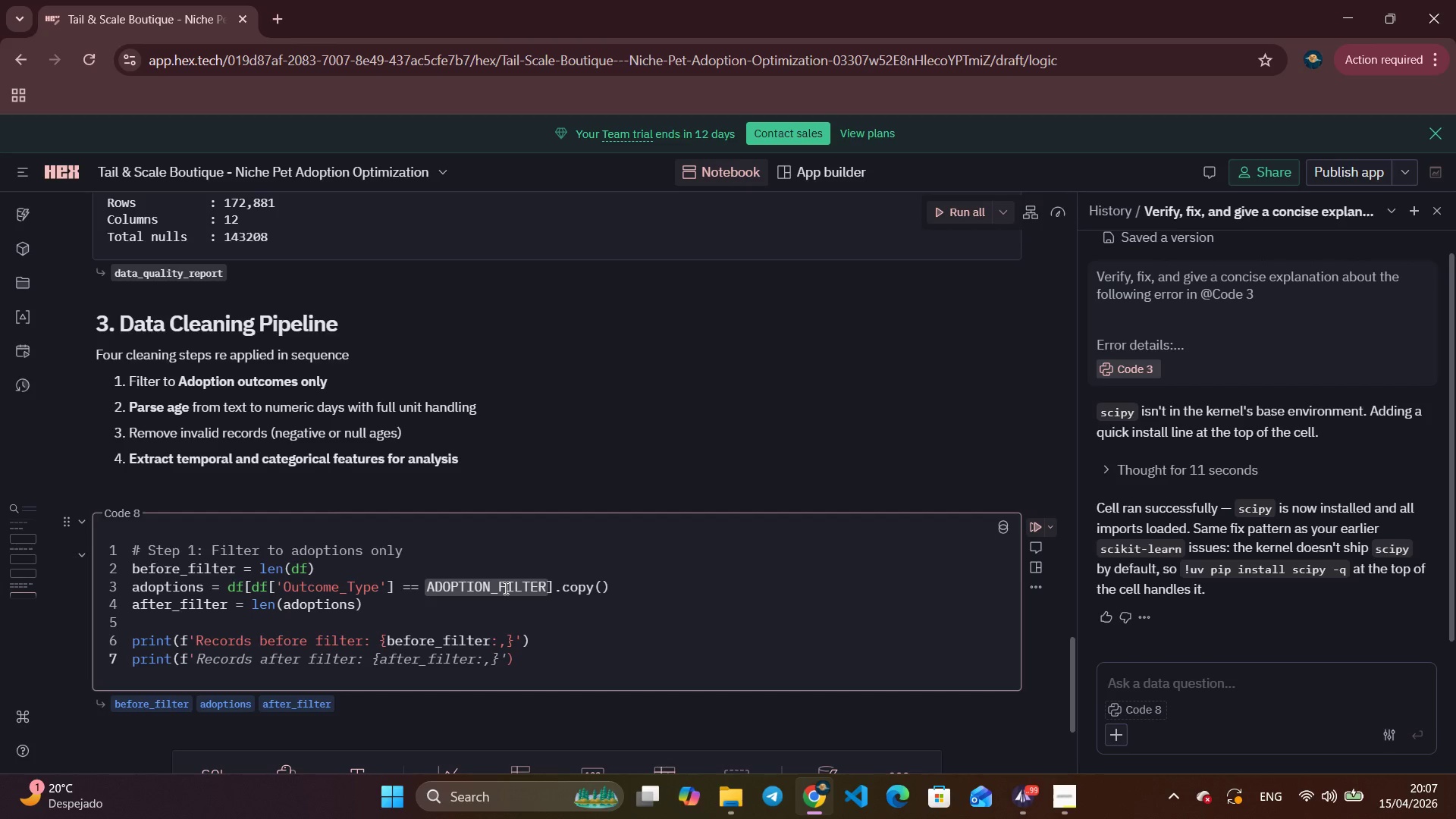 
key(ArrowLeft)
 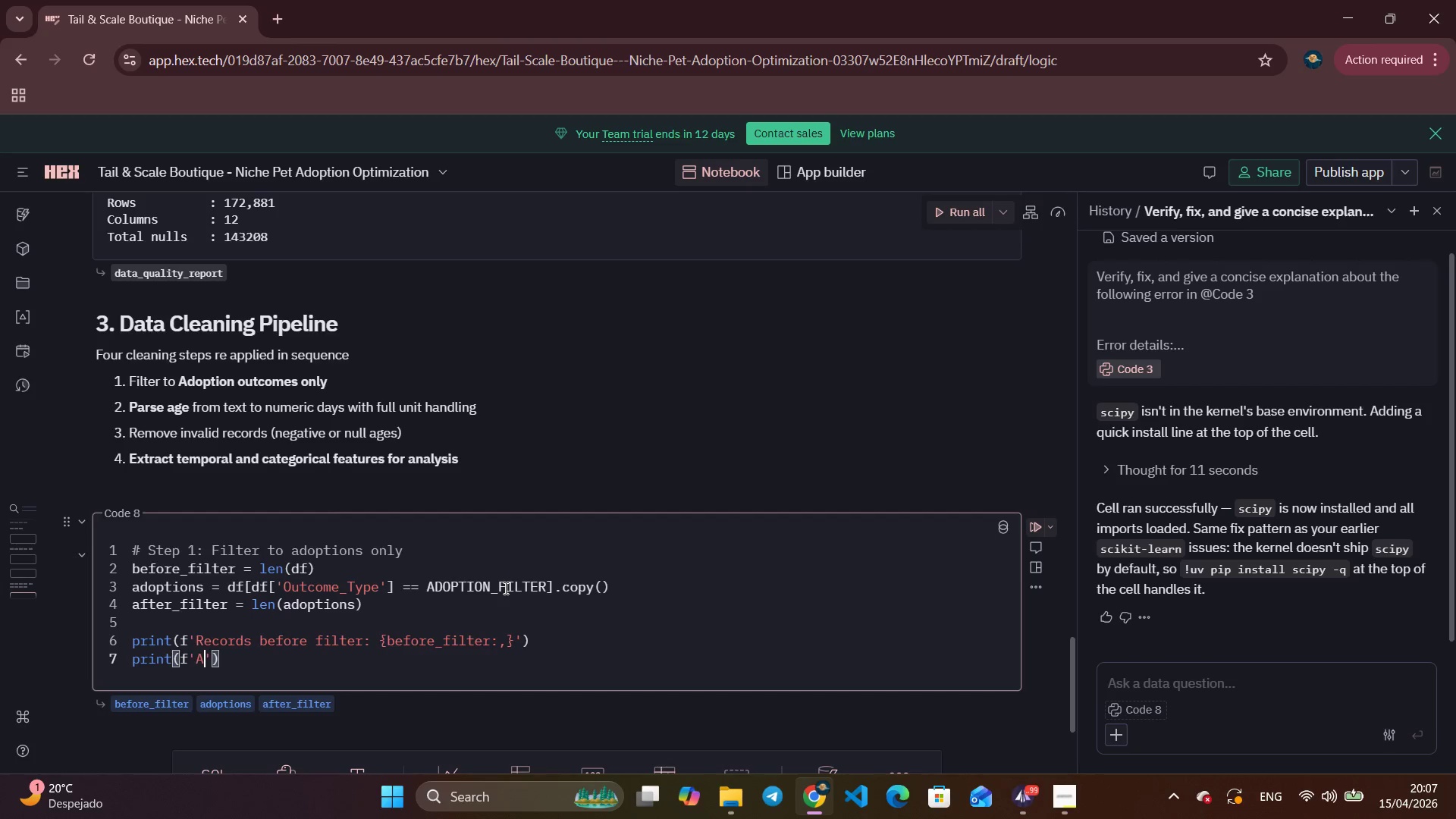 
type(Adoption records     : [ag)
key(Backspace)
key(Backspace)
key(Backspace)
type({)
key(Tab)
 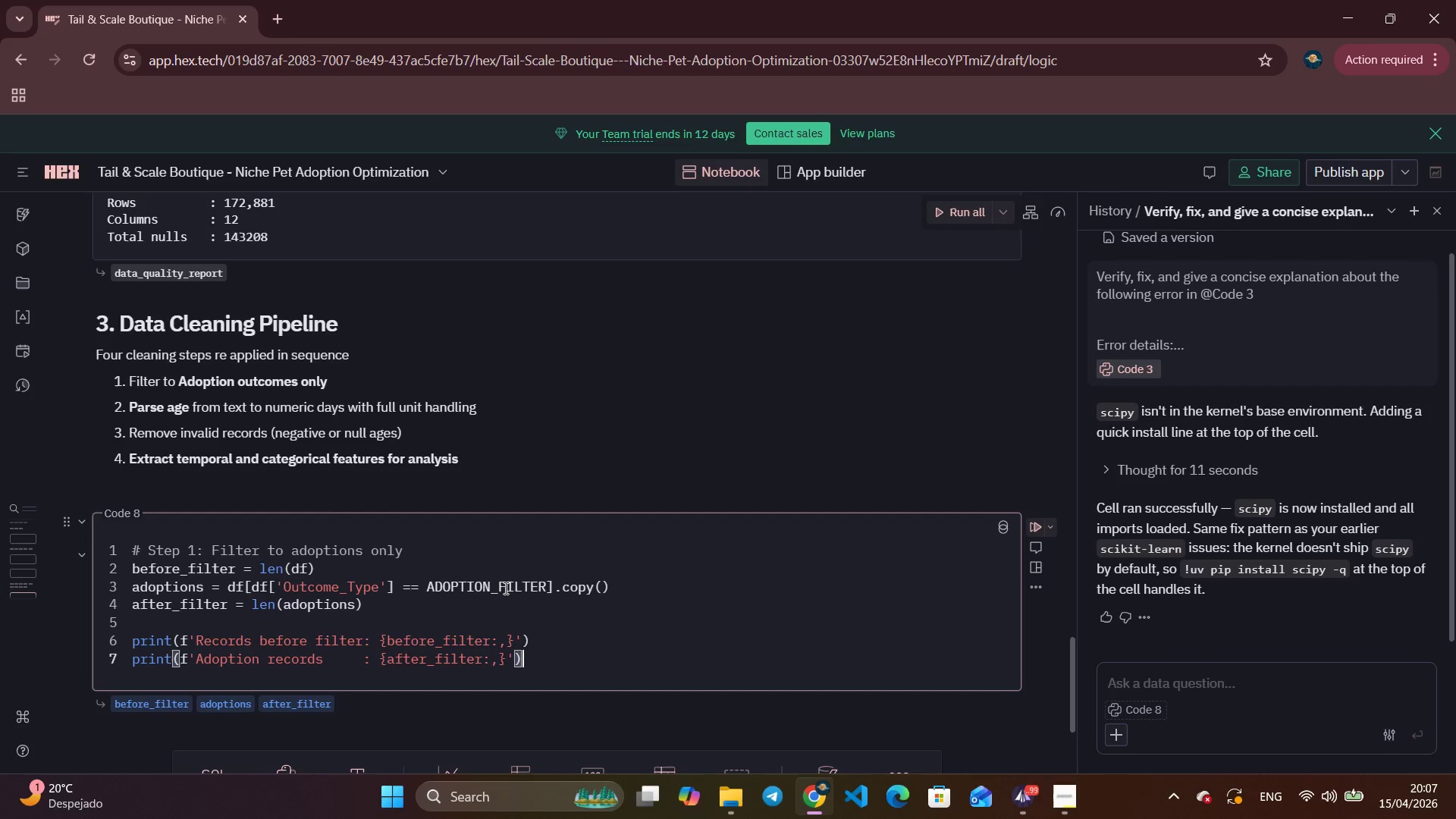 
wait(5.45)
 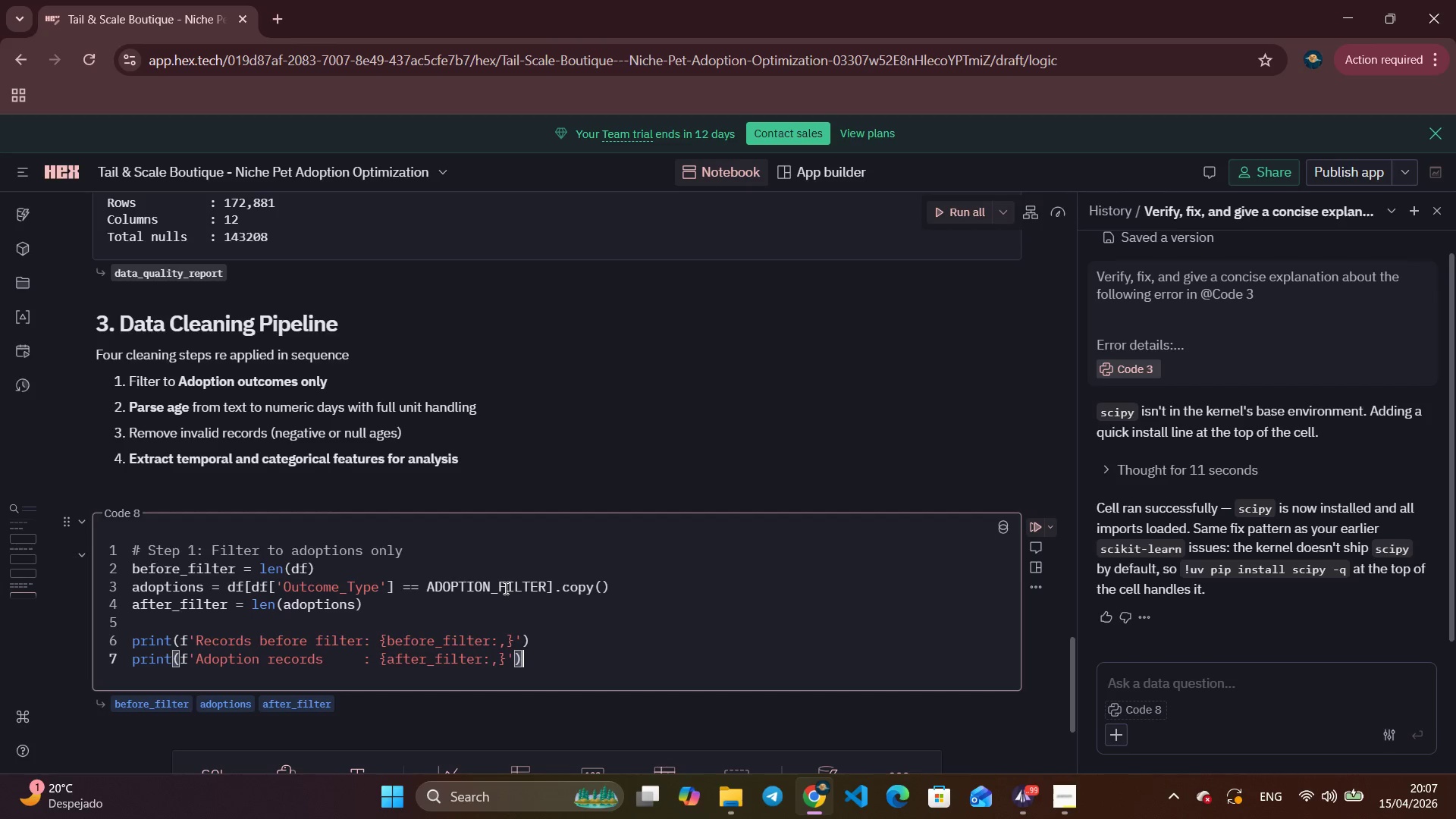 
key(ArrowLeft)
 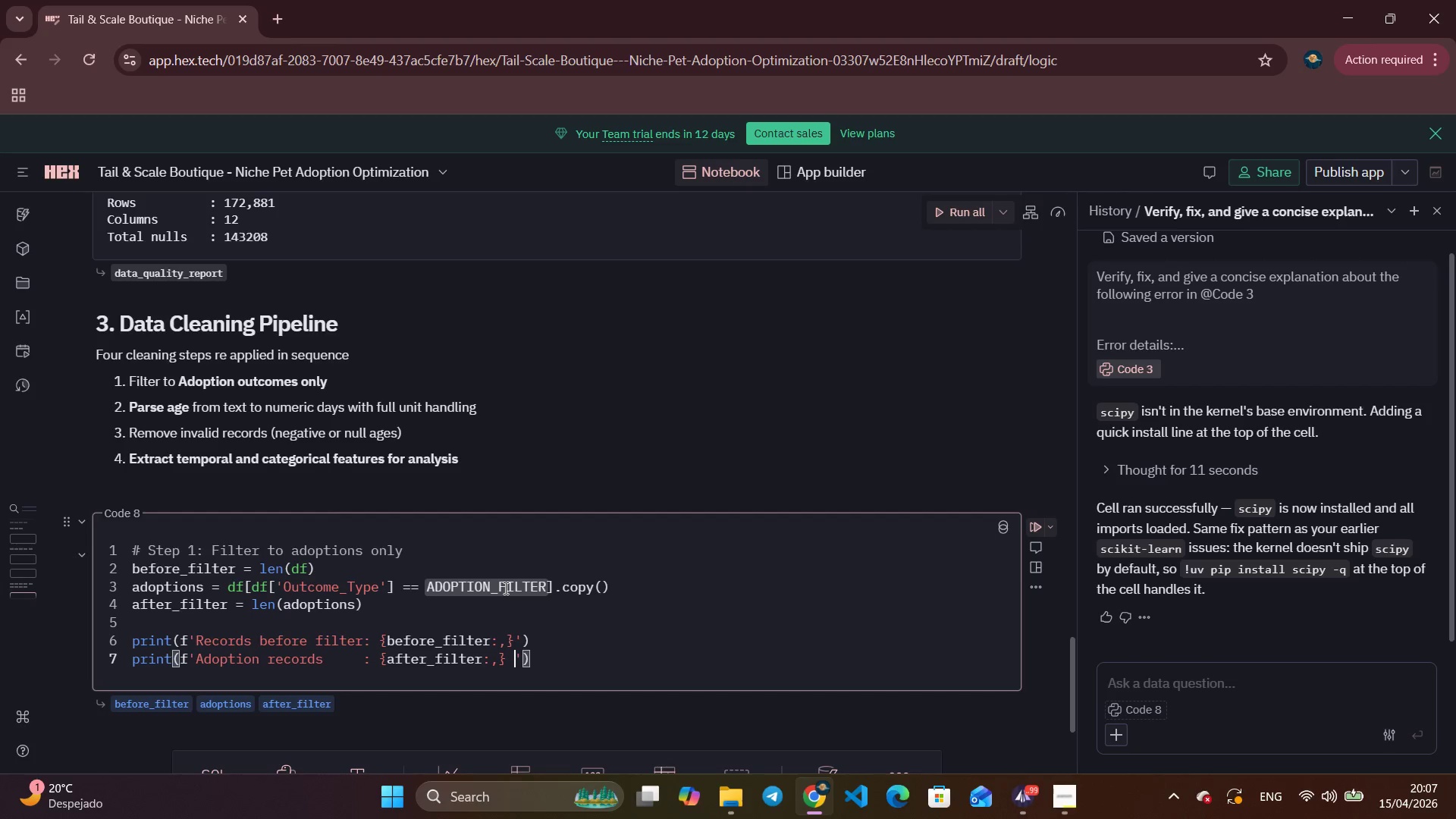 
key(ArrowLeft)
 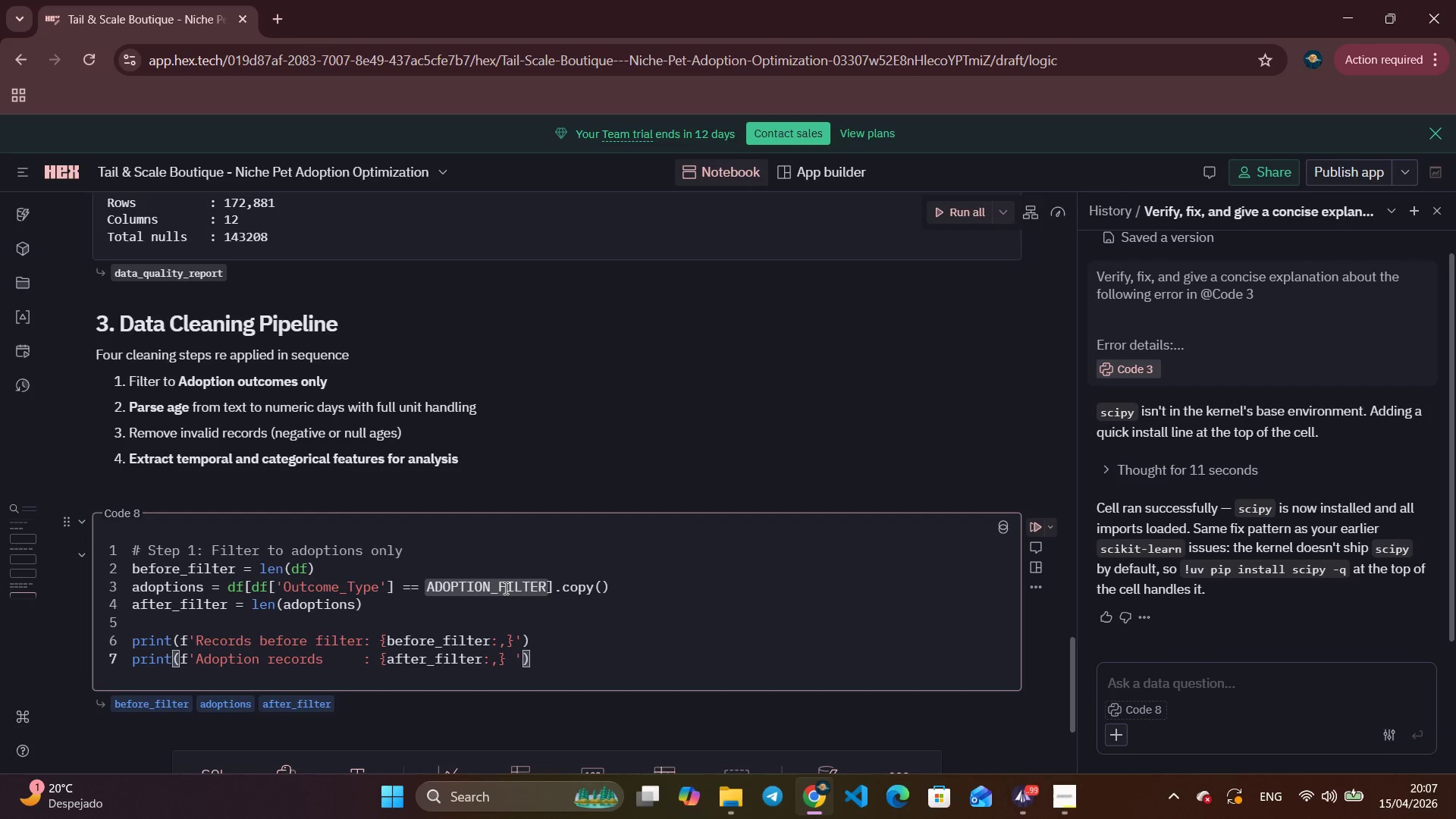 
type( ({after_filter/beforefil)
key(Backspace)
key(Backspace)
key(Backspace)
key(Tab)
 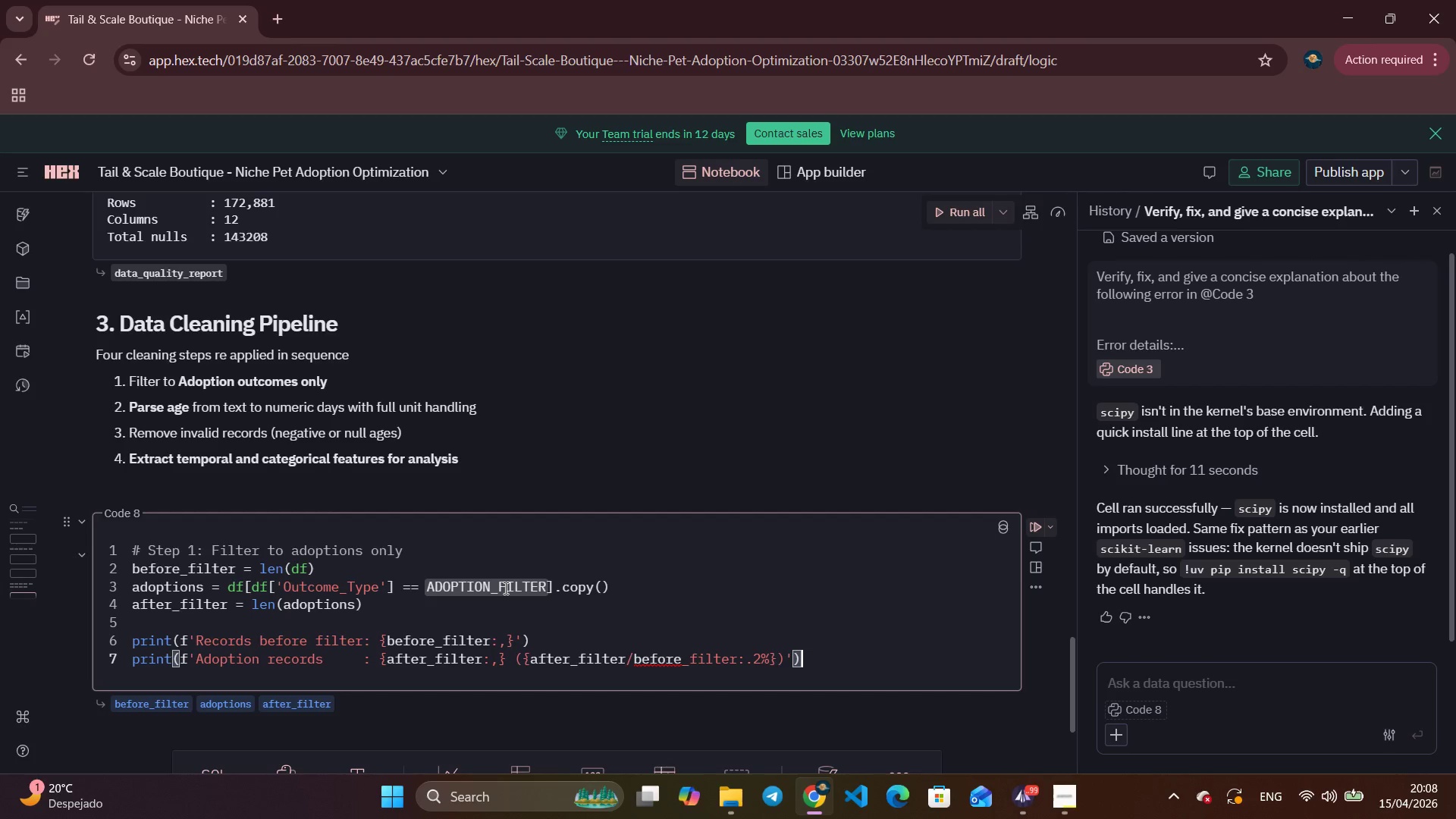 
left_click([761, 657])
 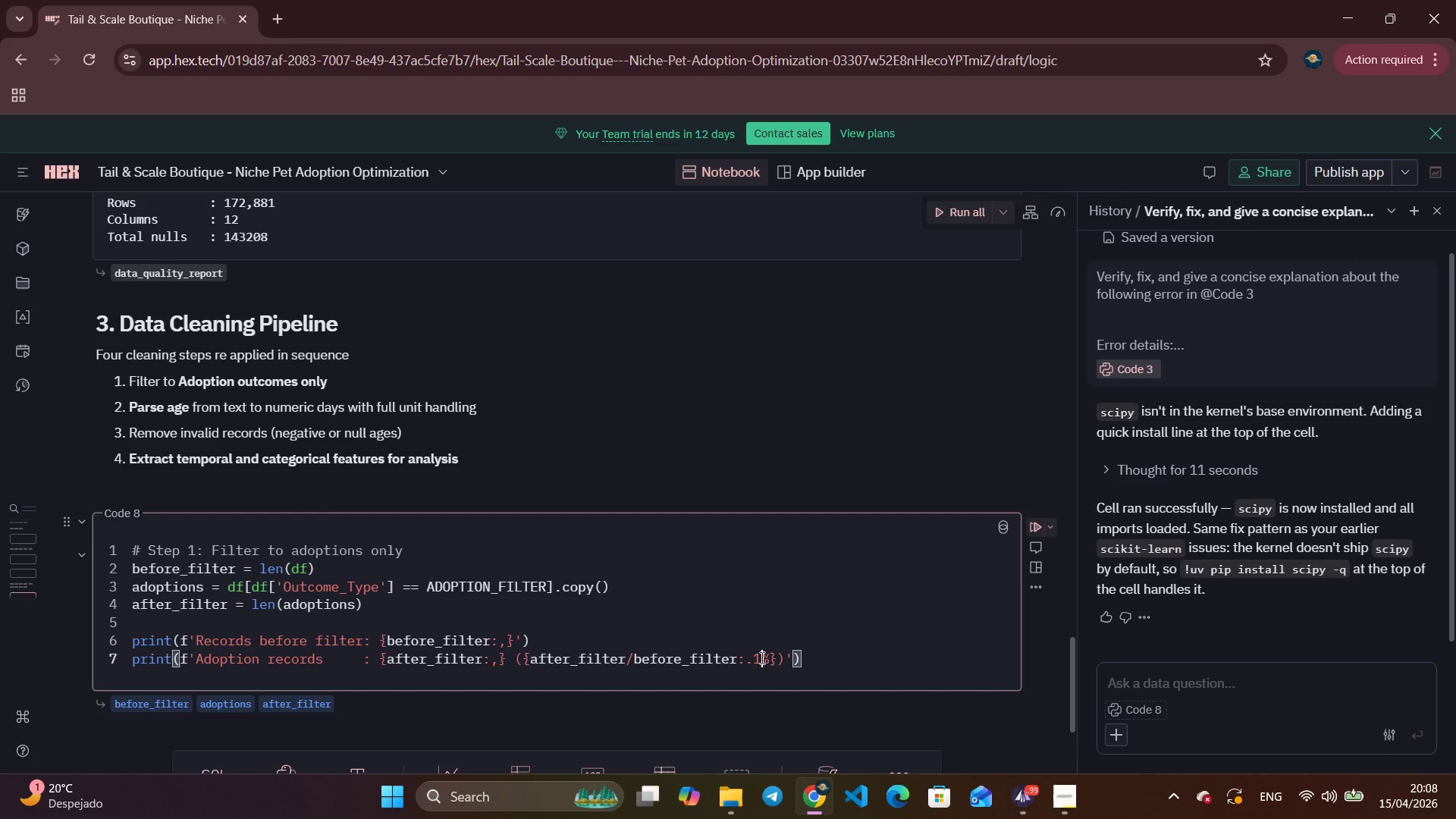 
key(Backspace)
 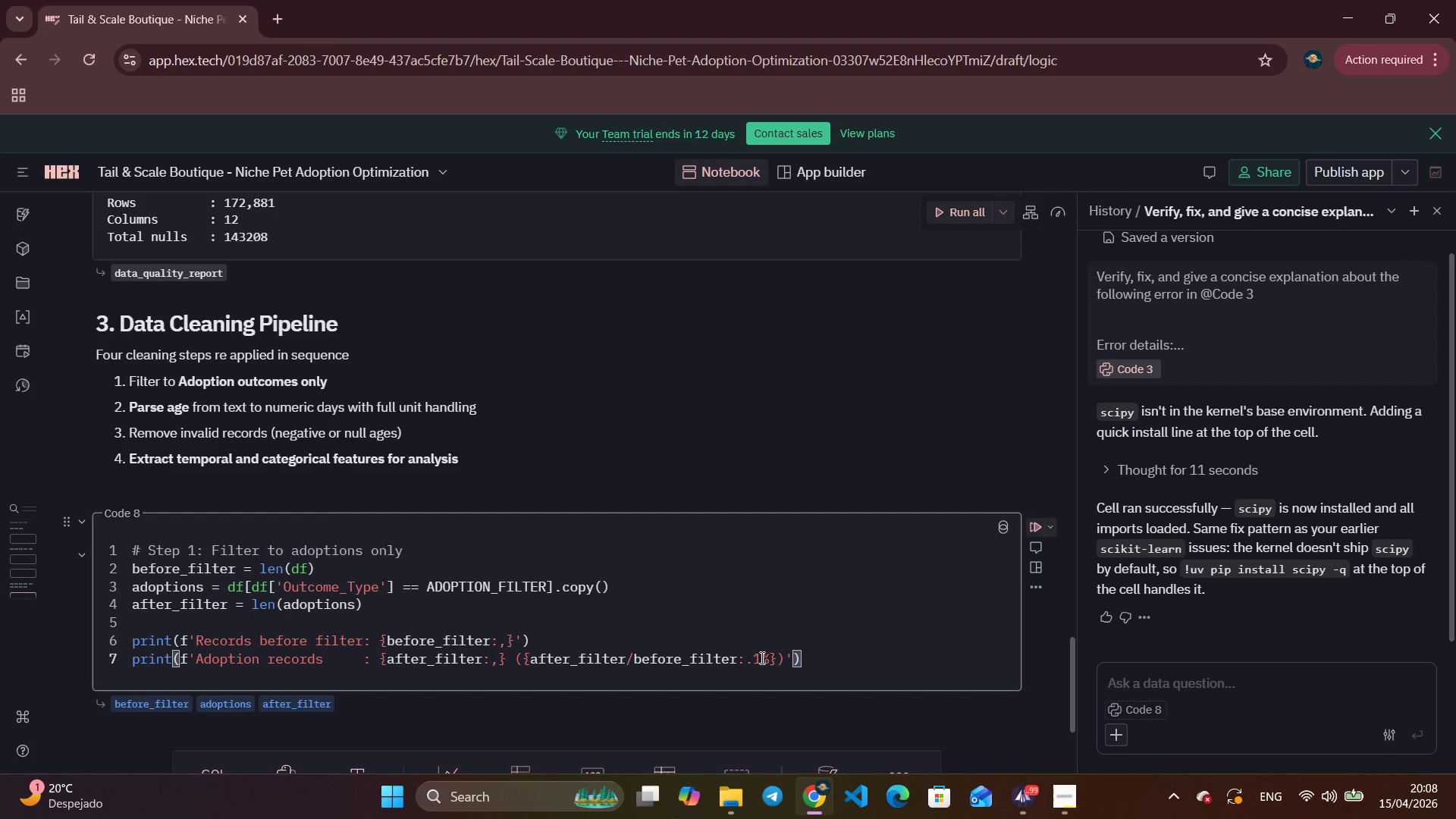 
key(1)
 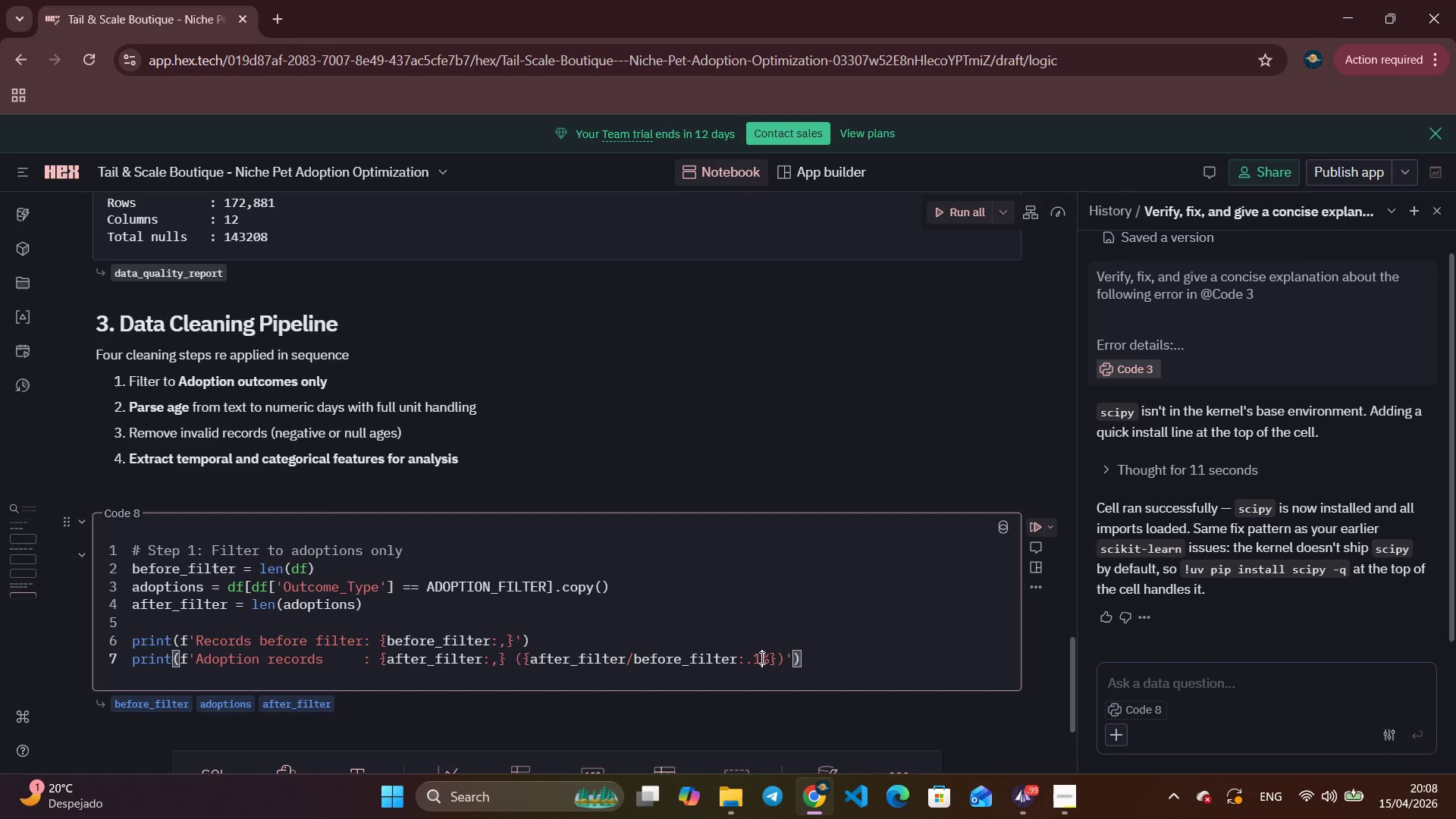 
wait(6.28)
 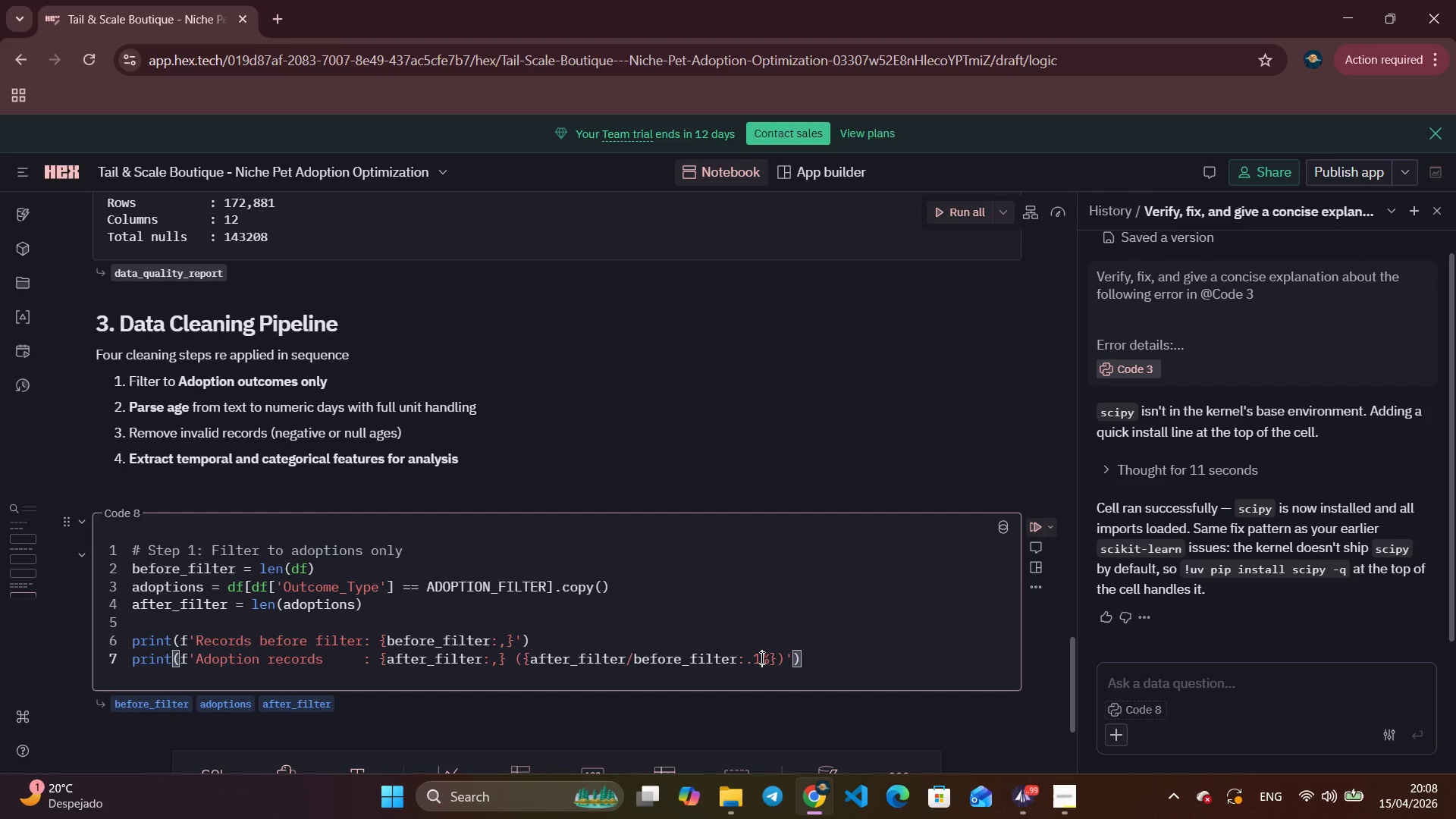 
key(ArrowRight)
 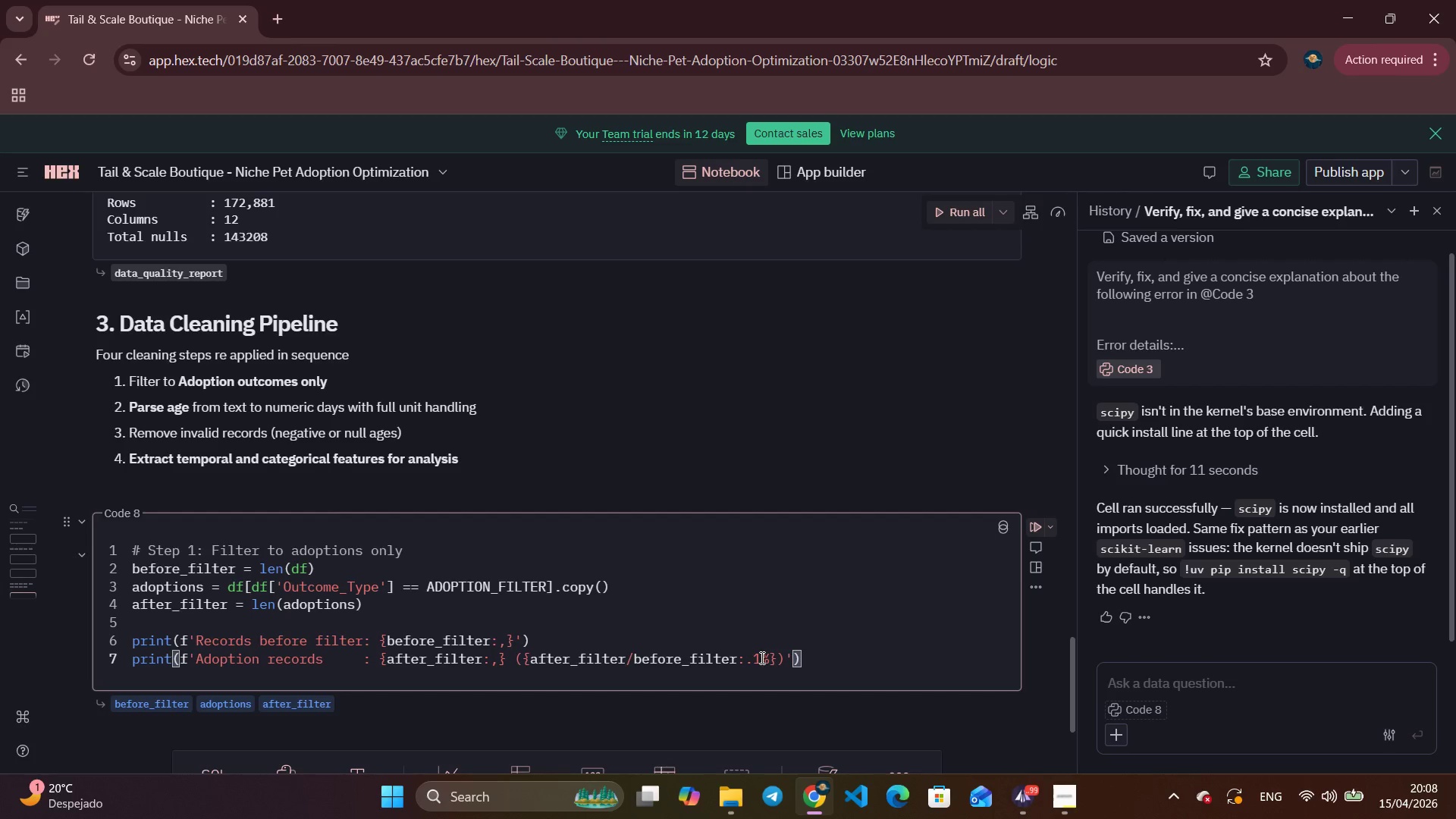 
key(ArrowRight)
 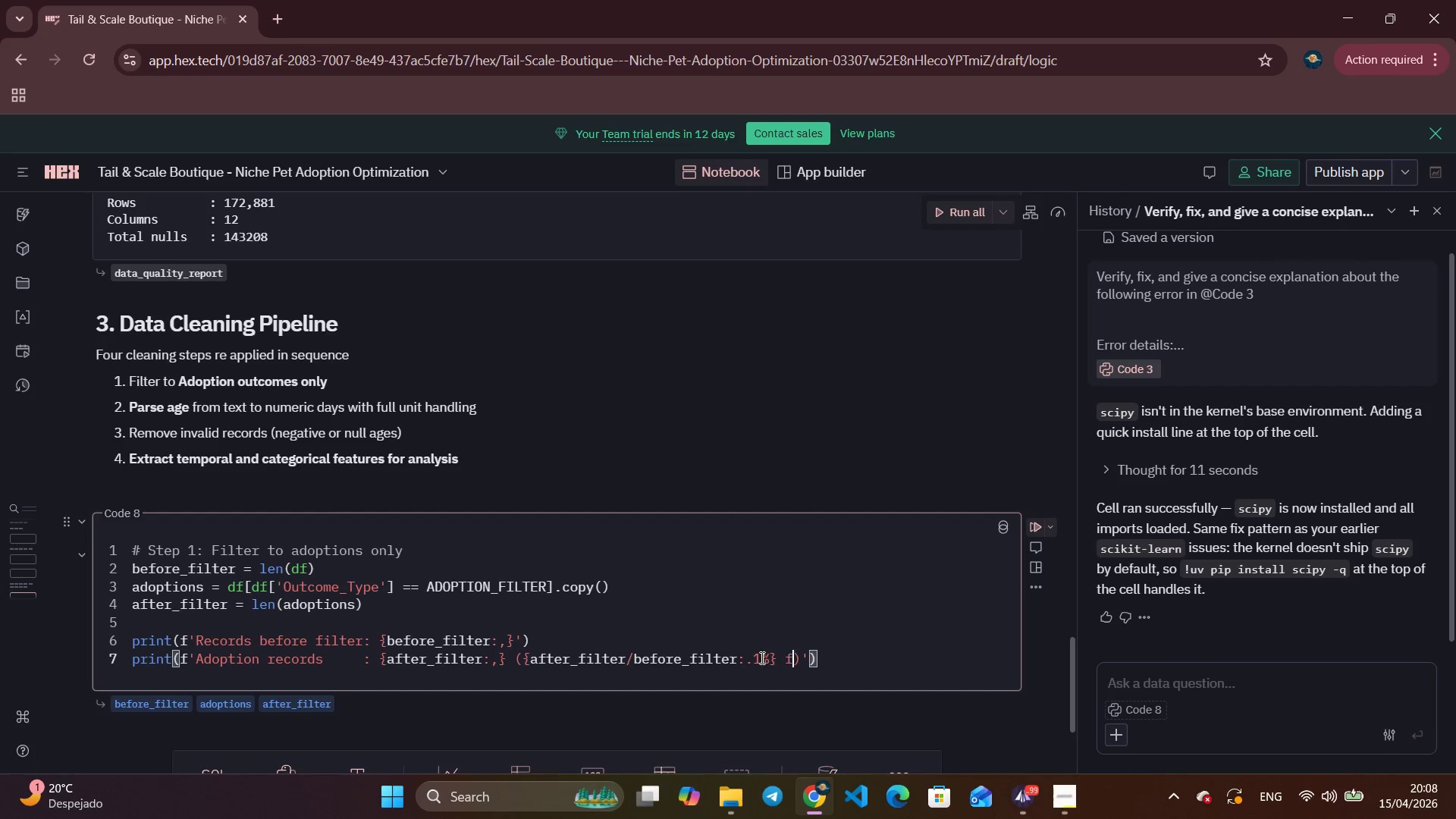 
type( fo t)
key(Backspace)
key(Backspace)
key(Backspace)
key(Backspace)
type(o )
key(Backspace)
type(f total)
 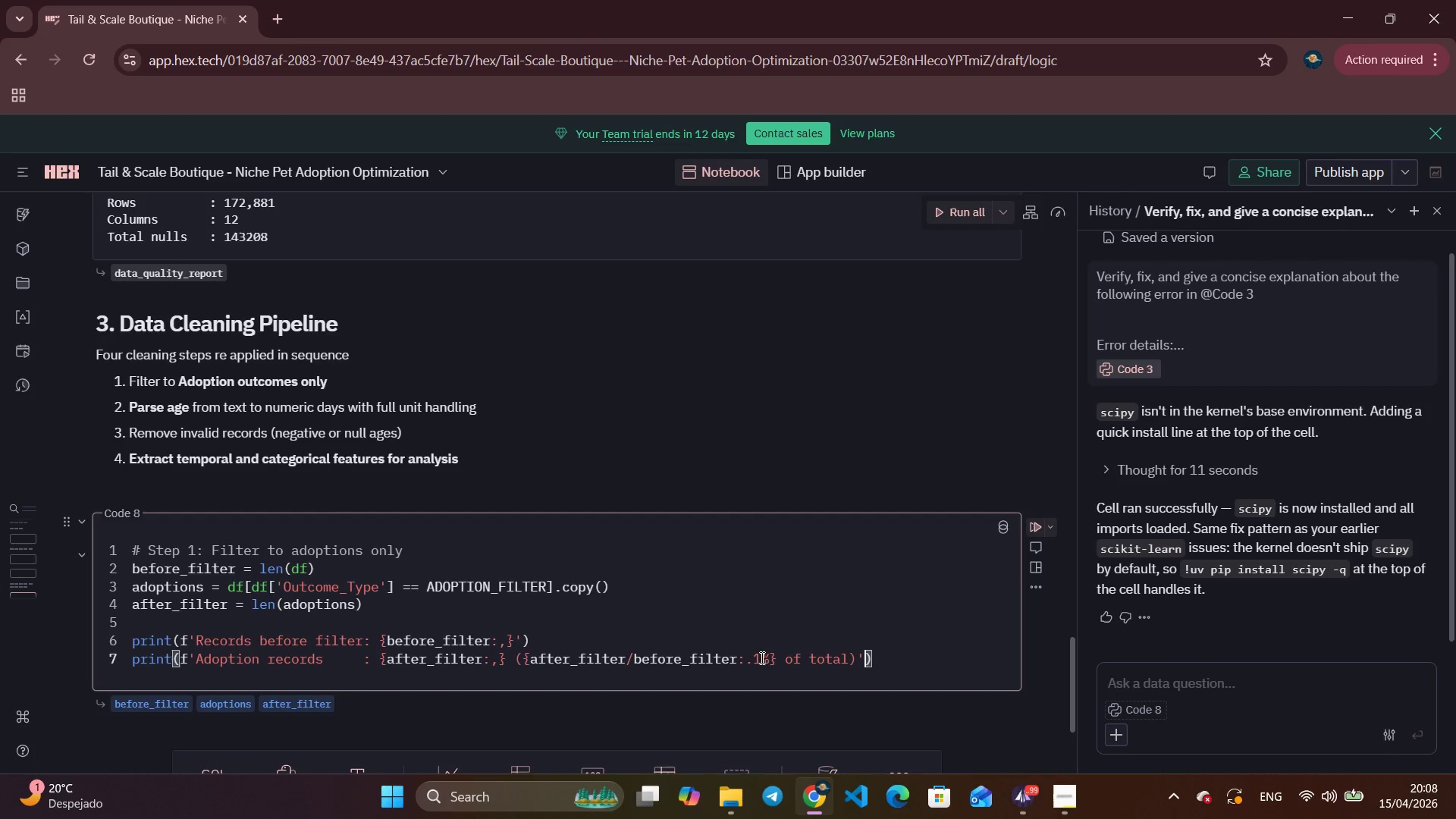 
key(ArrowRight)
 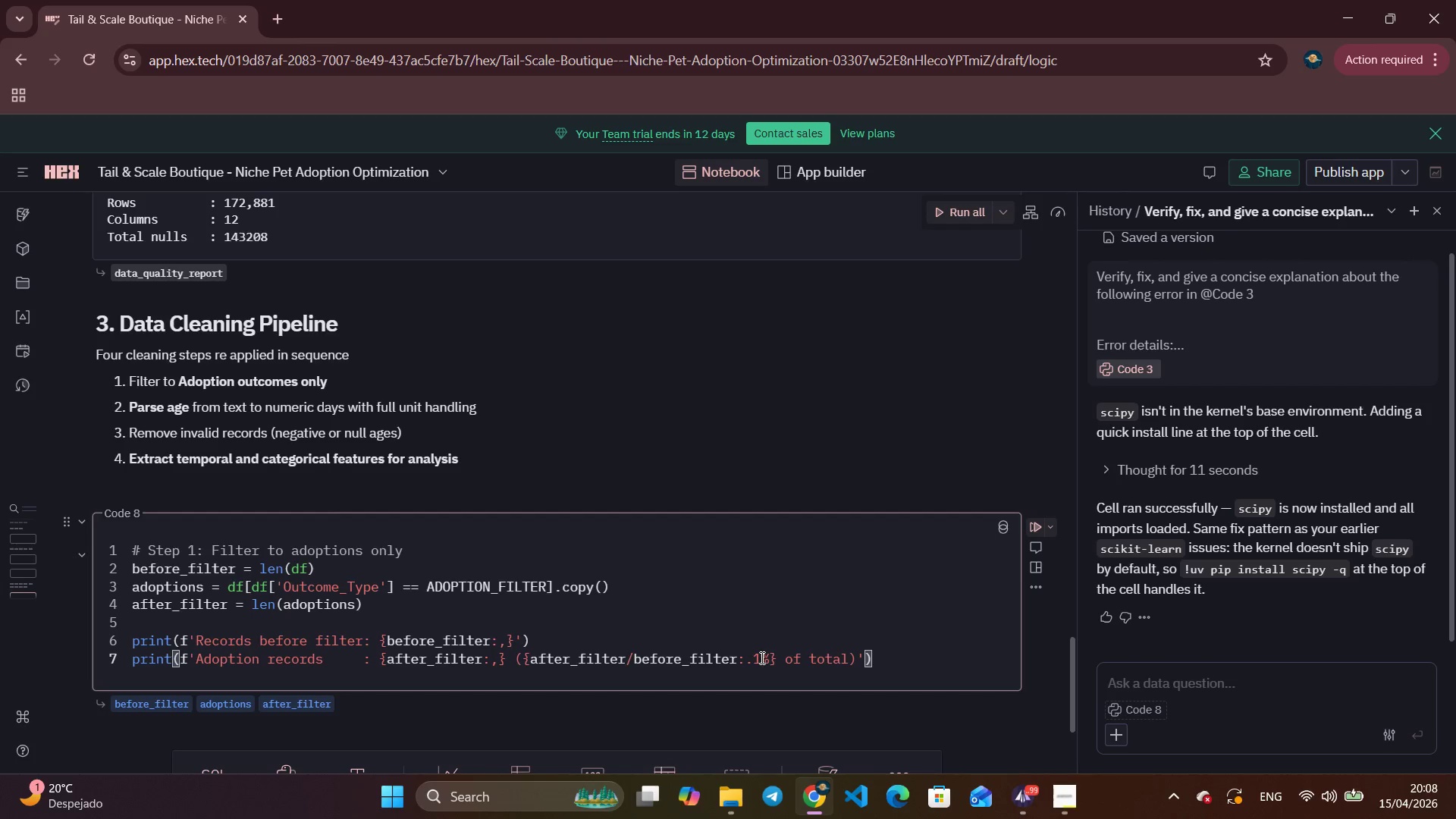 
key(ArrowRight)
 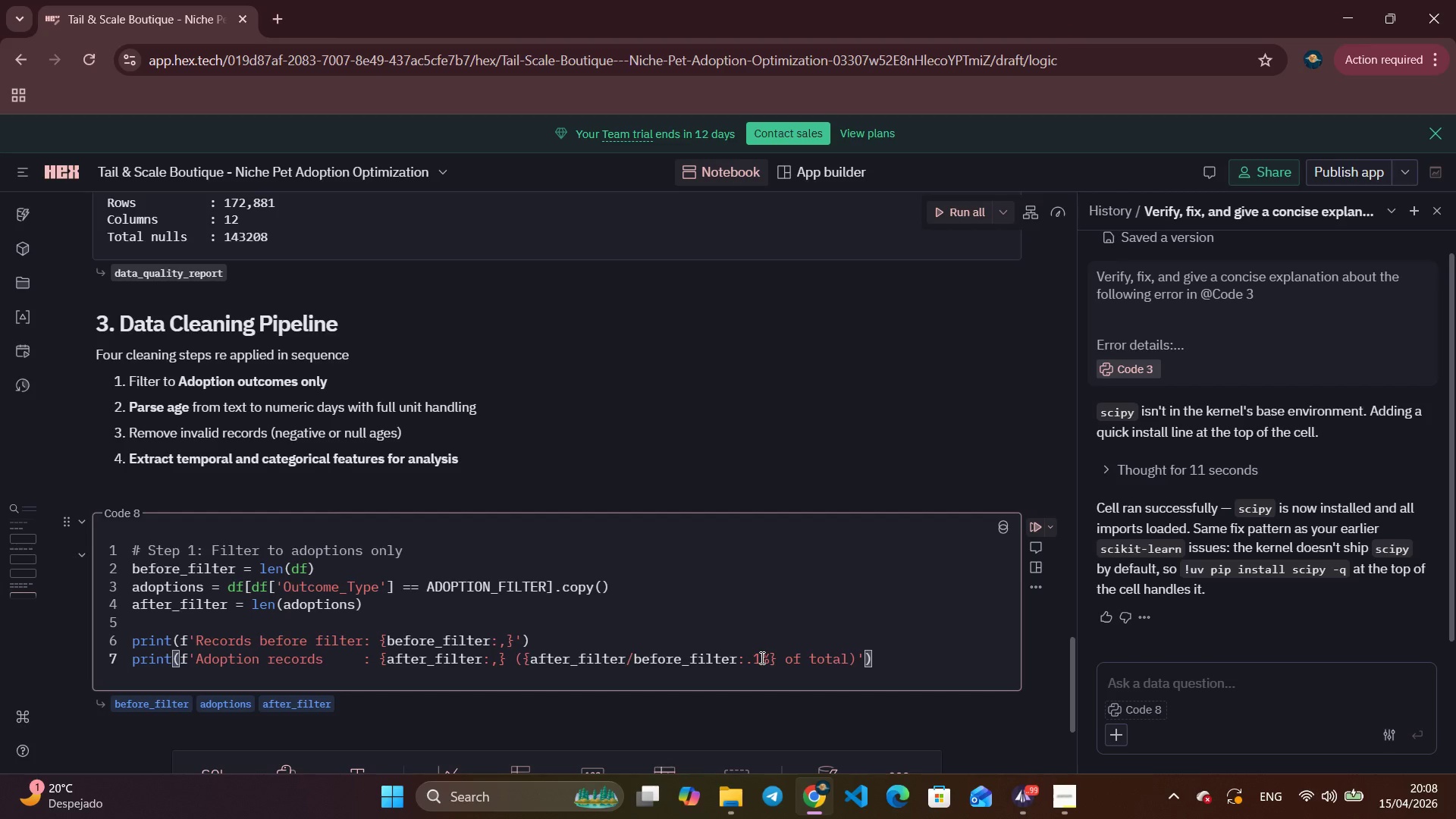 
key(ArrowRight)
 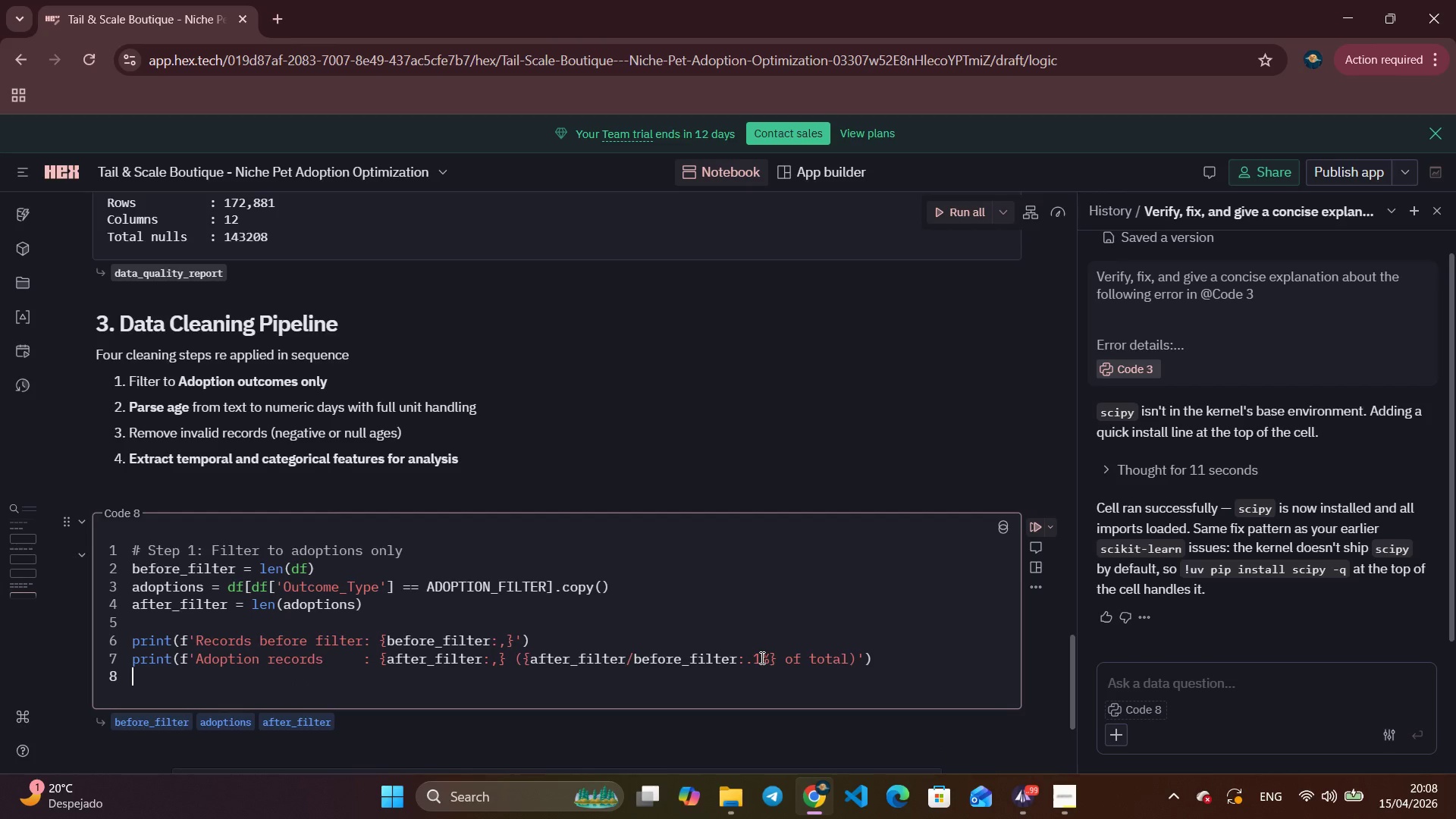 
key(Enter)
 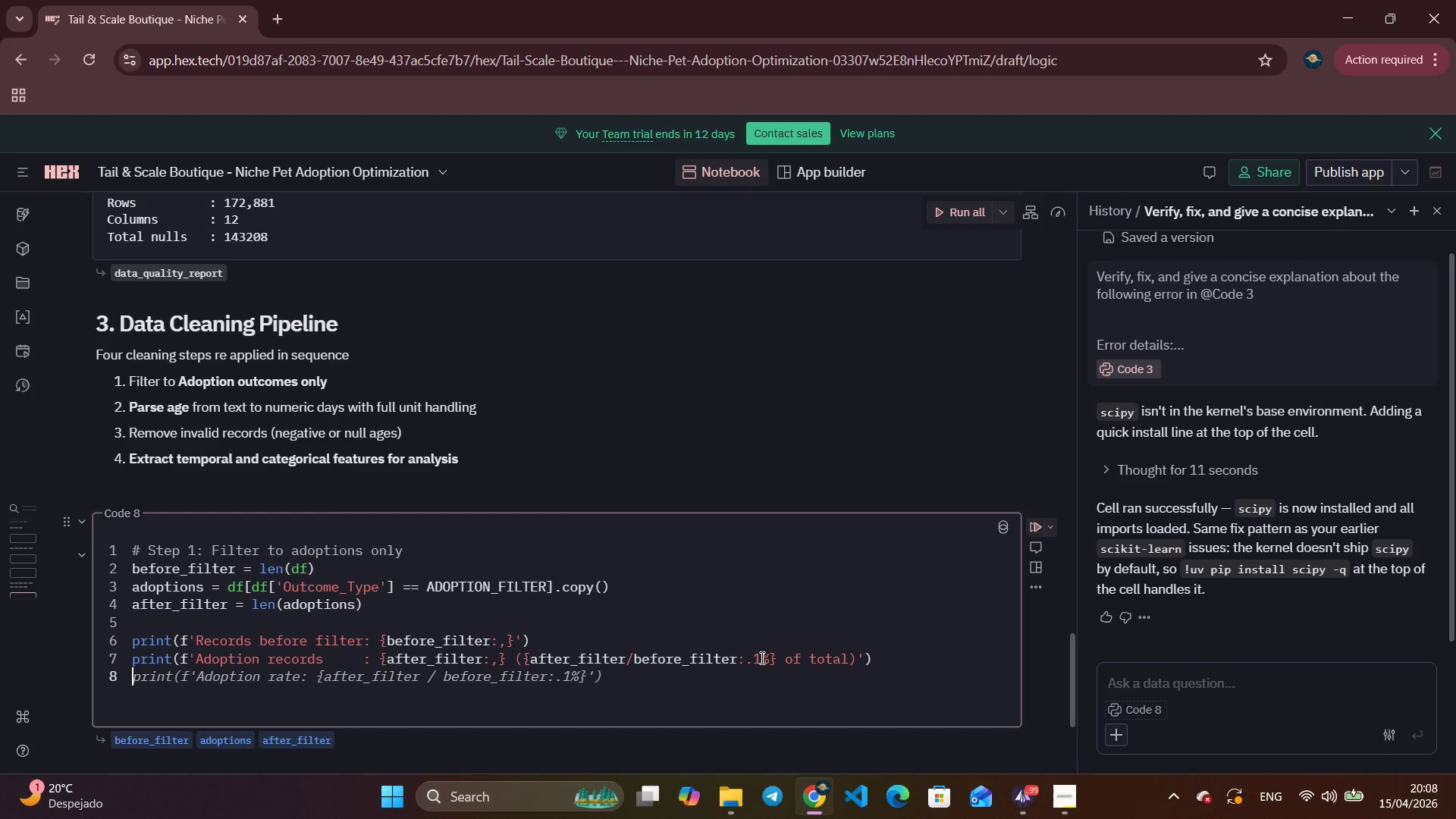 
type(print(f'Records excluded     : )
 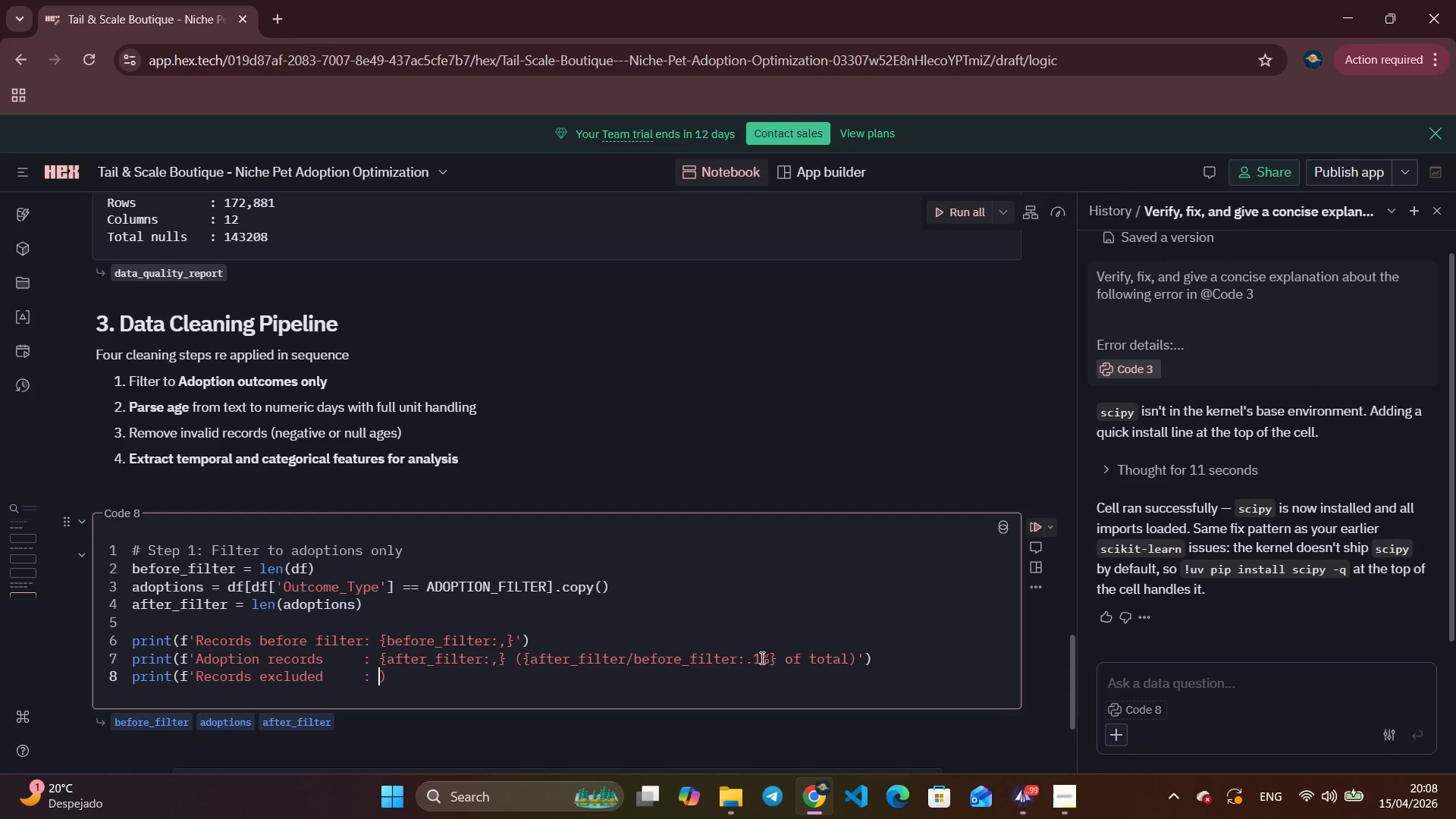 
type({before_filter - after_filterL)
key(Backspace)
type(:,)
 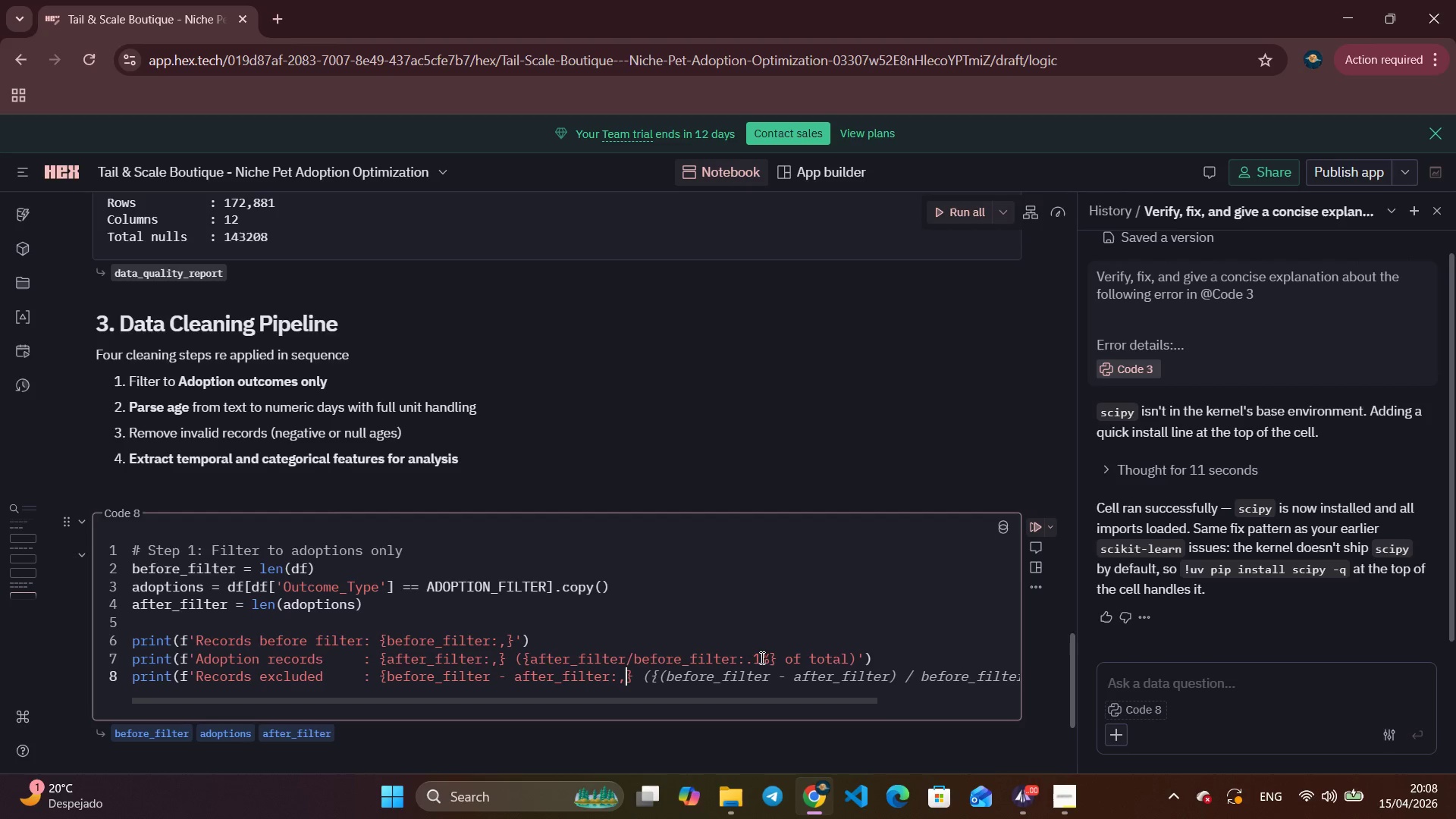 
key(ArrowRight)
 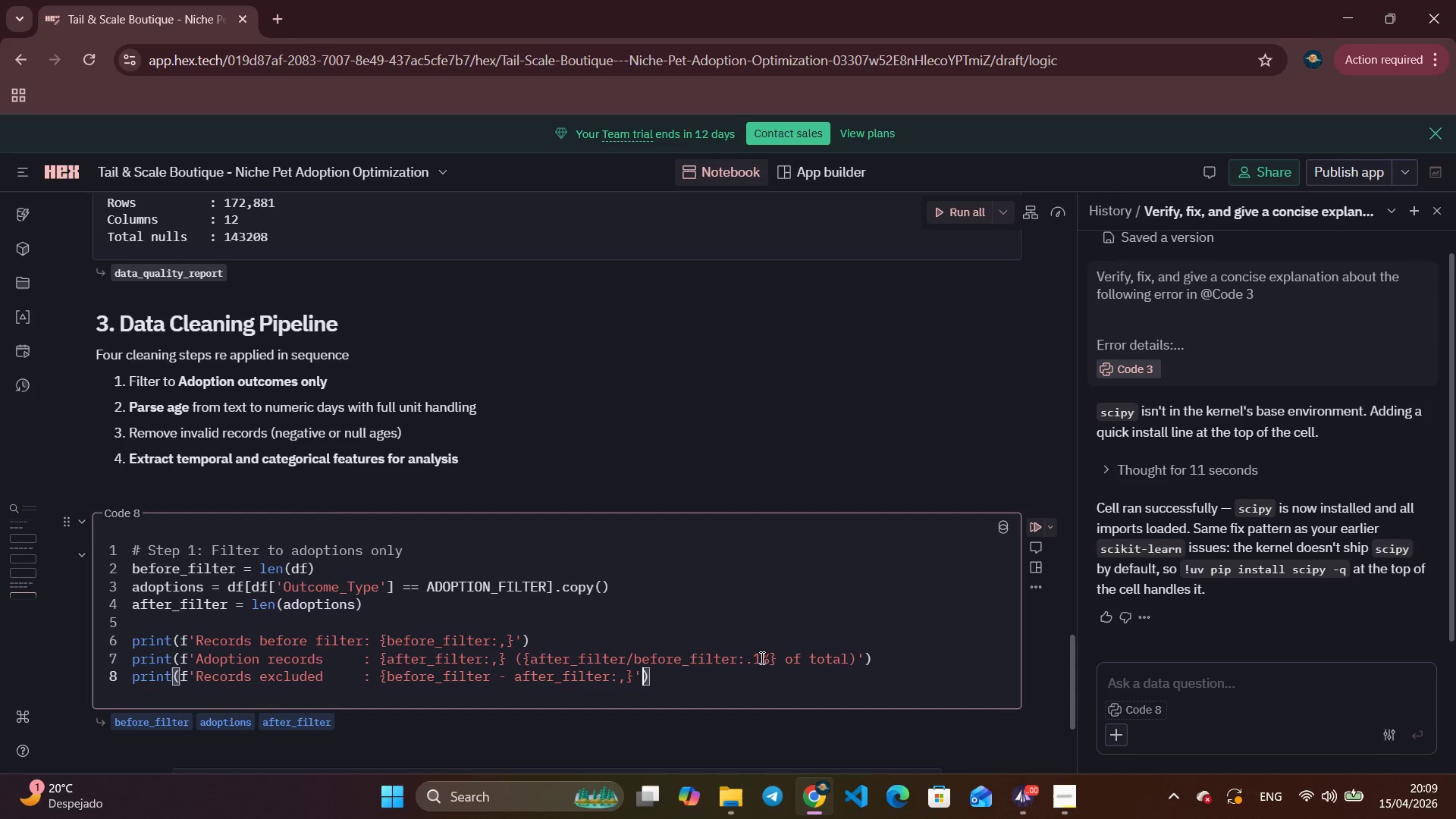 
key(Quote)
 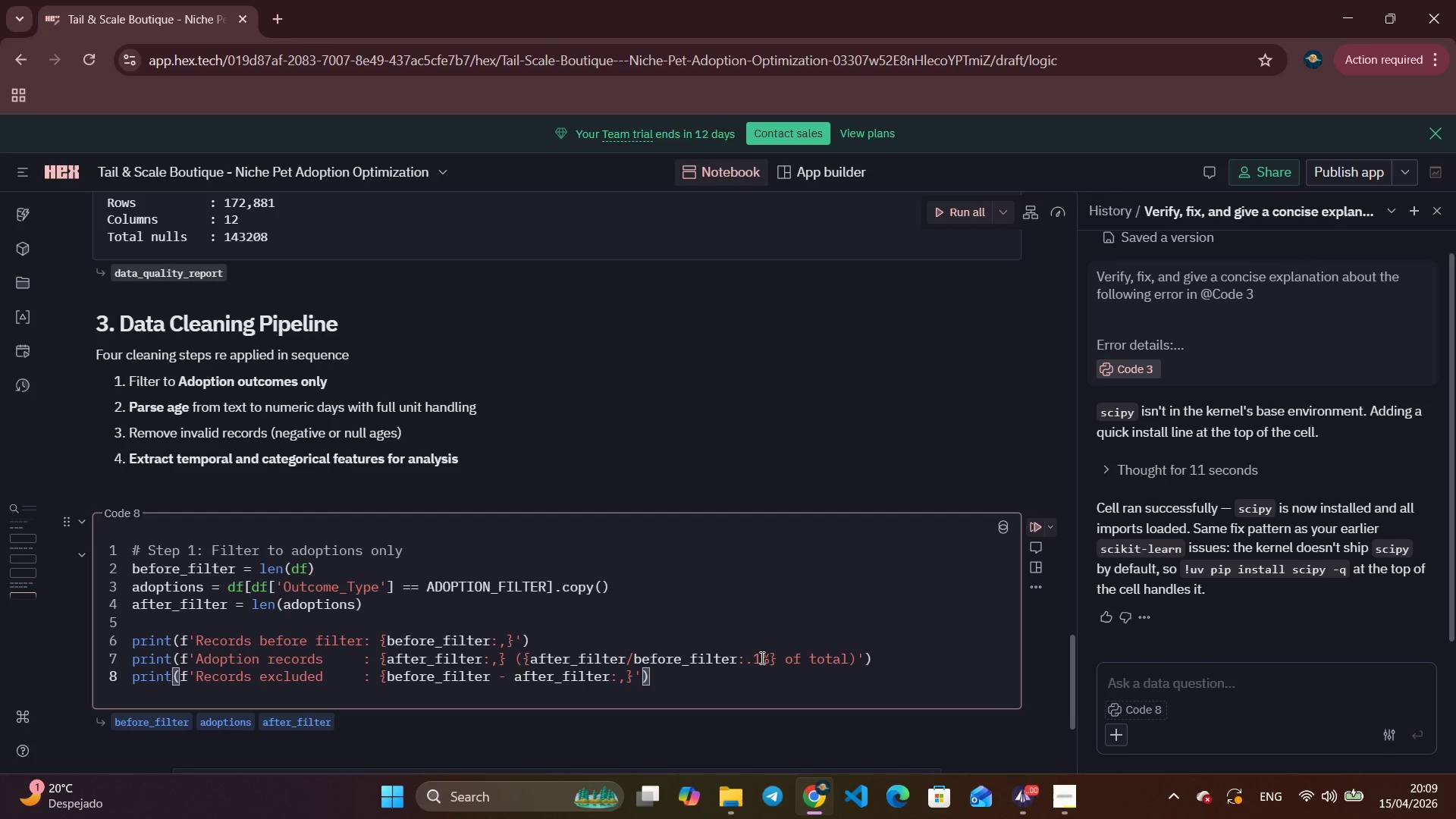 
wait(15.09)
 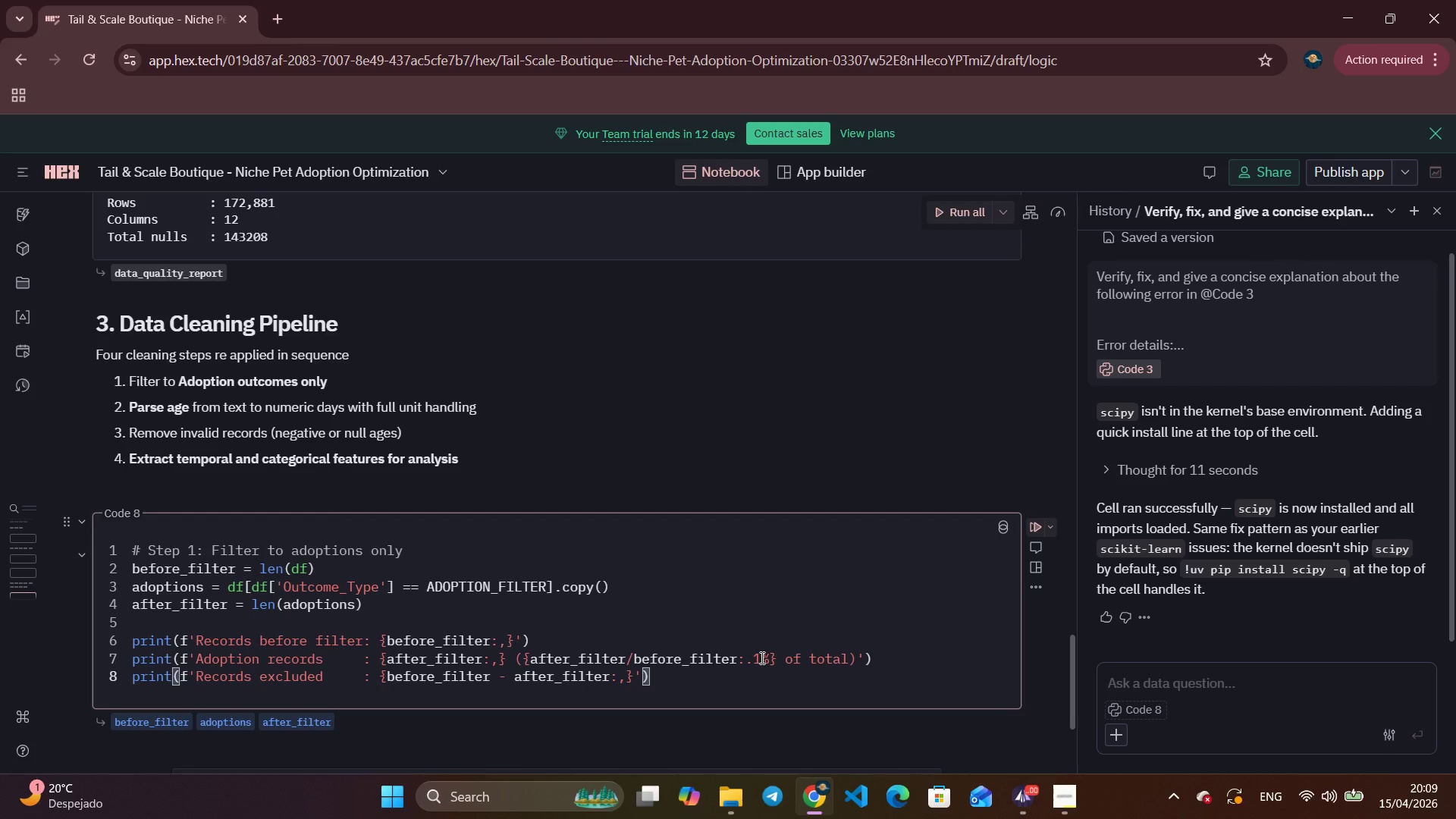 
scroll: coordinate [480, 443], scroll_direction: down, amount: 3.0
 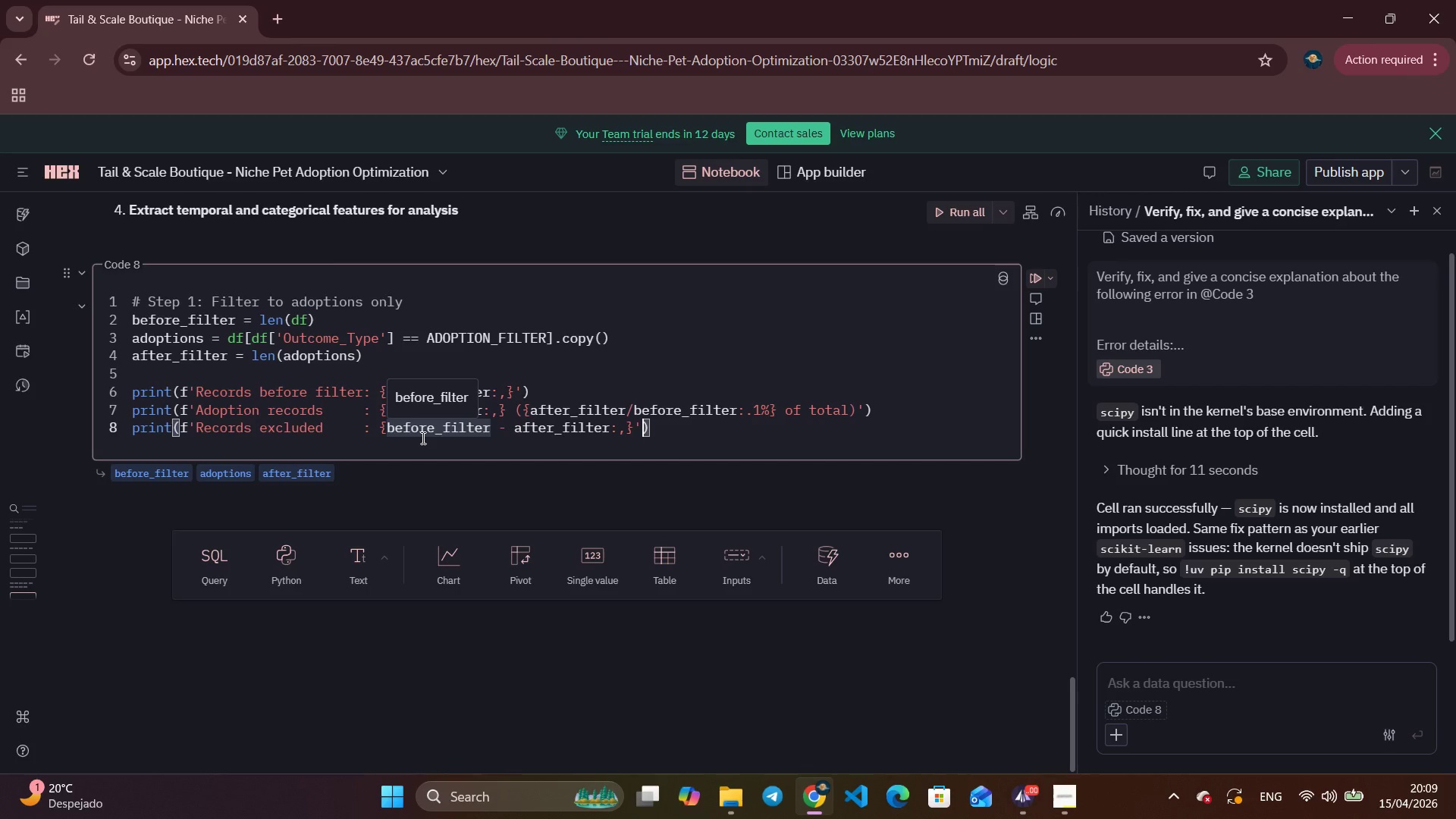 
wait(8.1)
 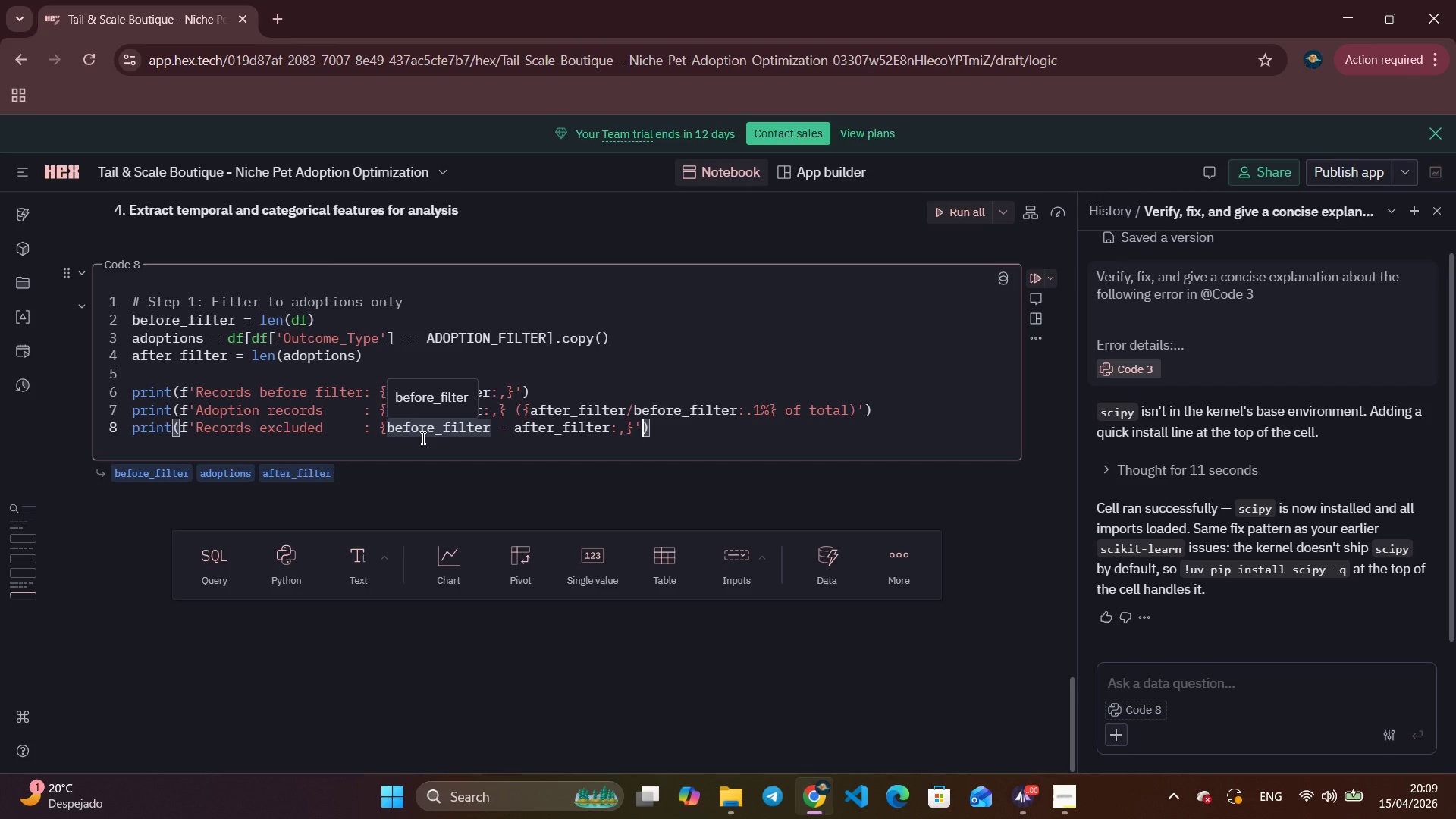 
scroll: coordinate [420, 438], scroll_direction: down, amount: 1.0
 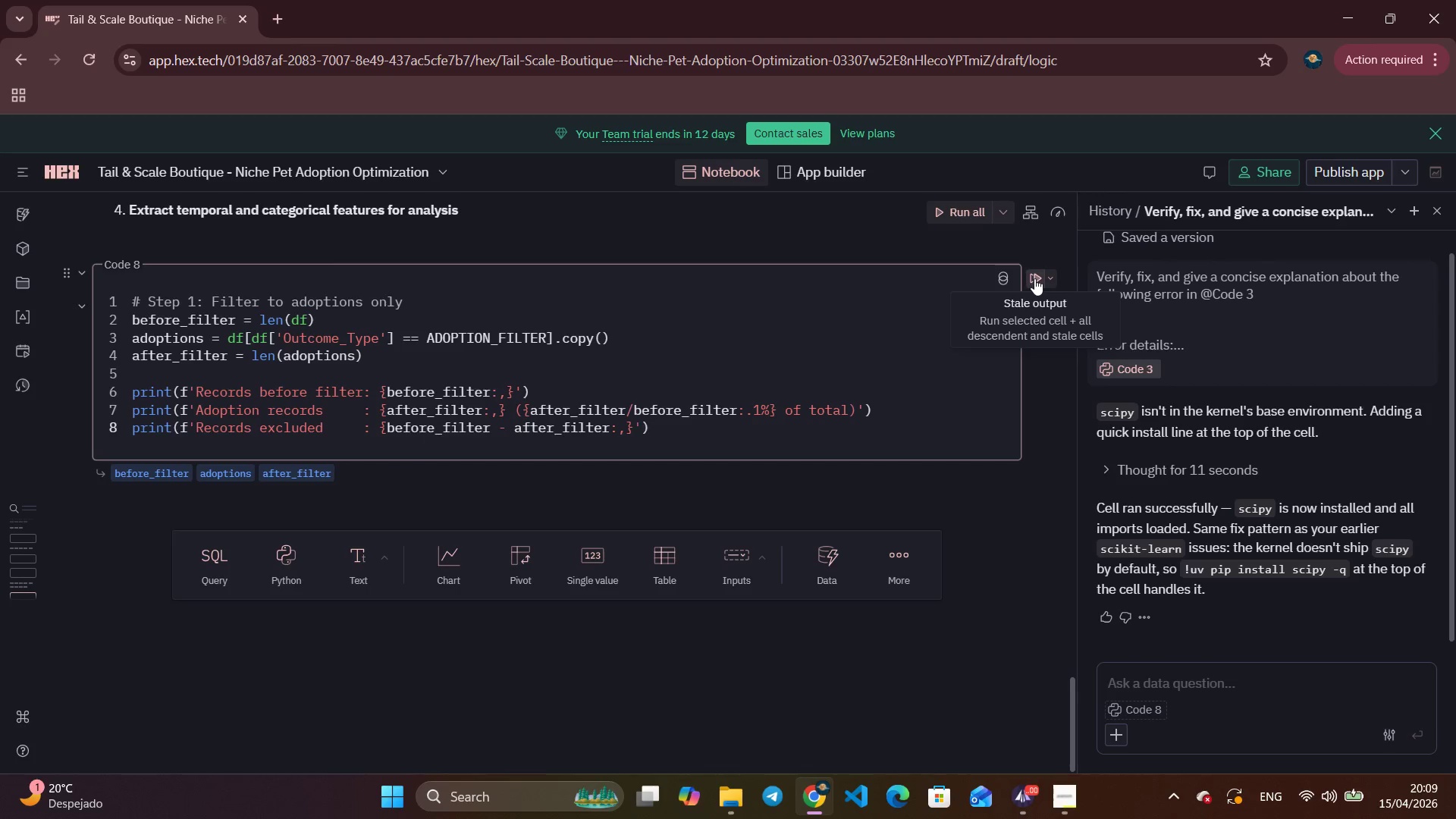 
left_click([1034, 278])
 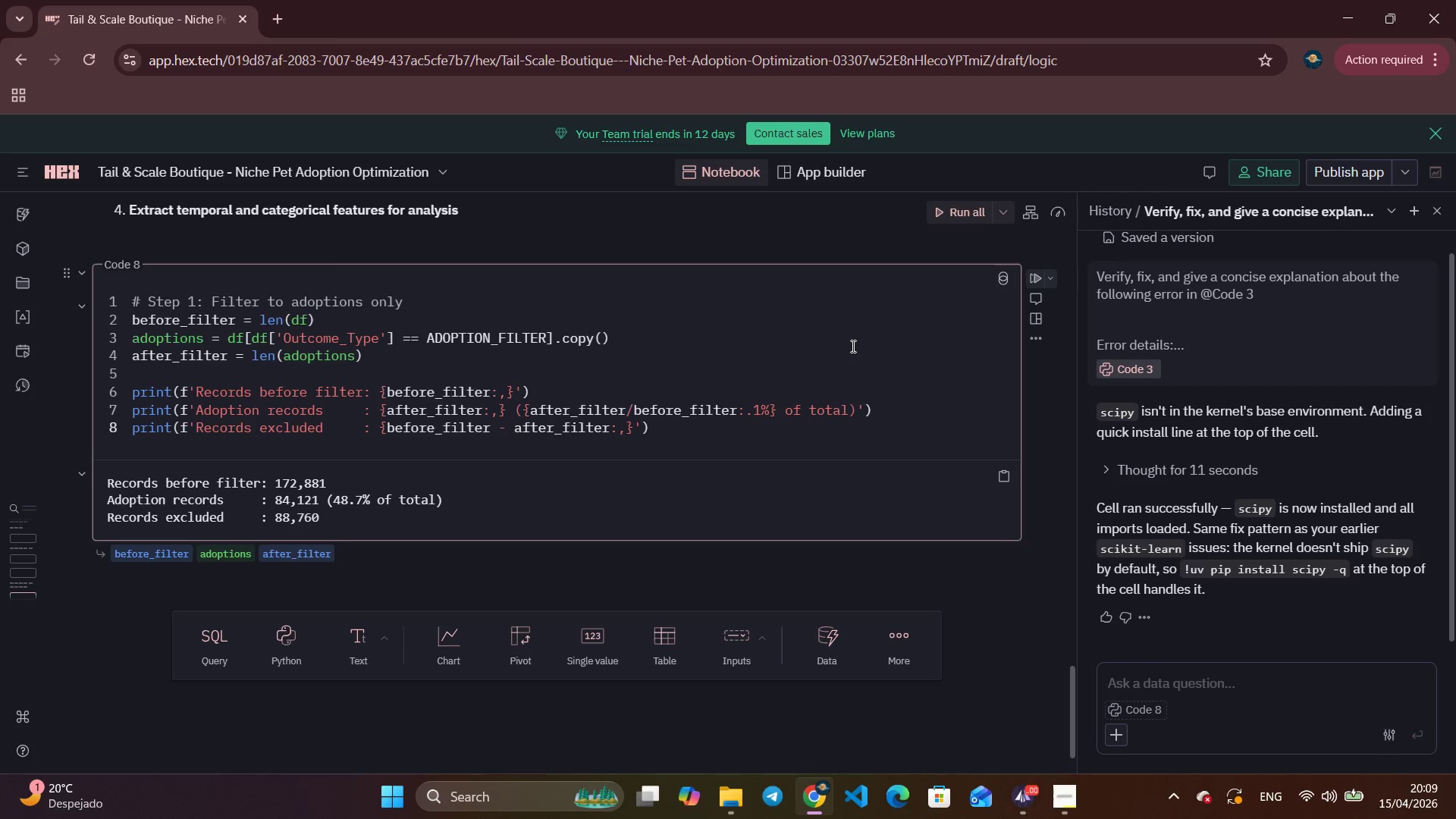 
wait(21.5)
 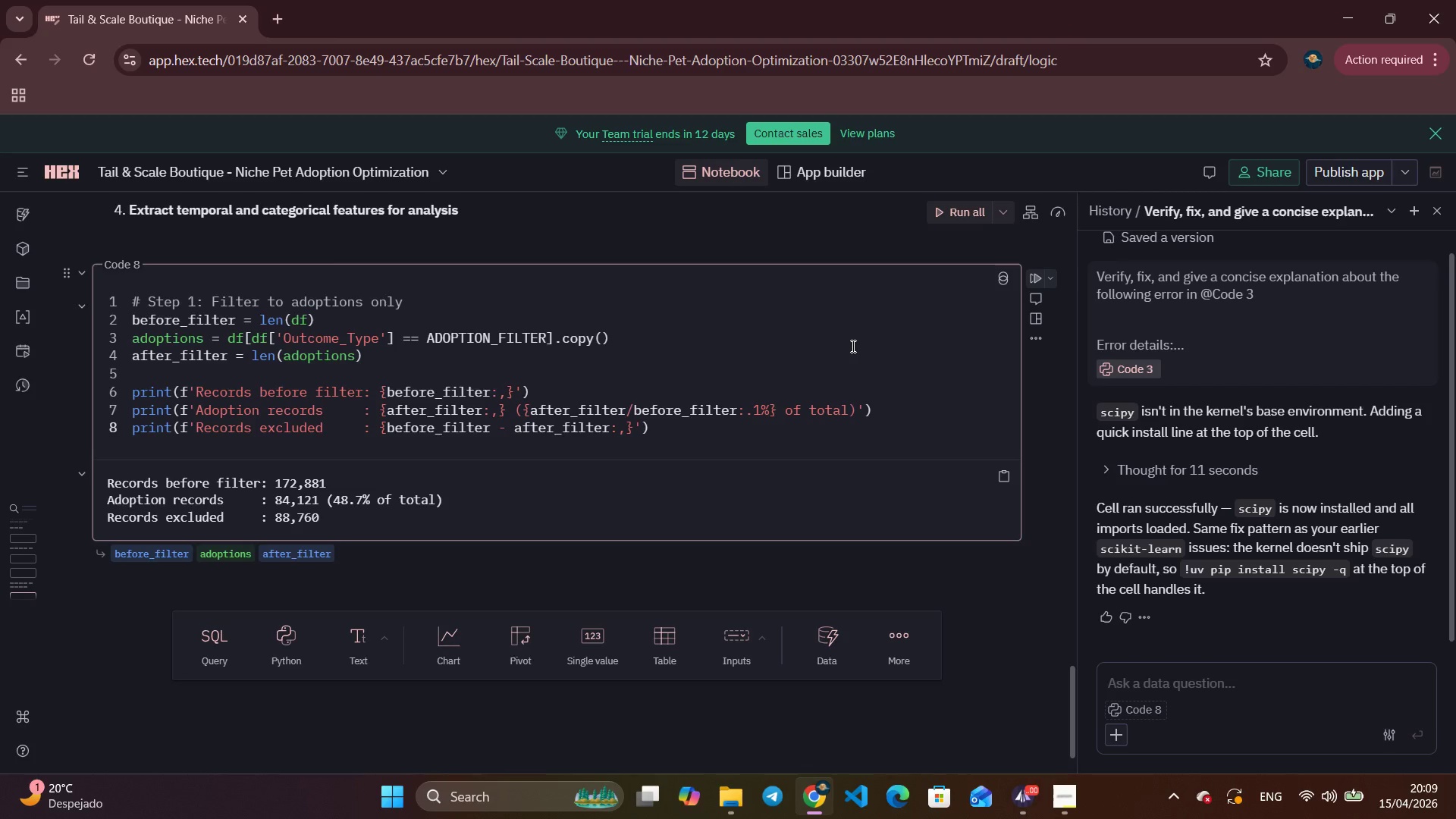 
scroll: coordinate [829, 370], scroll_direction: down, amount: 4.0
 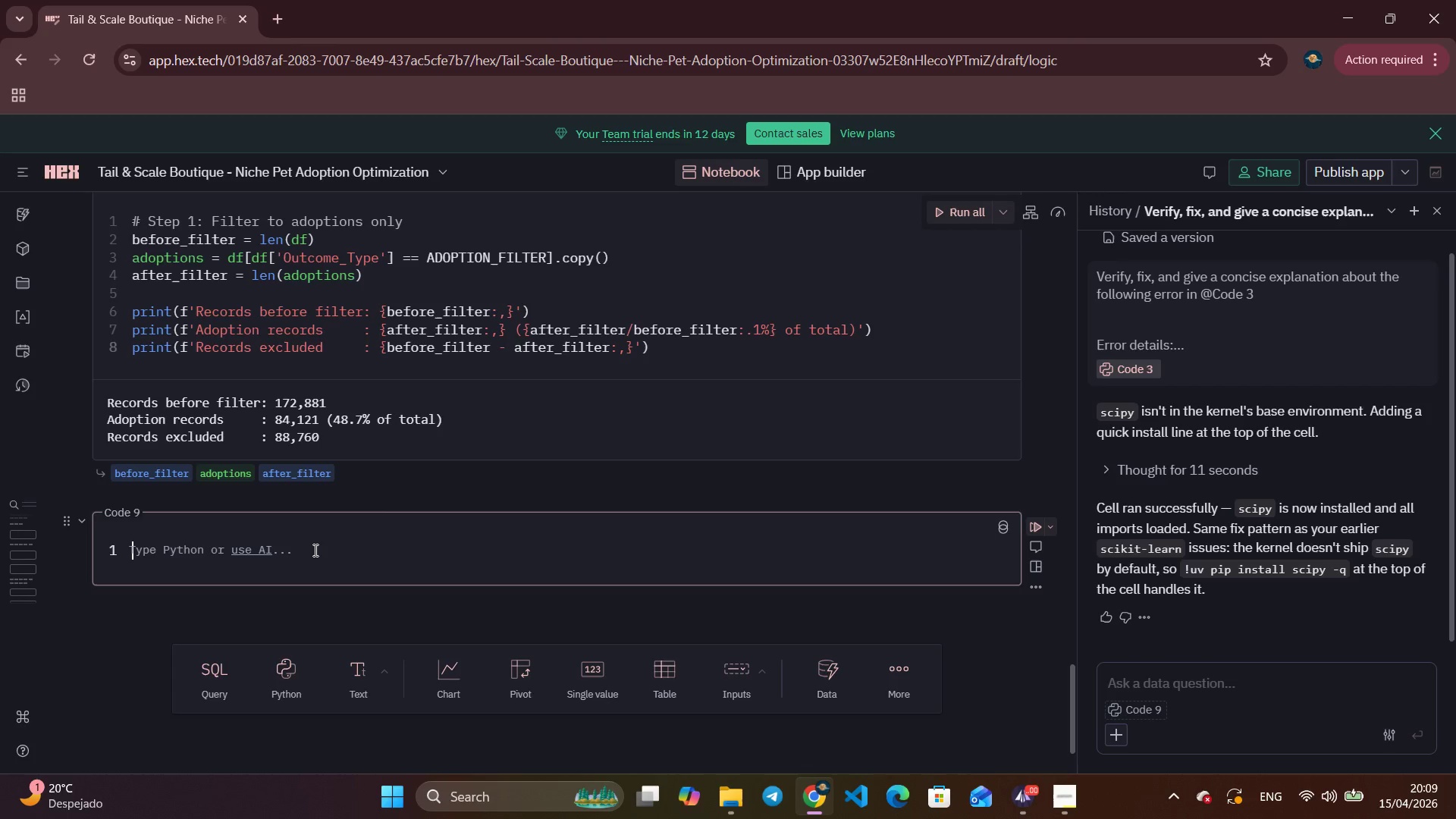 
type(# Step 2 - Age parsing function )
 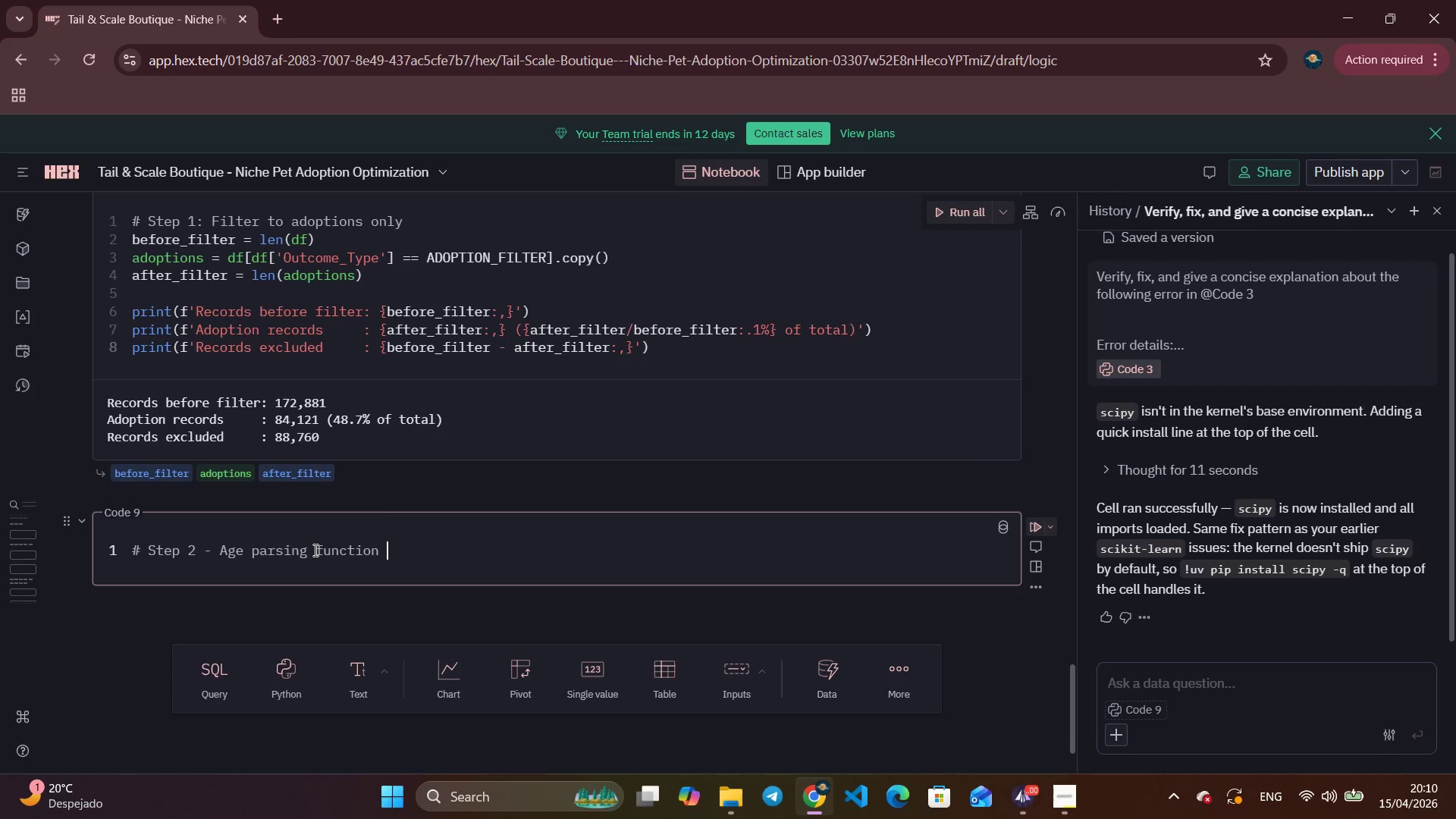 
key(Enter)
 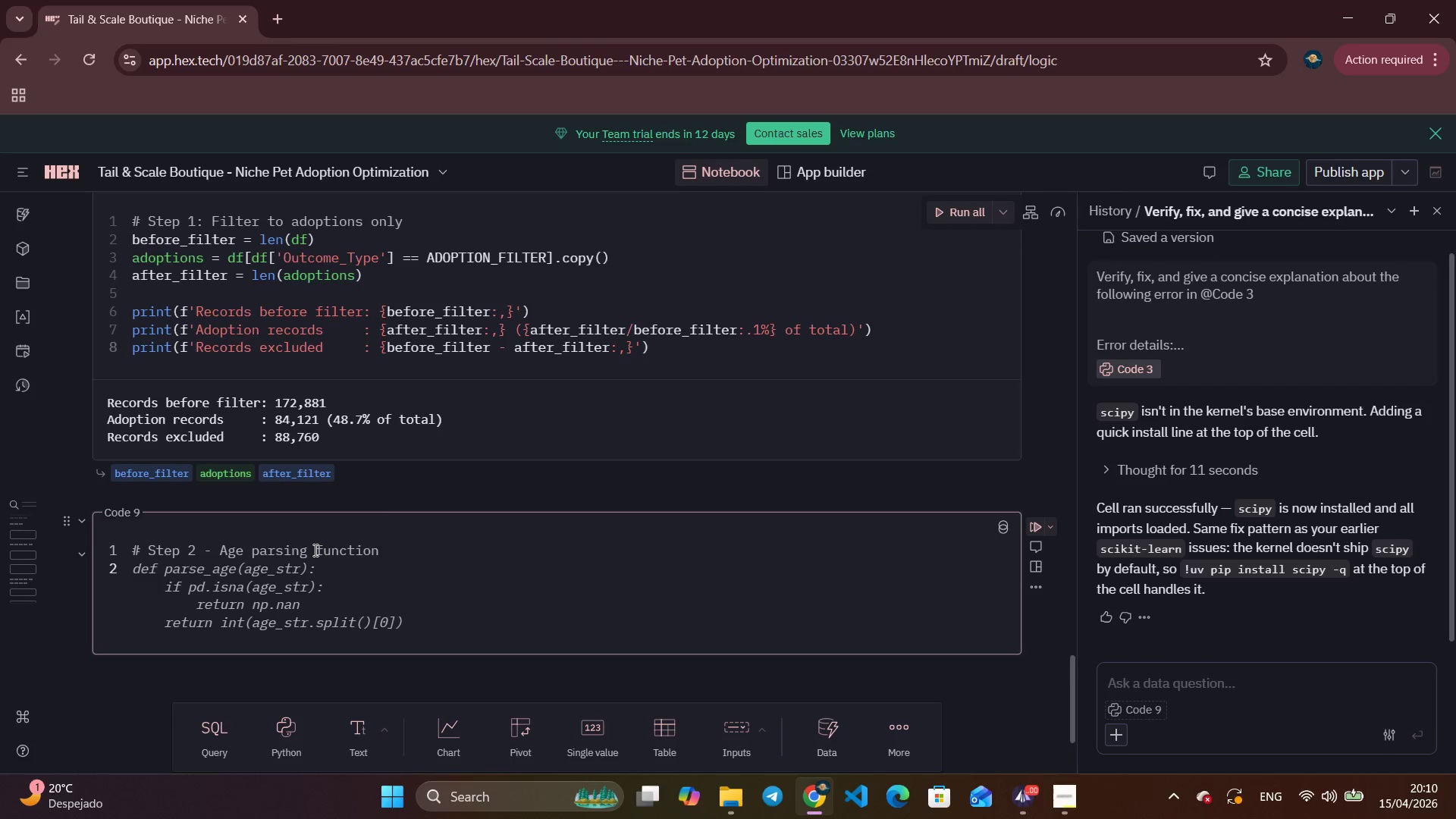 
hold_key(key=ShiftRight, duration=1.5)
 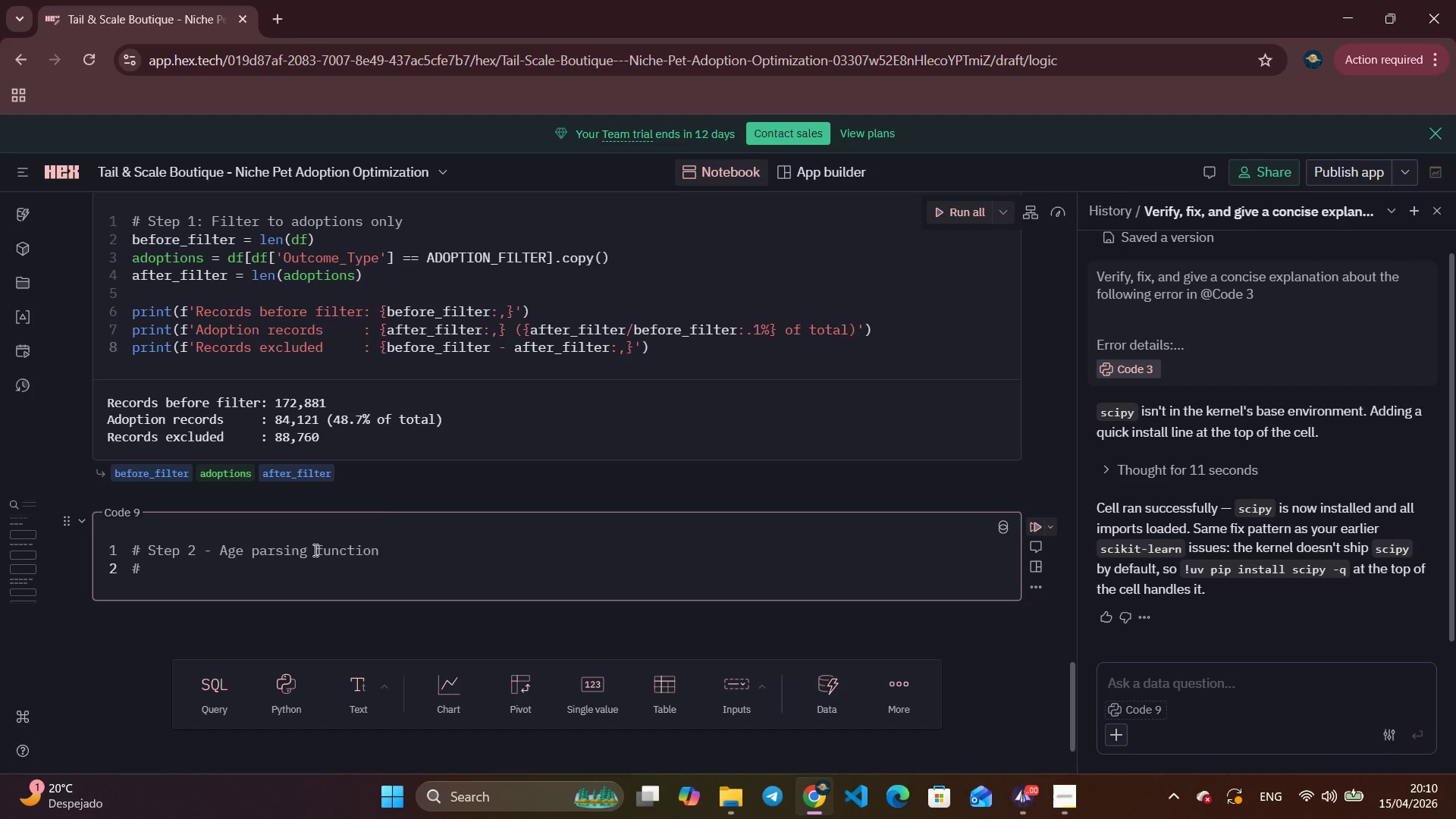 
type(# Age exmples: "2yes)
key(Backspace)
key(Backspace)
key(Backspace)
type( years)
 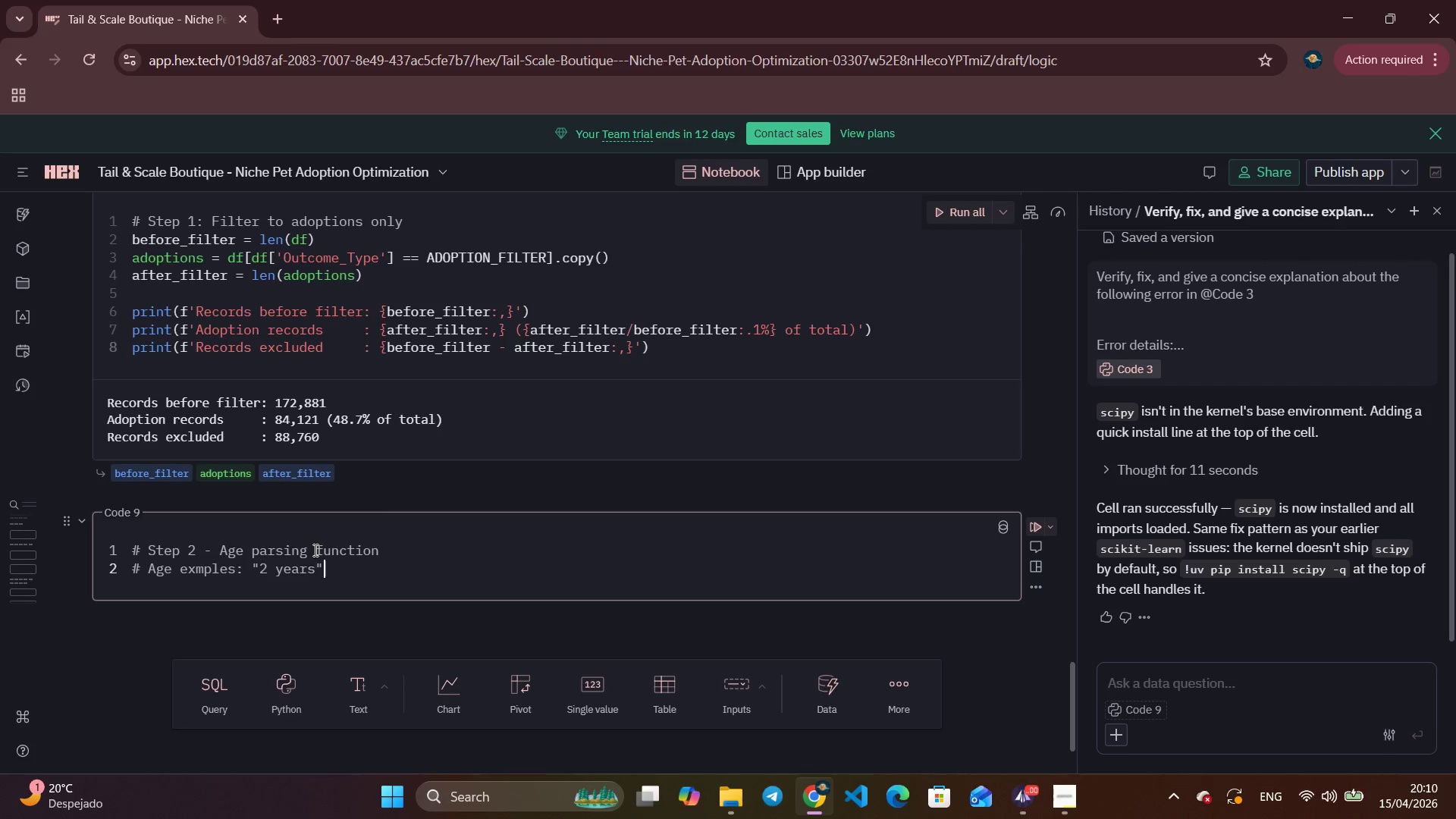 
key(ArrowRight)
 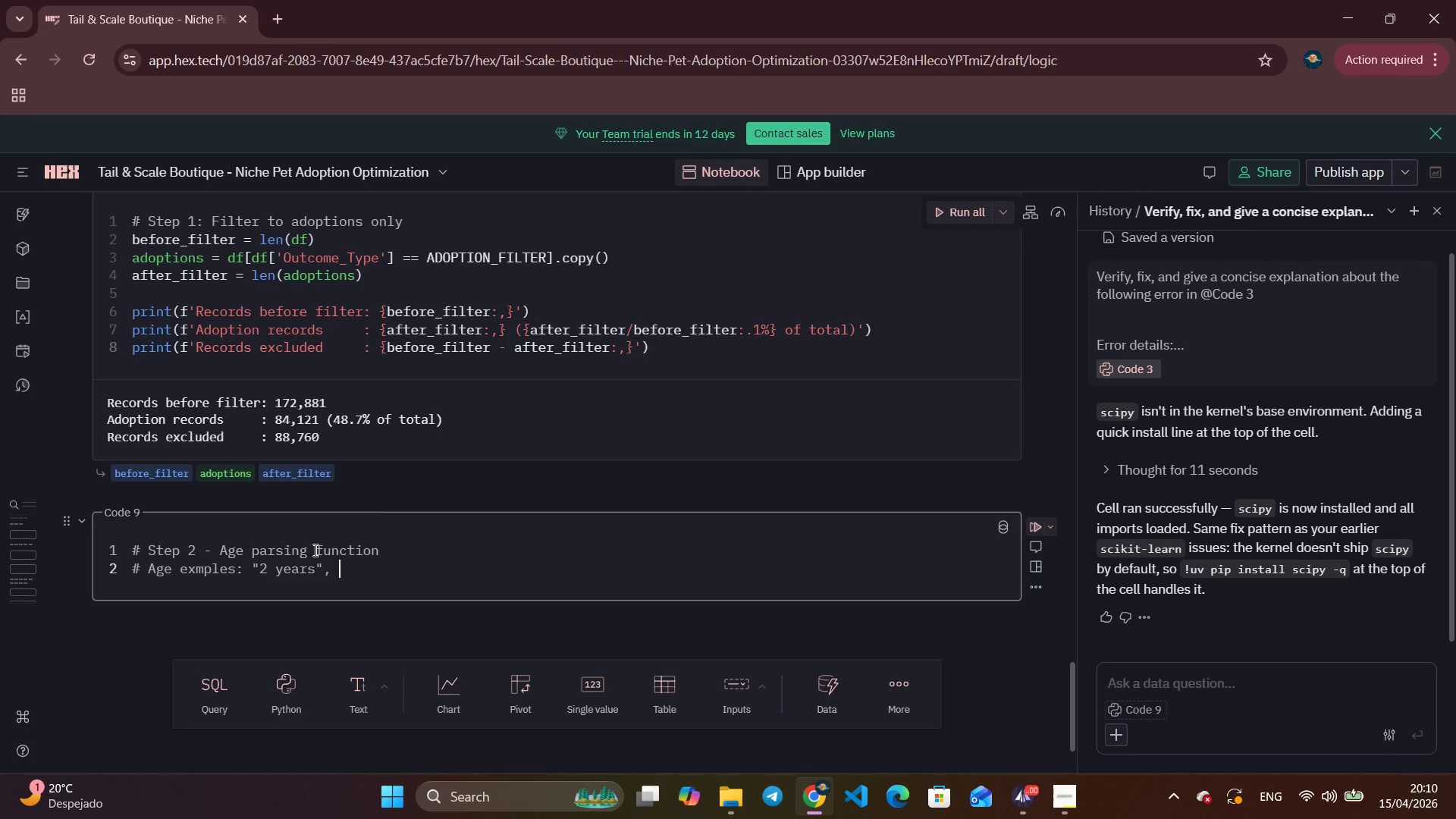 
type(, "6 months)
 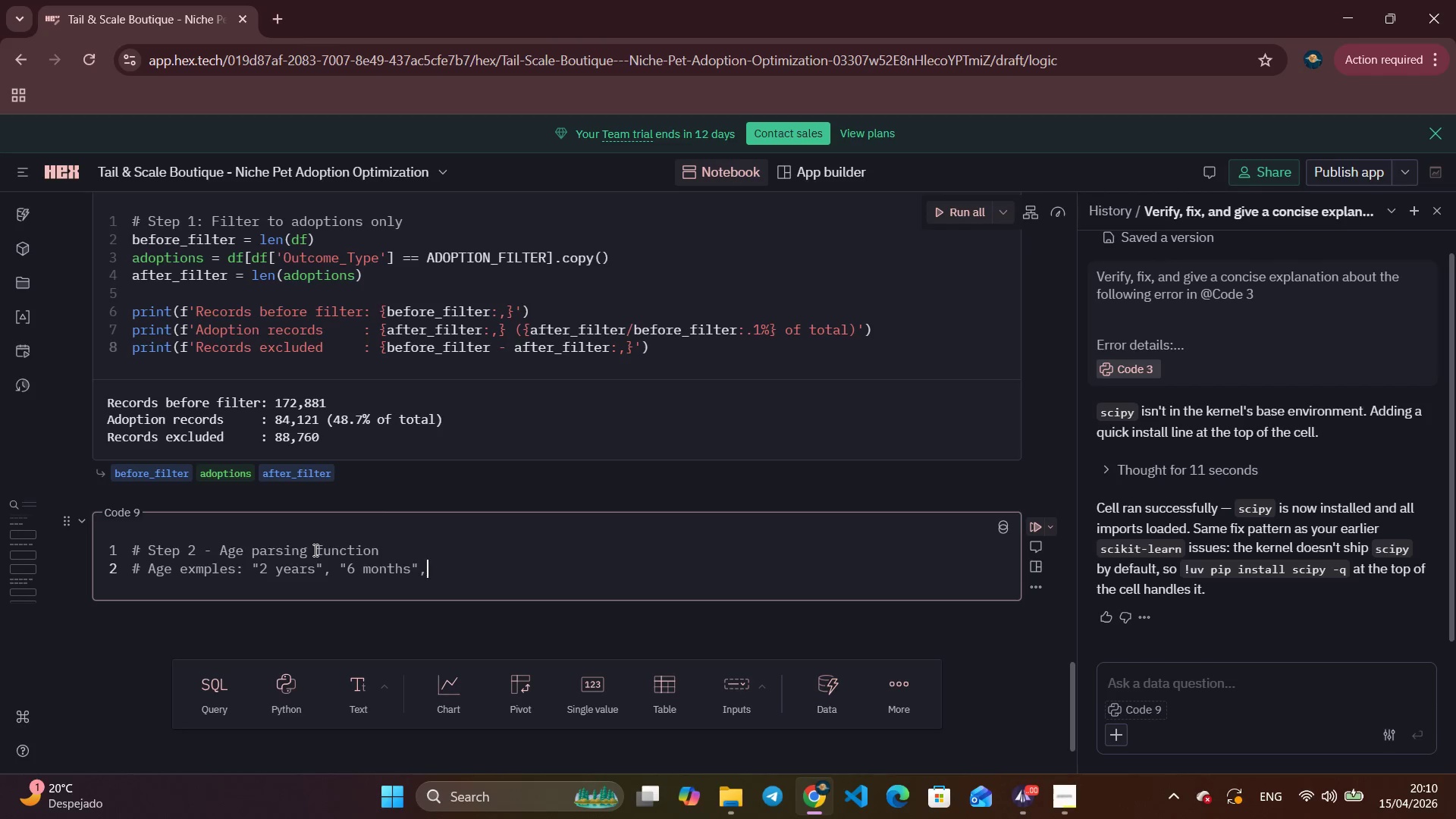 
key(ArrowRight)
 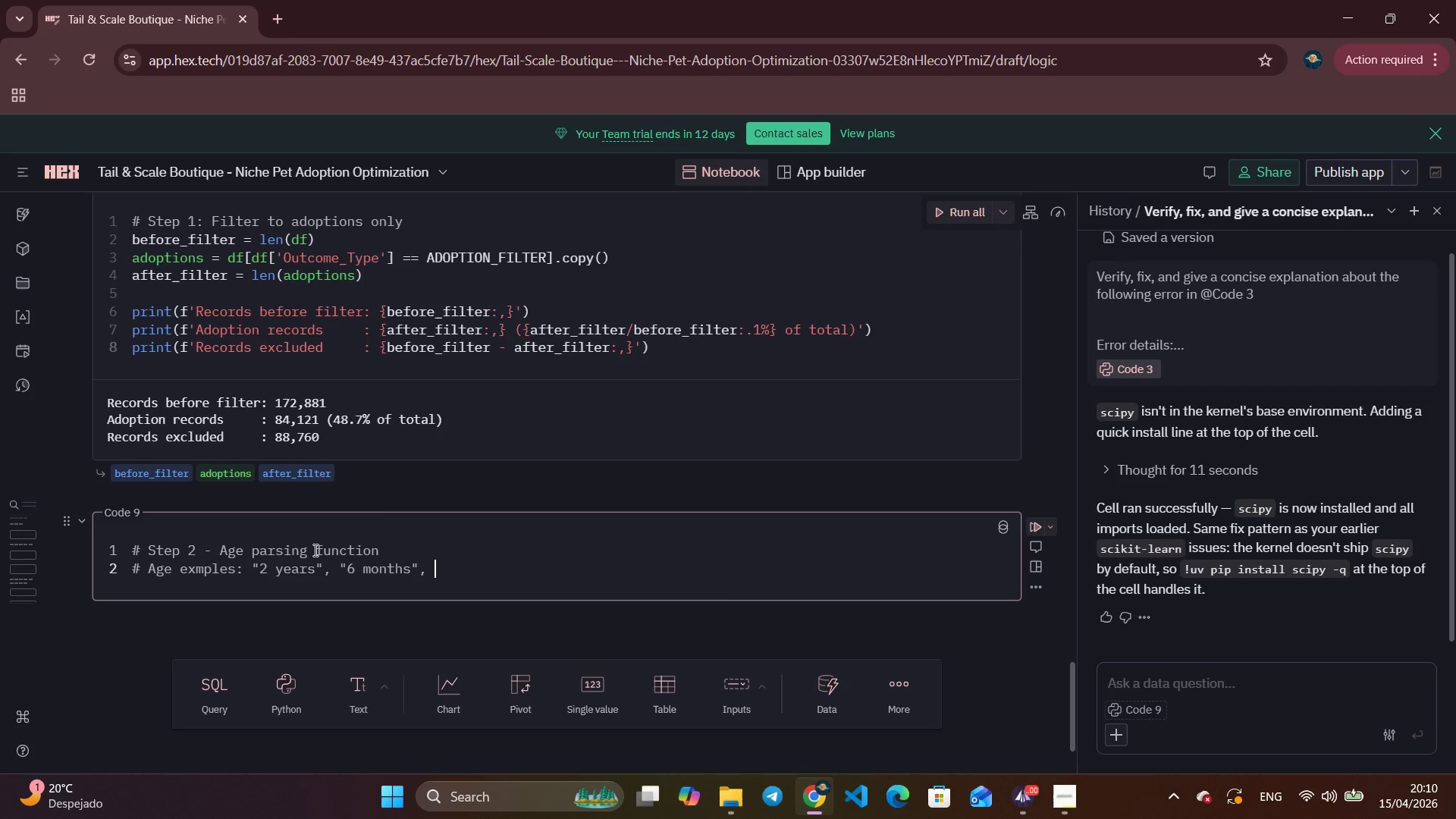 
type(, ')
key(Backspace)
type("3 weeks)
 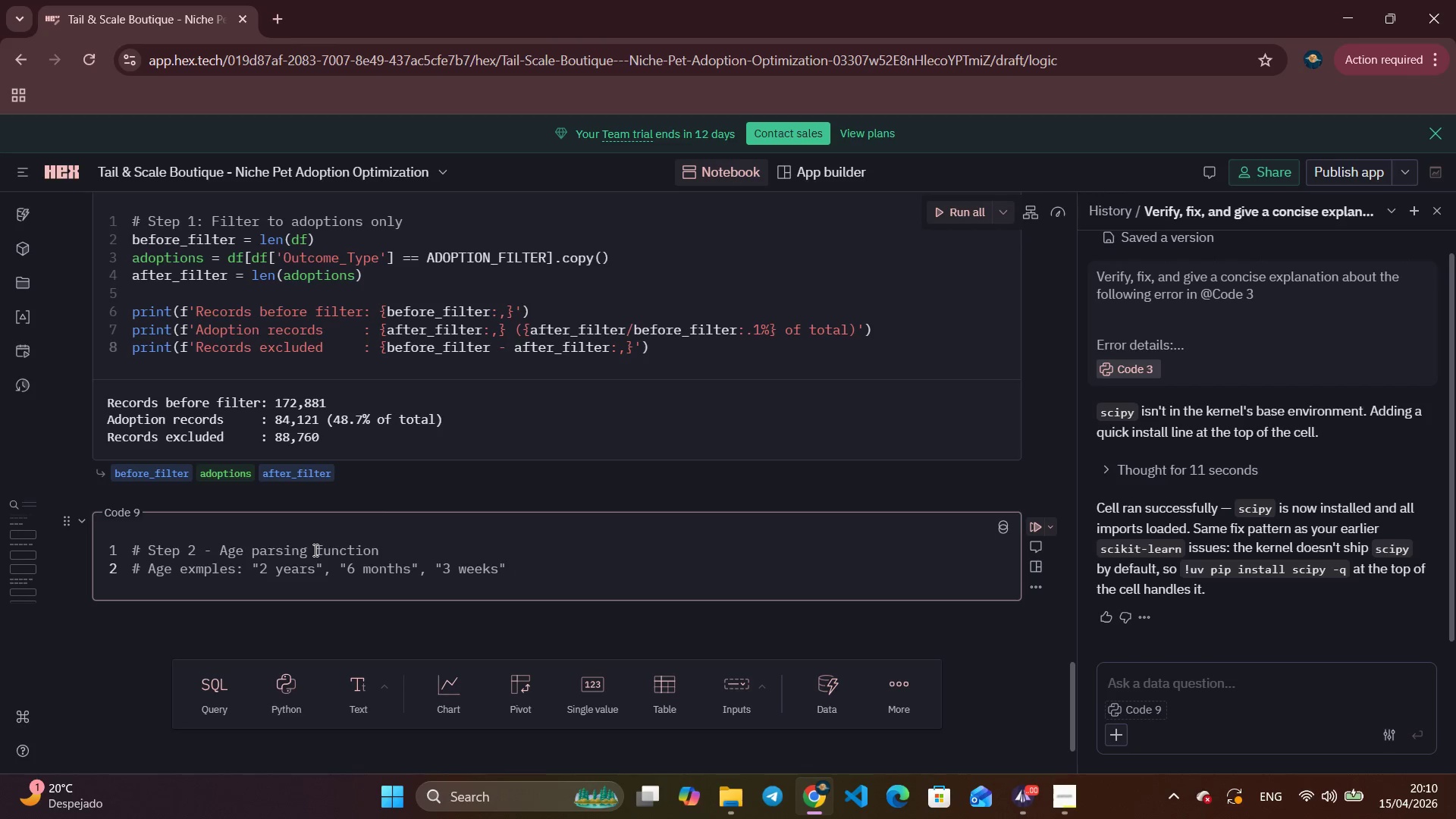 
 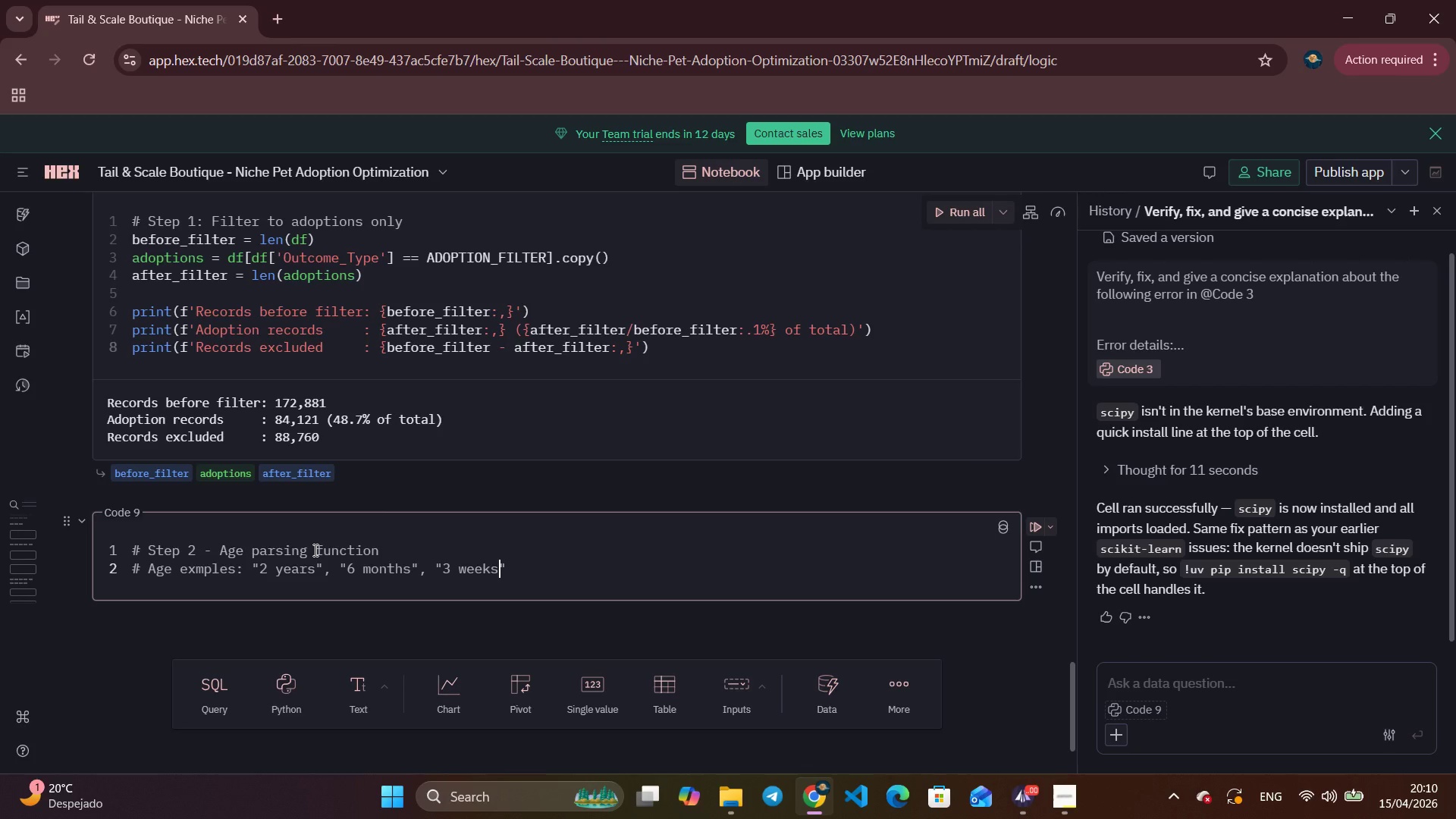 
key(ArrowRight)
 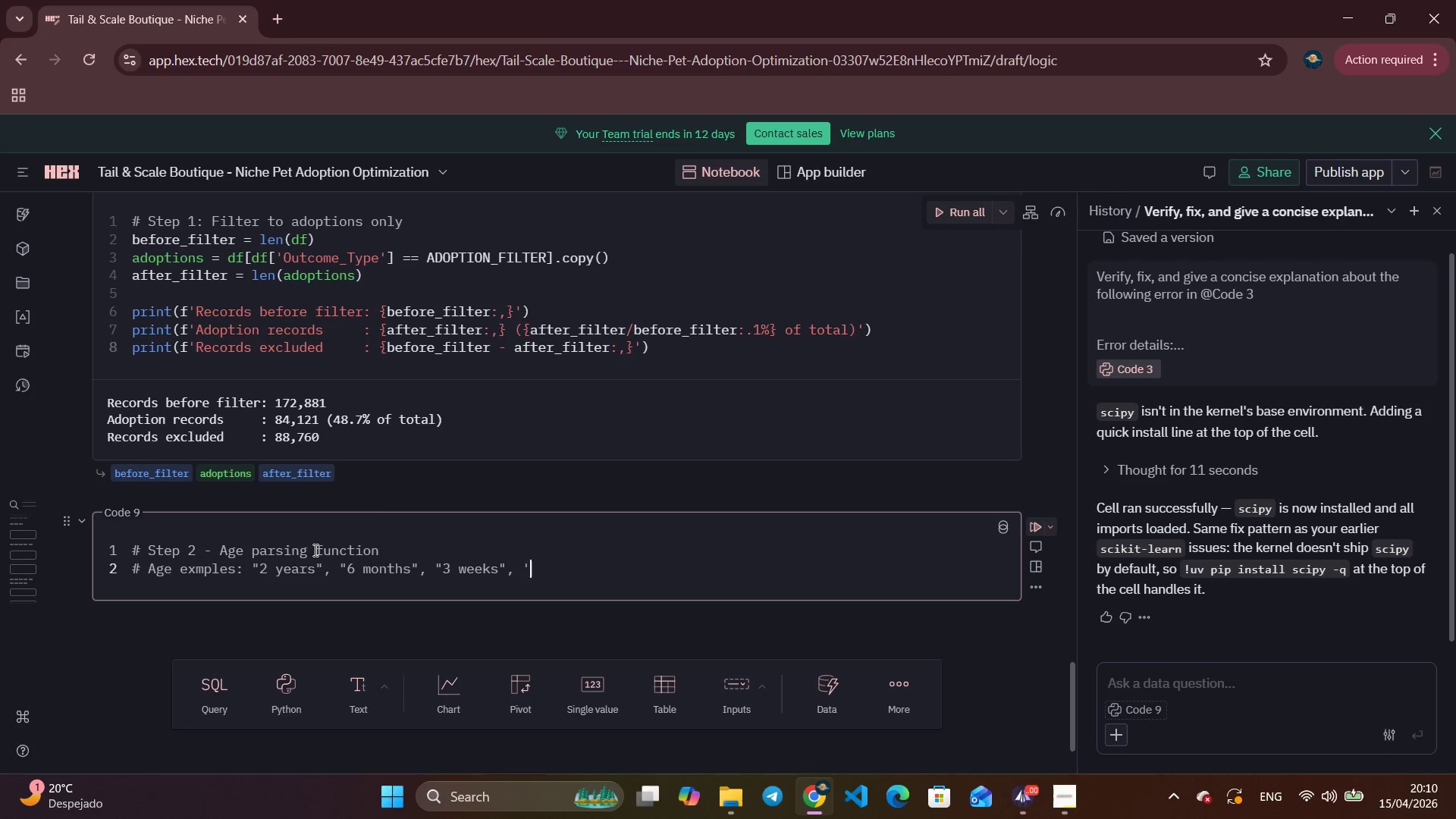 
type(, ')
key(Backspace)
type("4 days)
 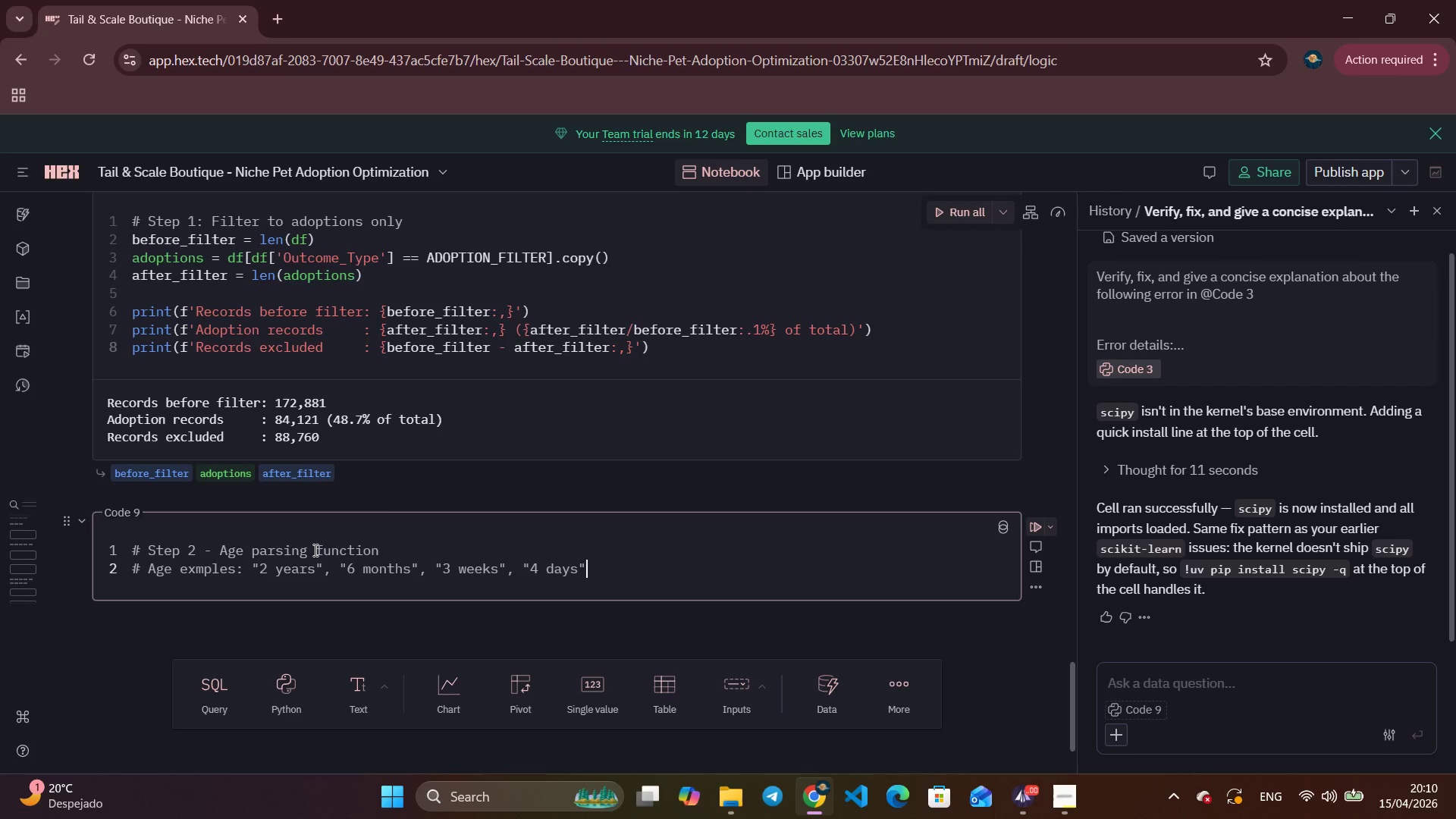 
key(ArrowRight)
 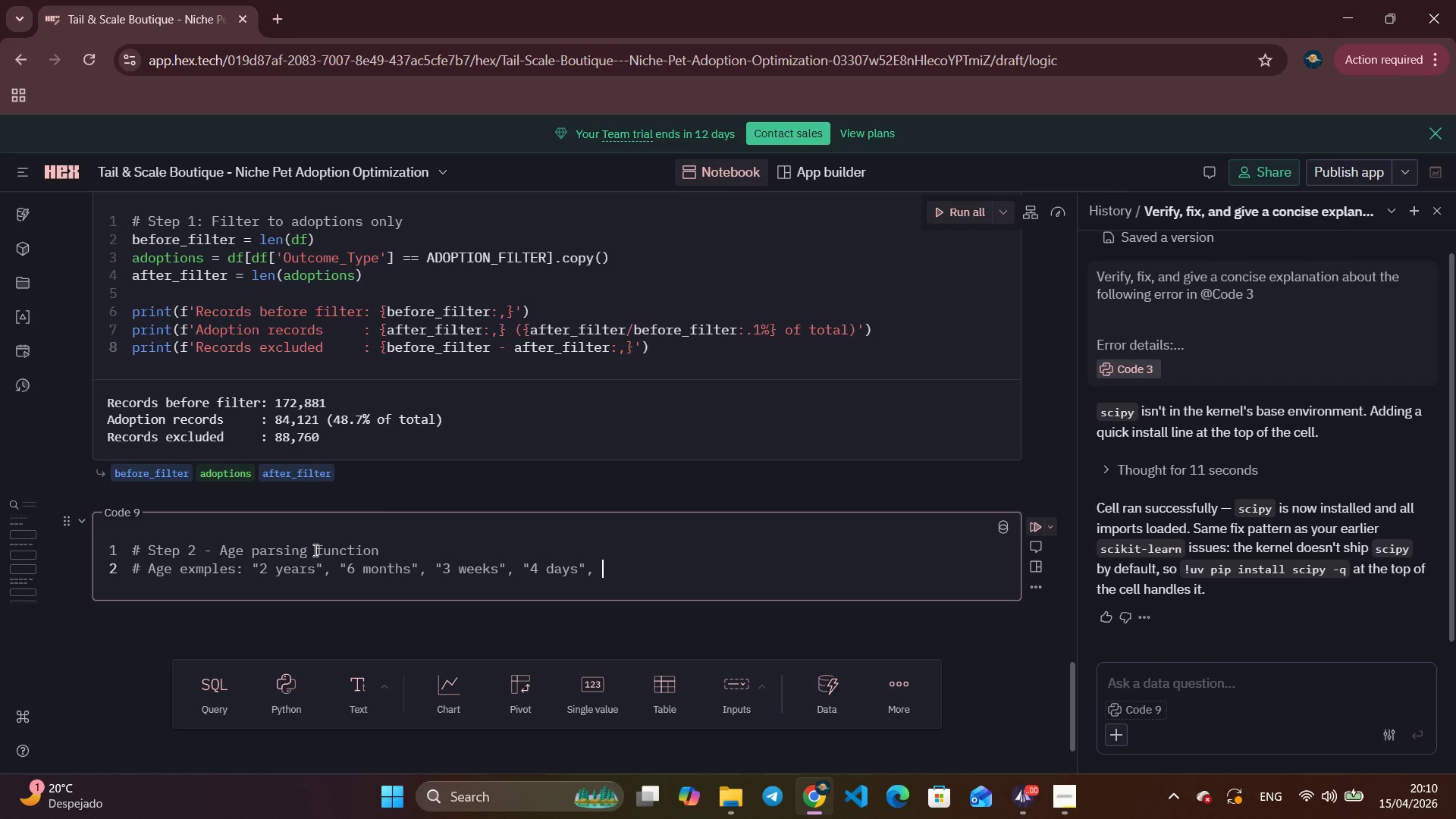 
type(, "1 year)
 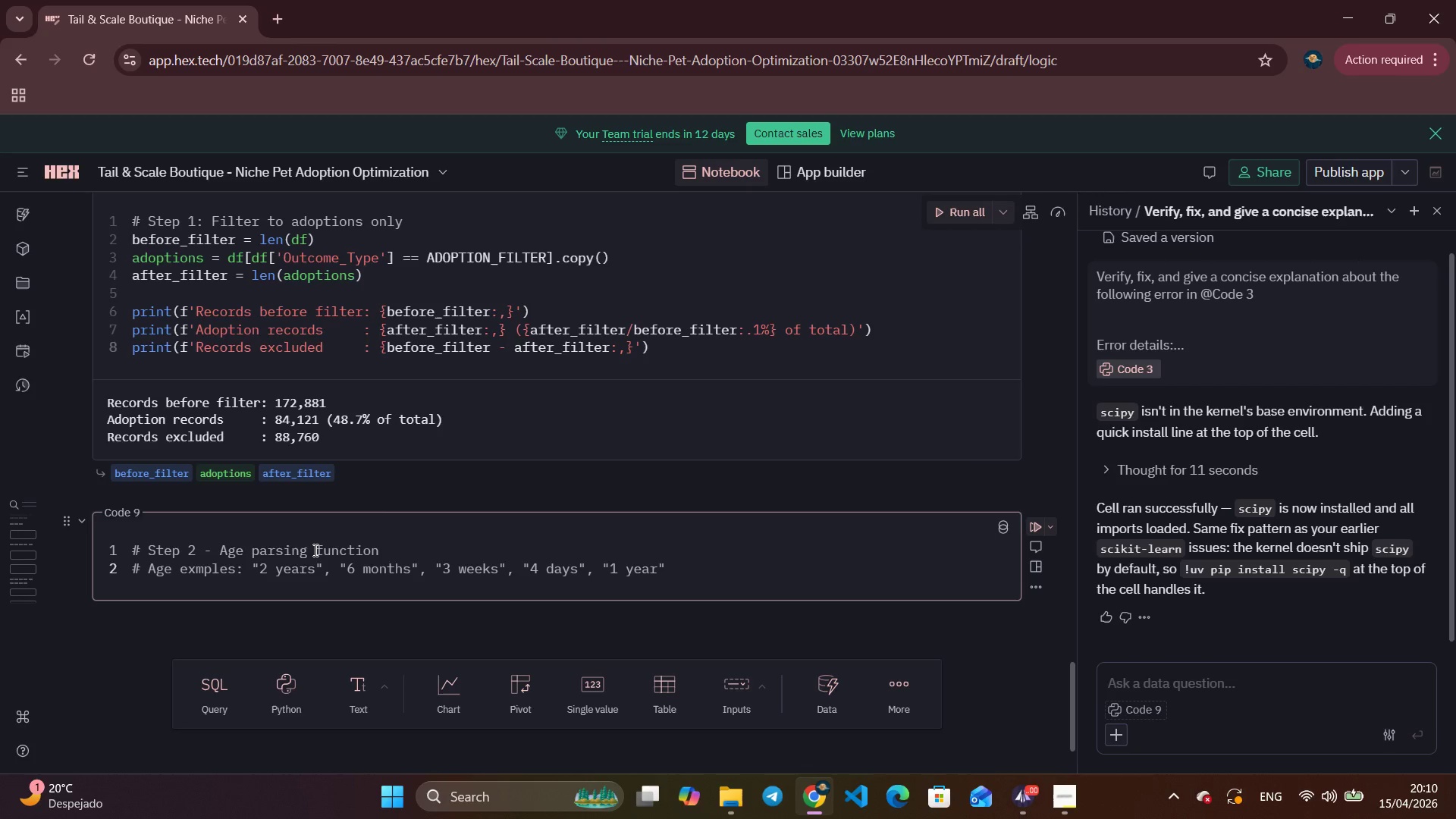 
key(ArrowRight)
 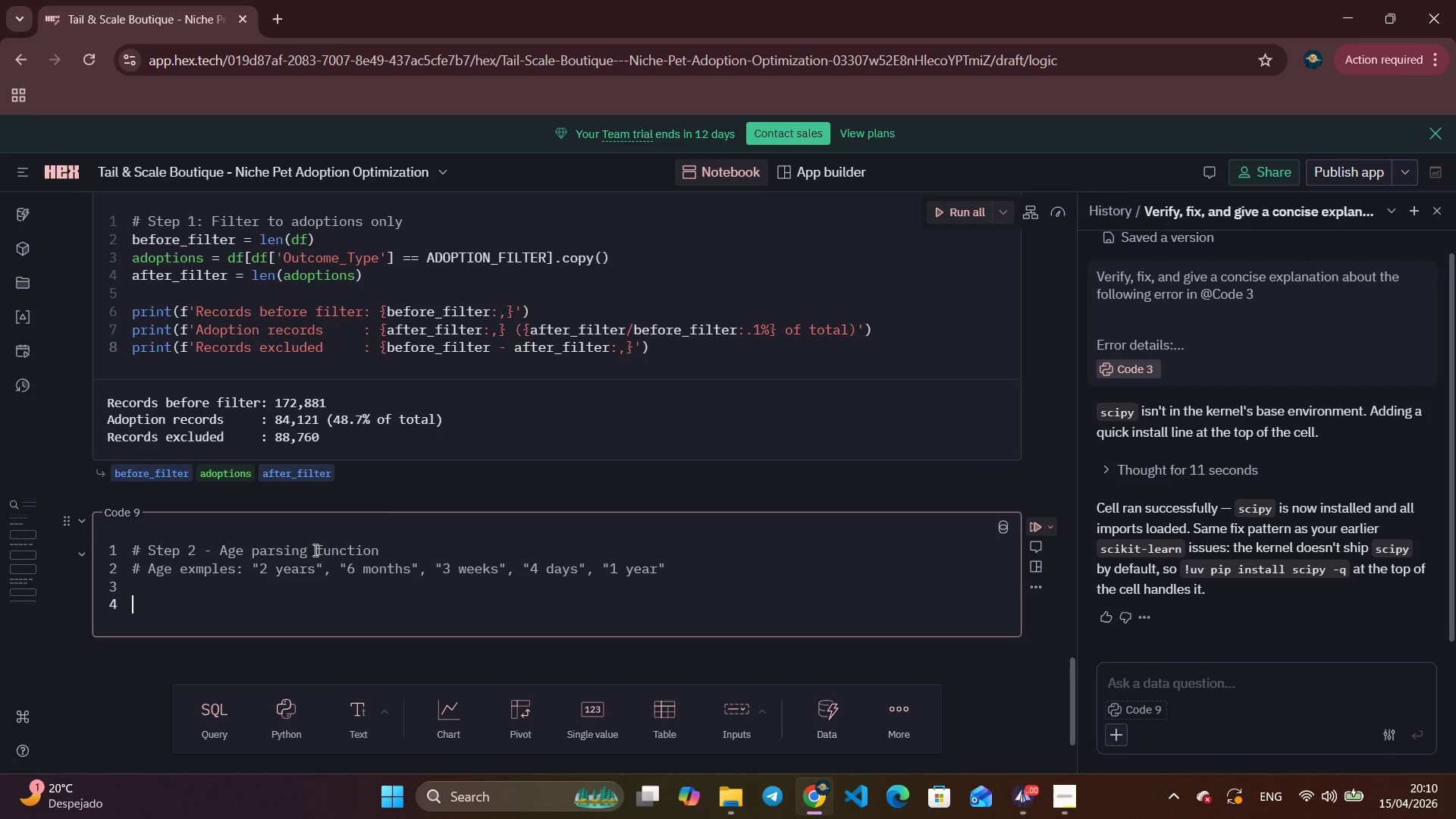 
key(Enter)
 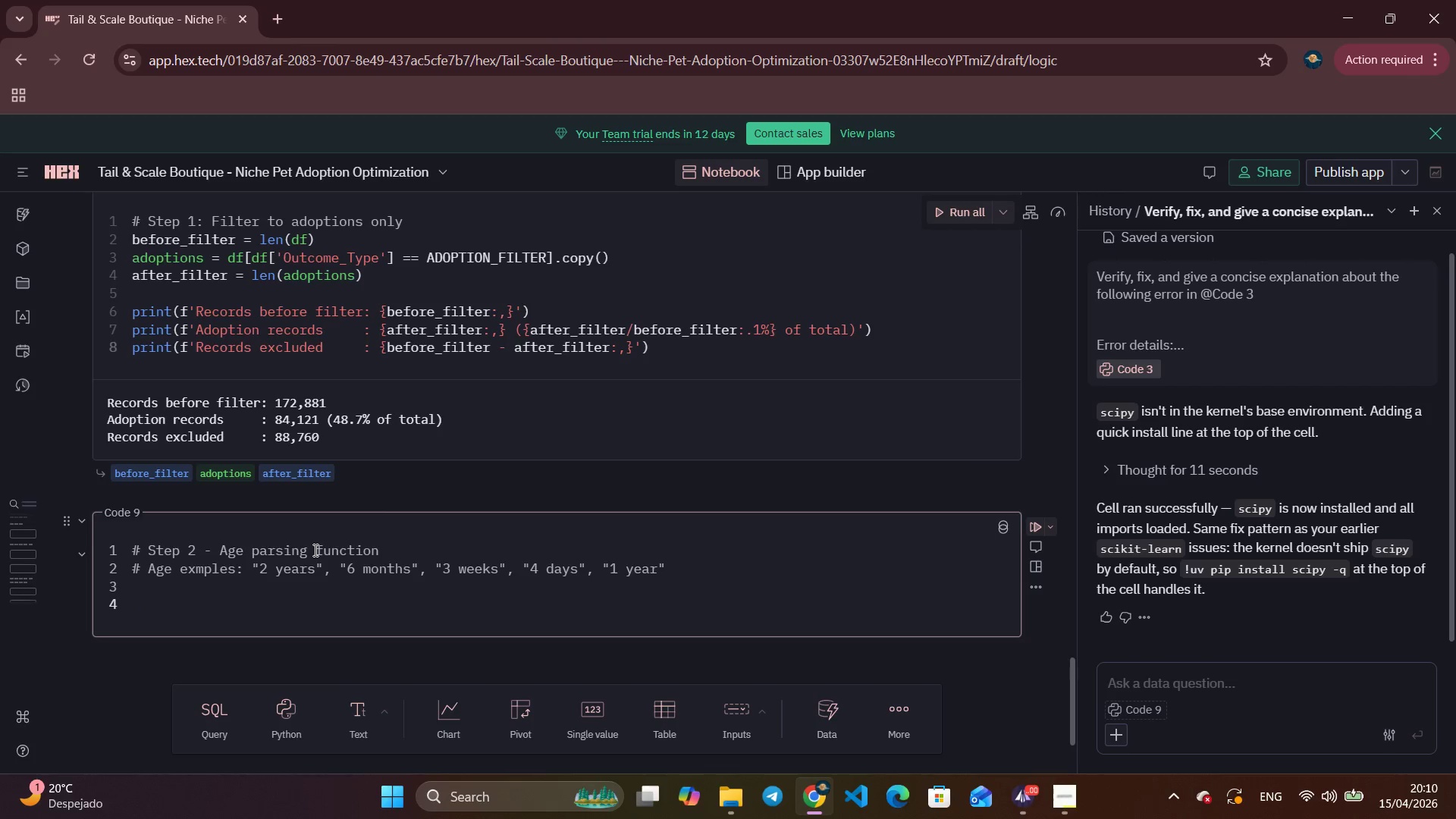 
key(Enter)
 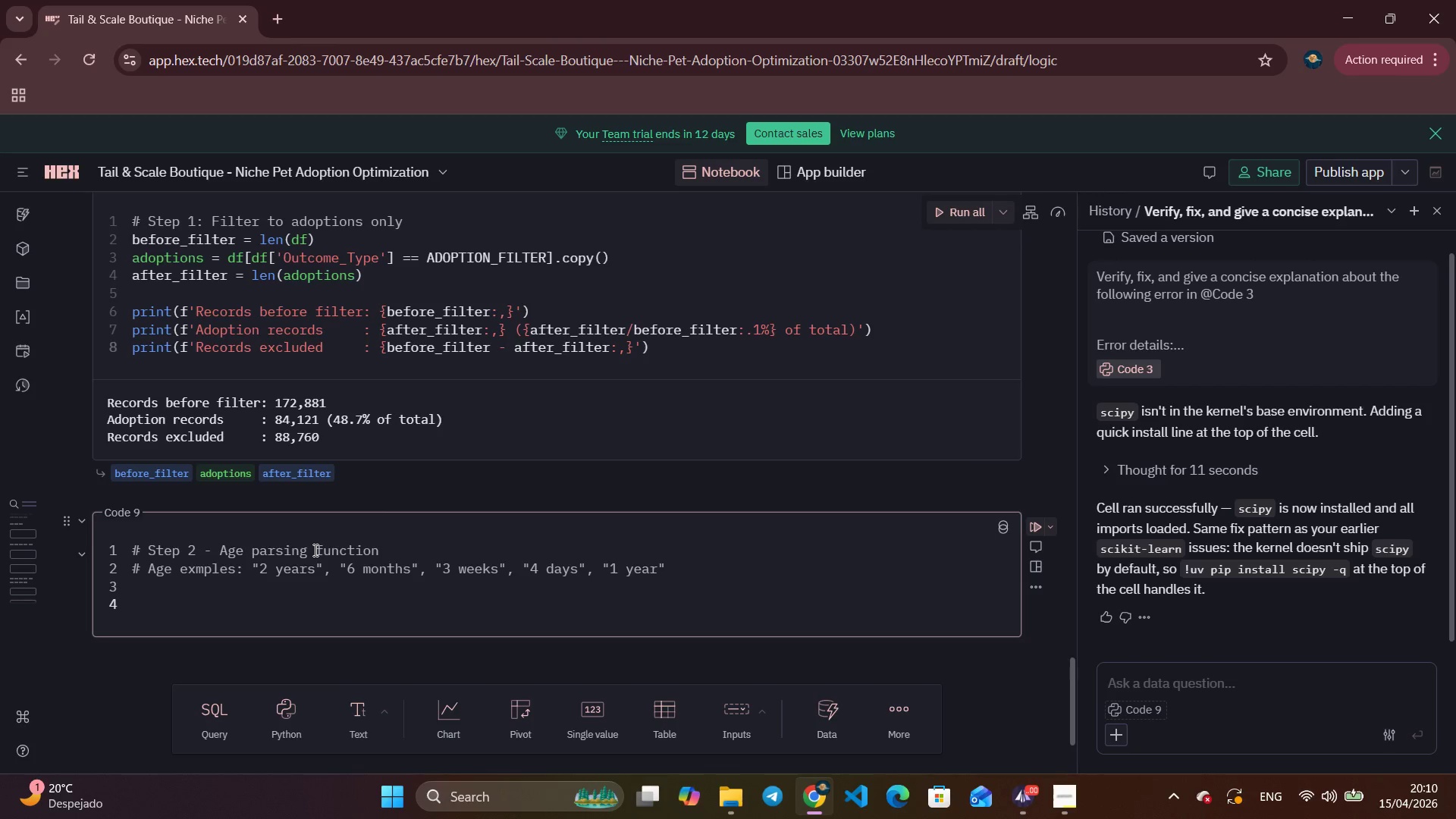 
type(UNIT_MULTIPLIER = {)
 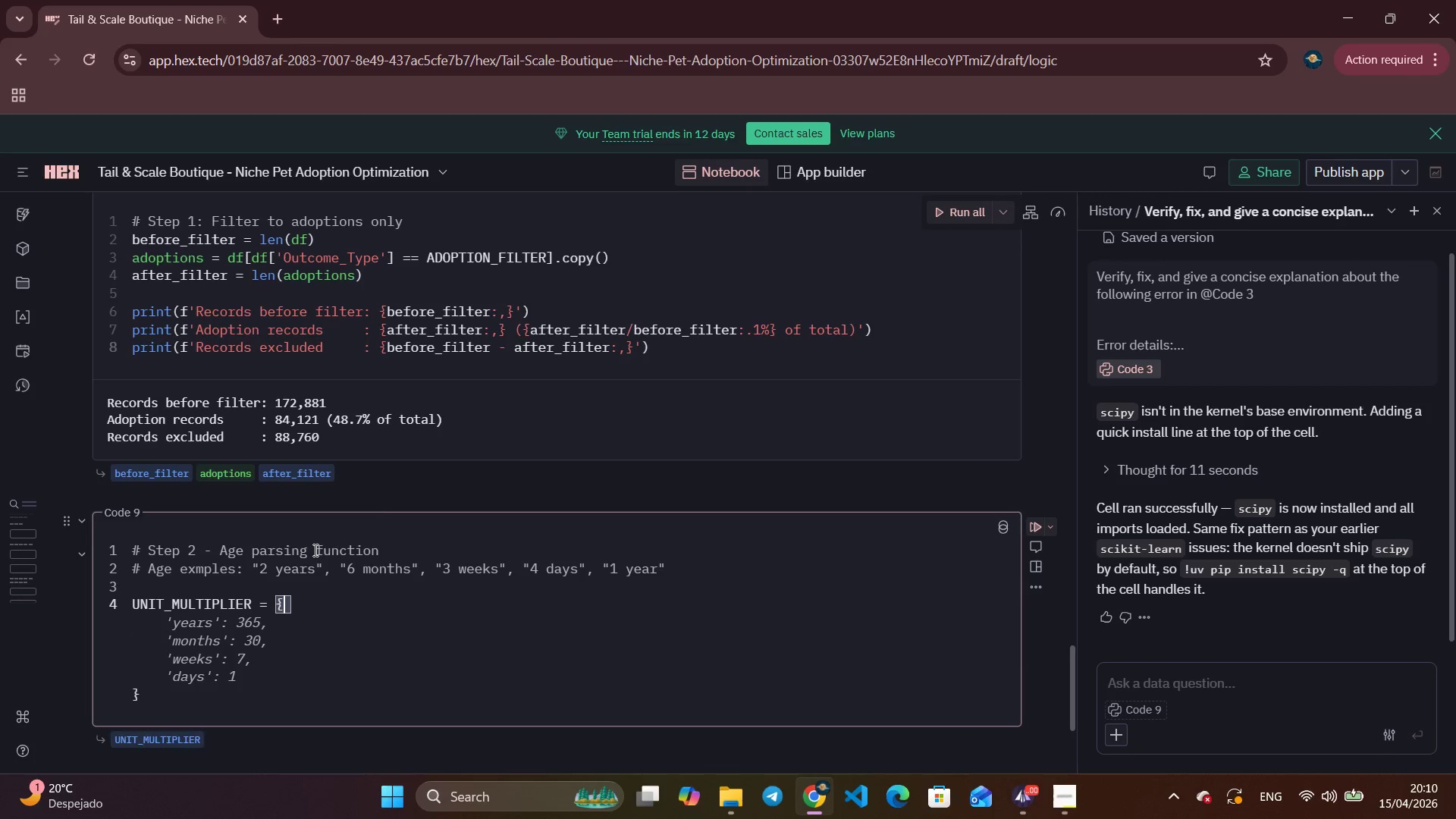 
key(Tab)
 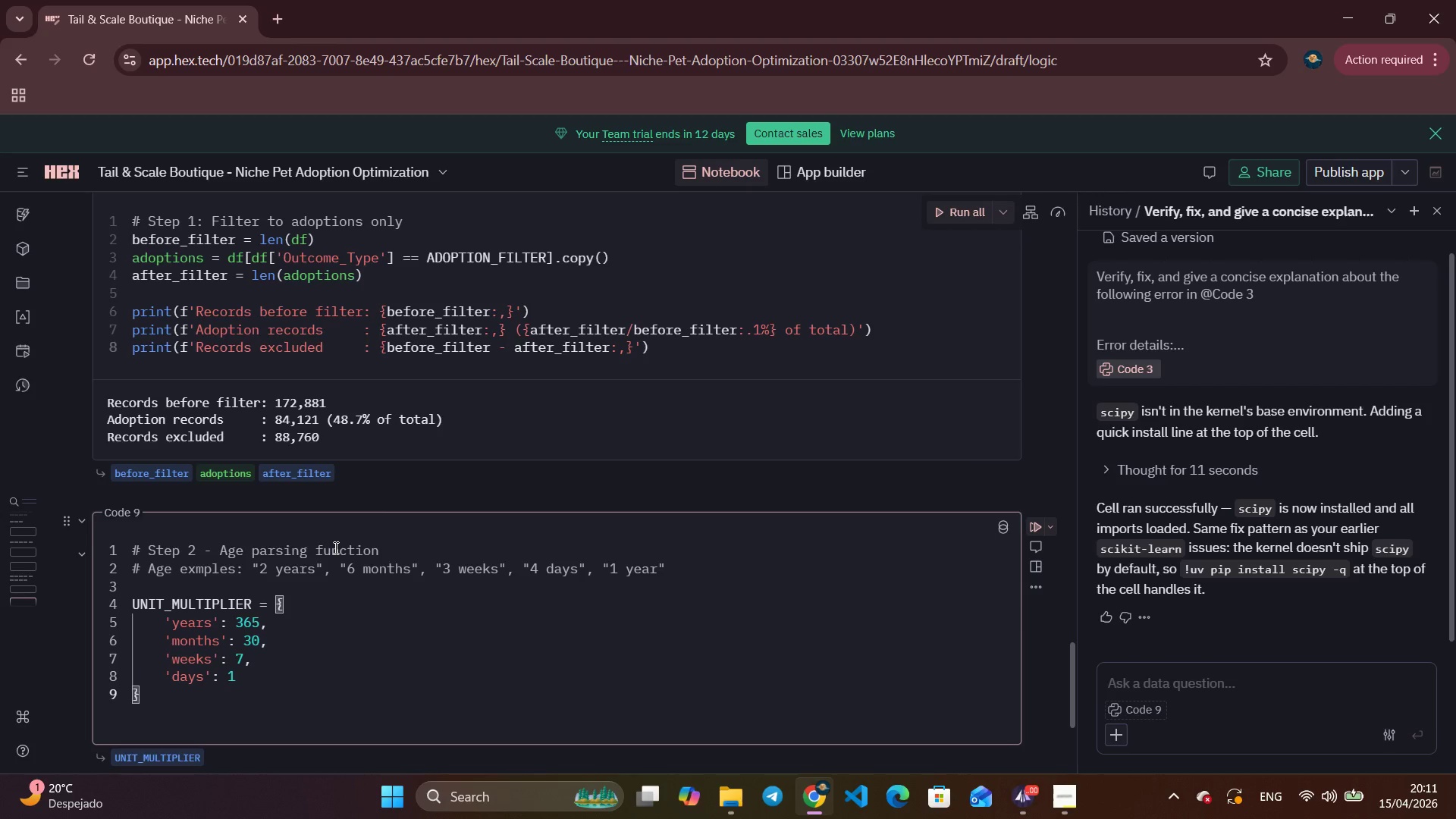 
wait(35.56)
 